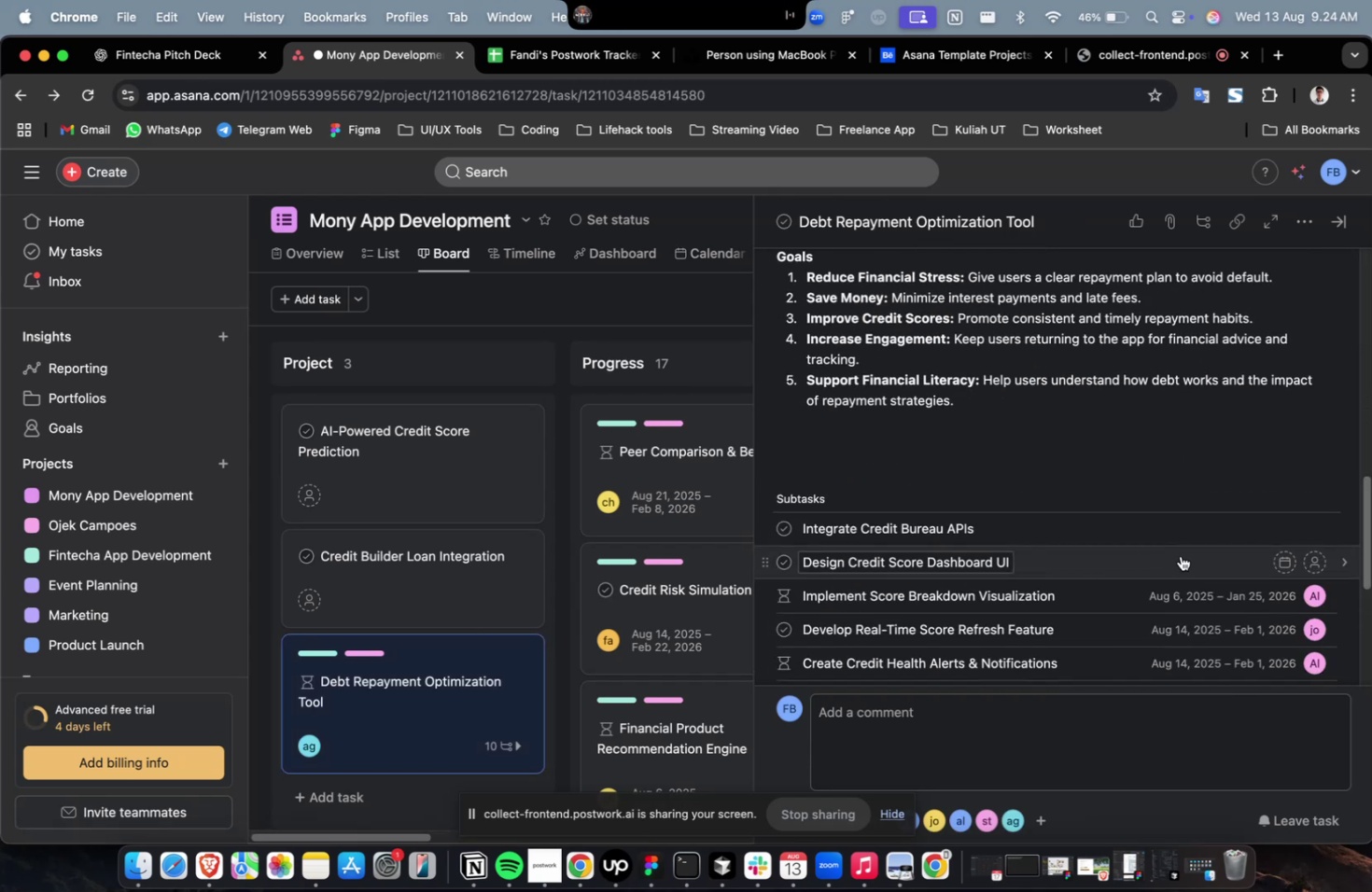 
left_click([1180, 555])
 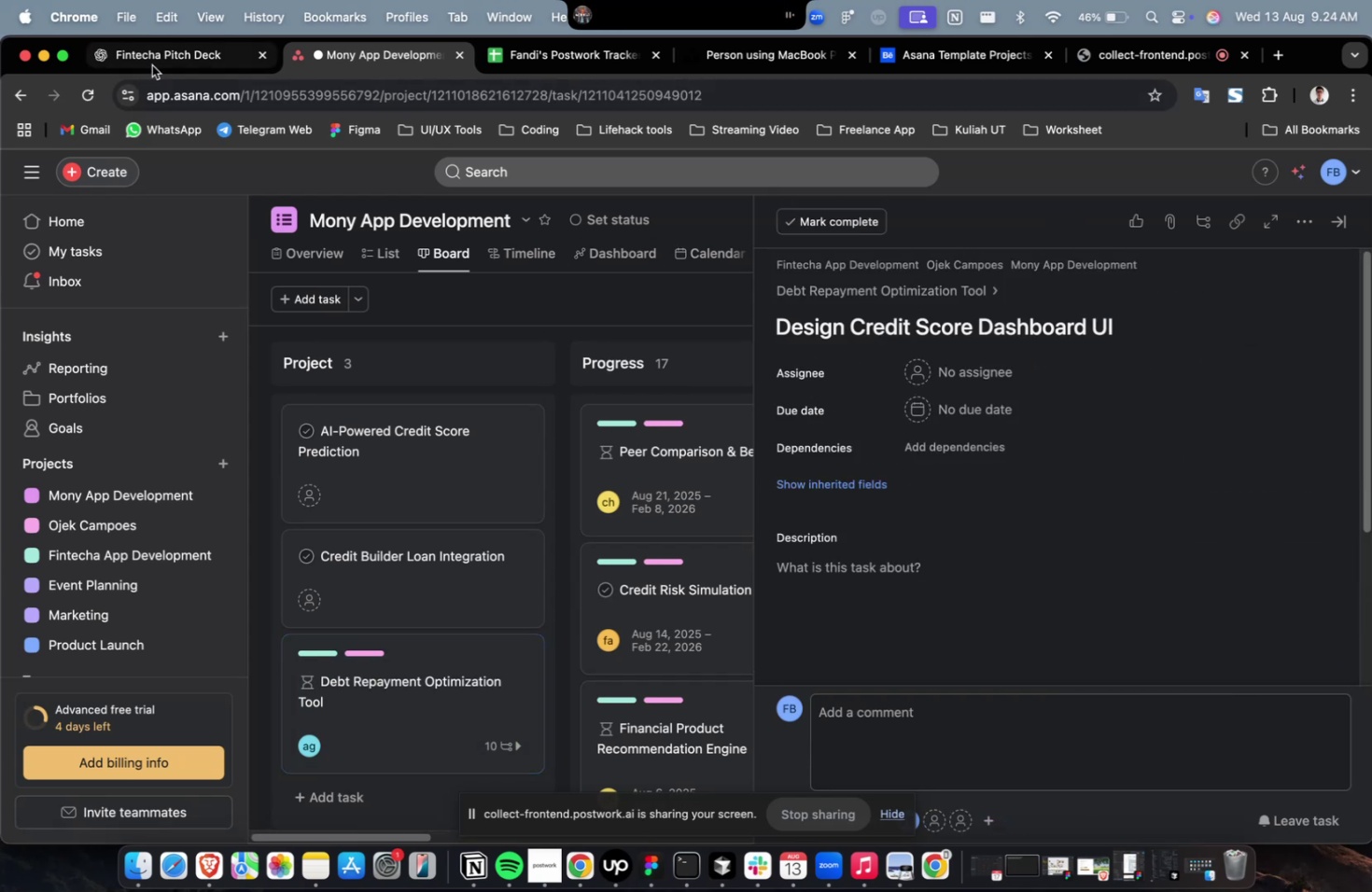 
left_click([152, 65])
 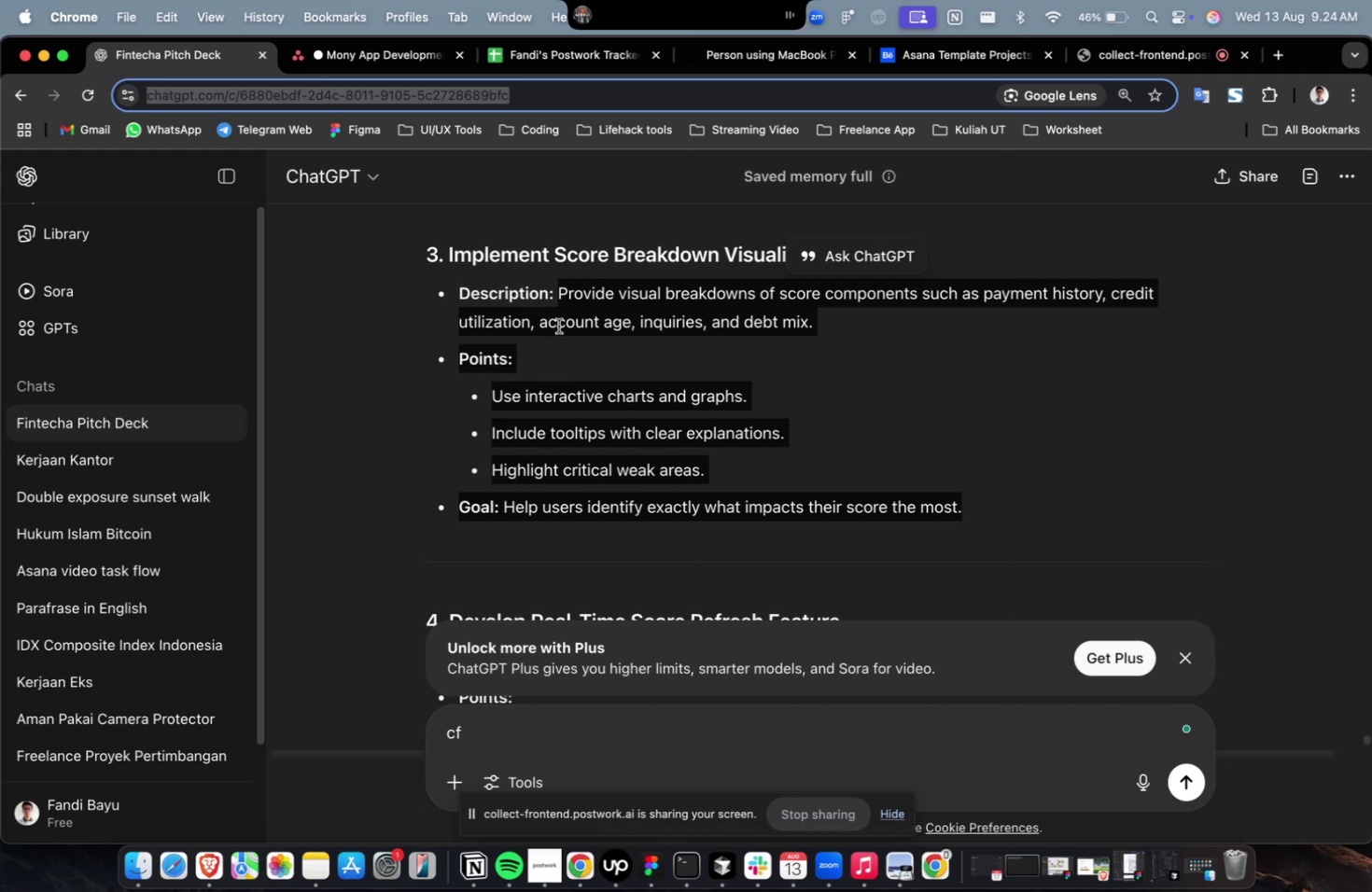 
scroll: coordinate [619, 354], scroll_direction: up, amount: 9.0
 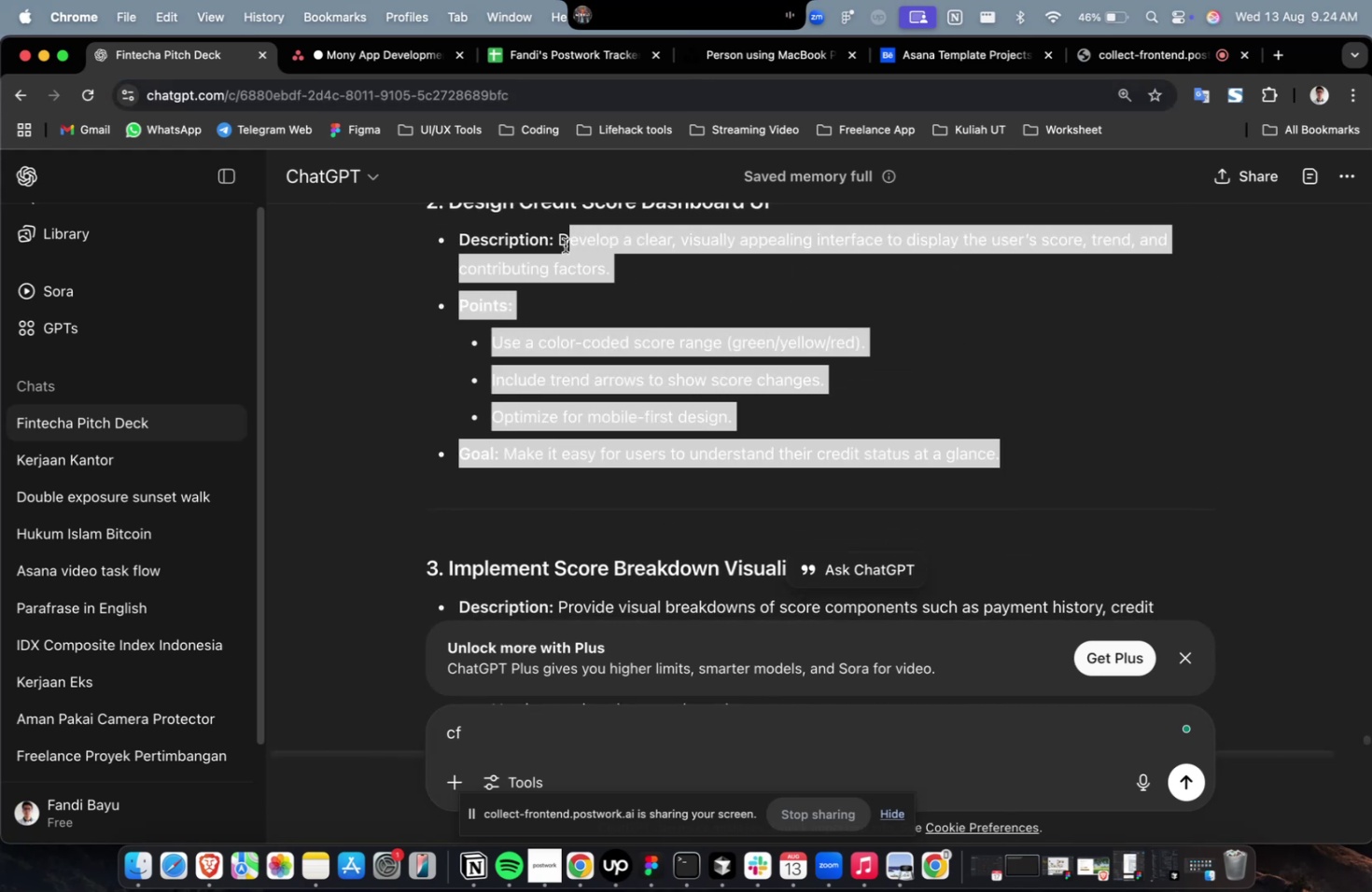 
key(Meta+C)
 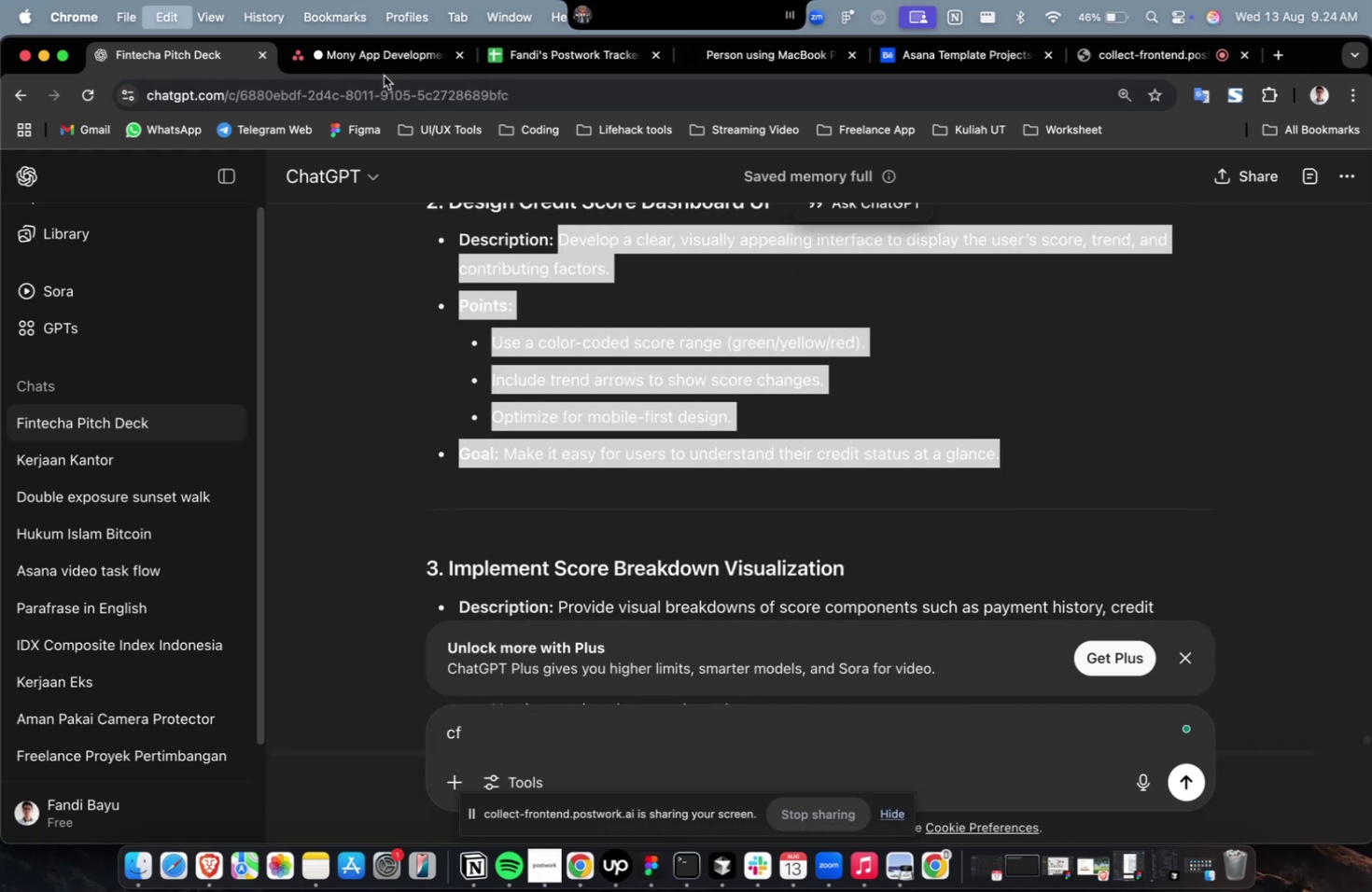 
key(Meta+C)
 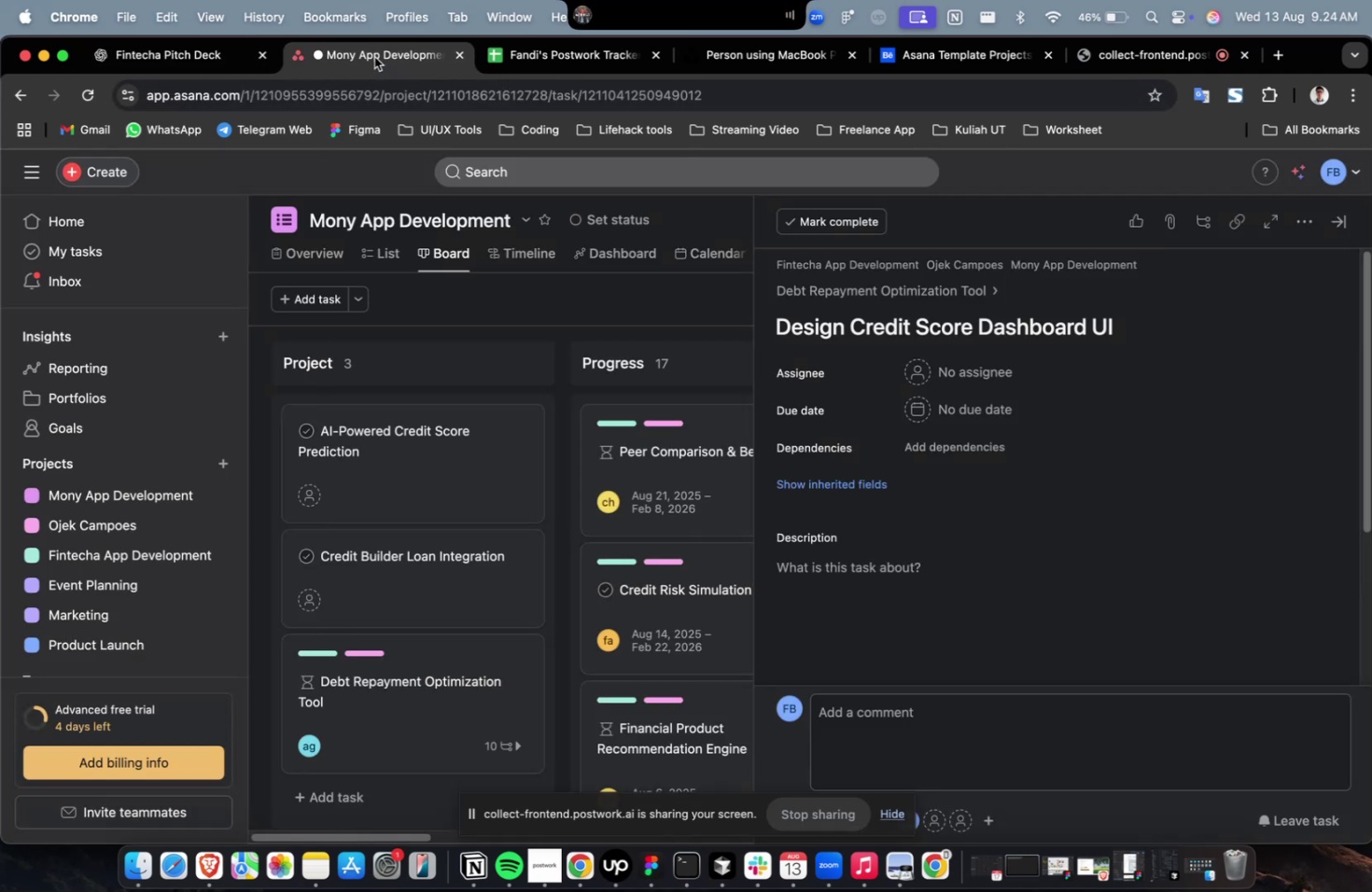 
left_click([374, 57])
 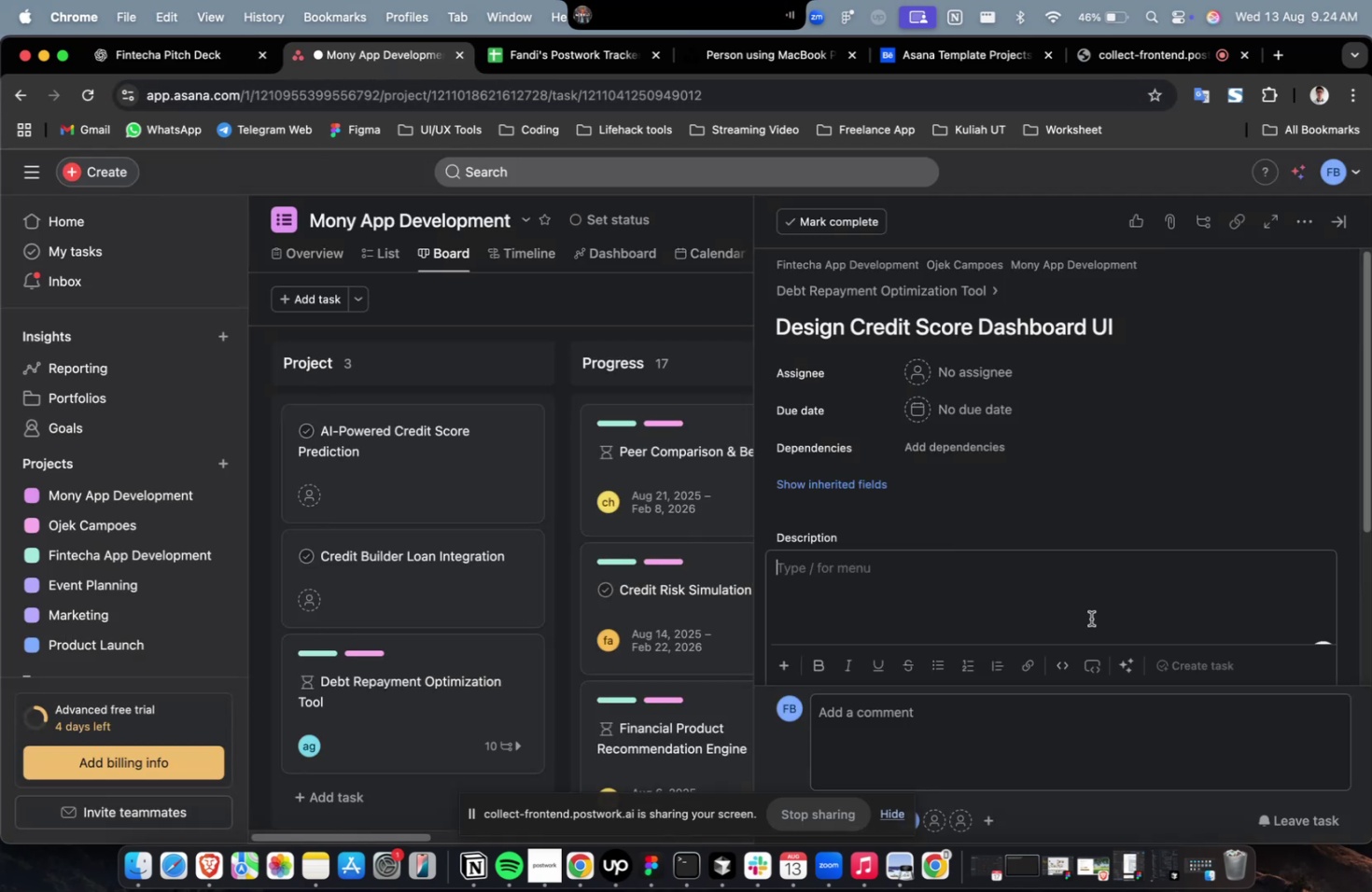 
double_click([1090, 618])
 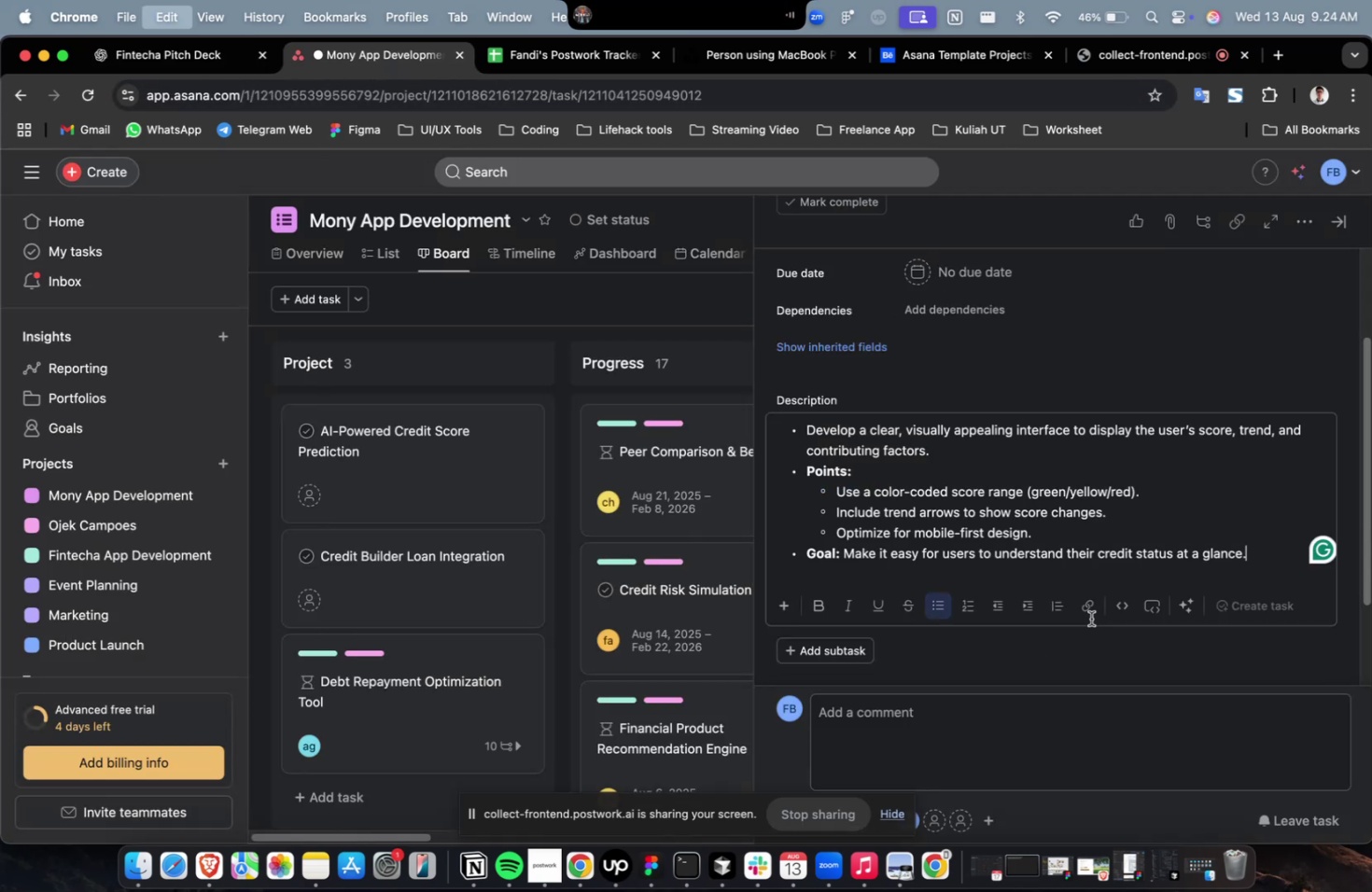 
key(Meta+V)
 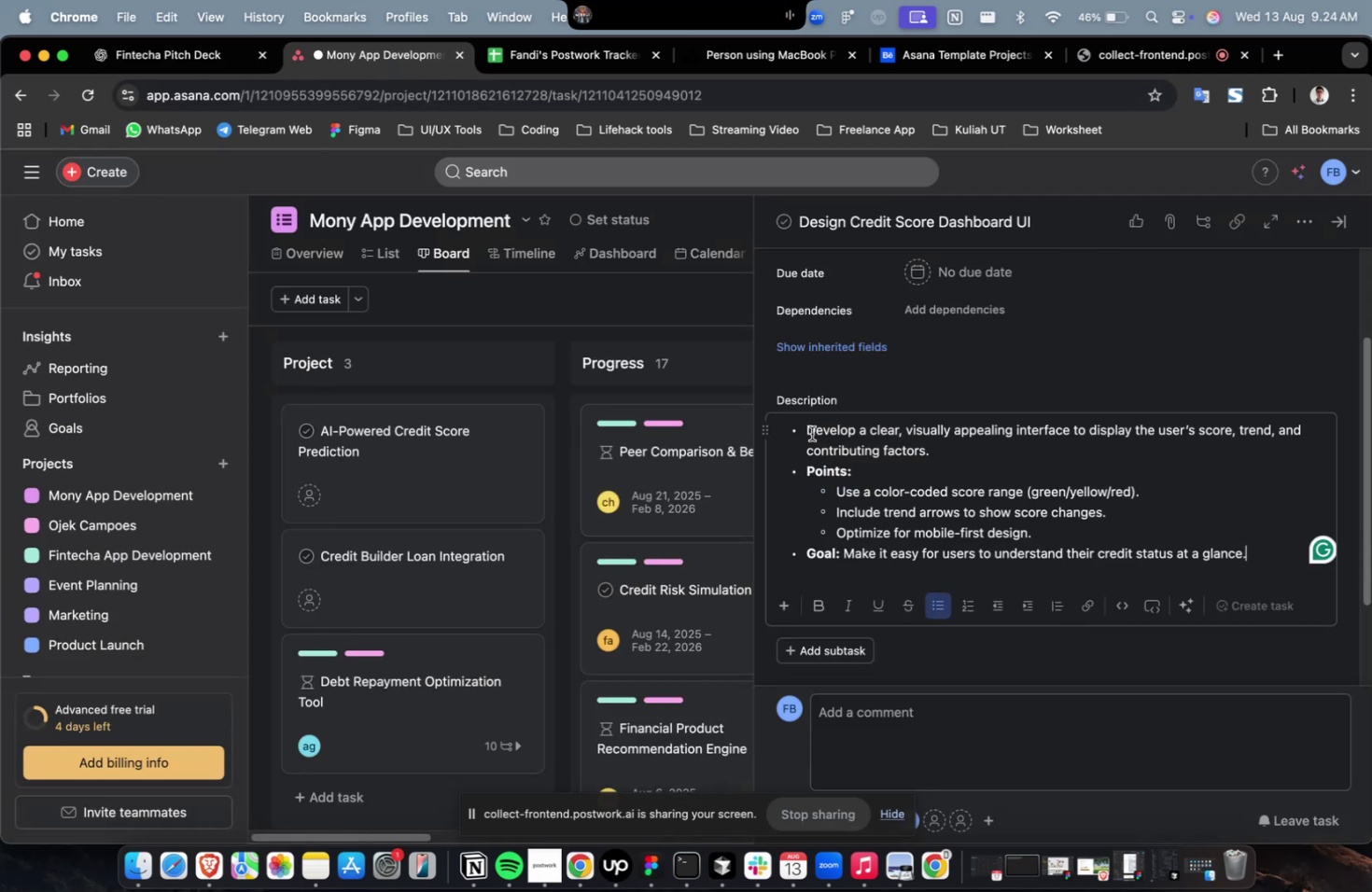 
left_click([811, 432])
 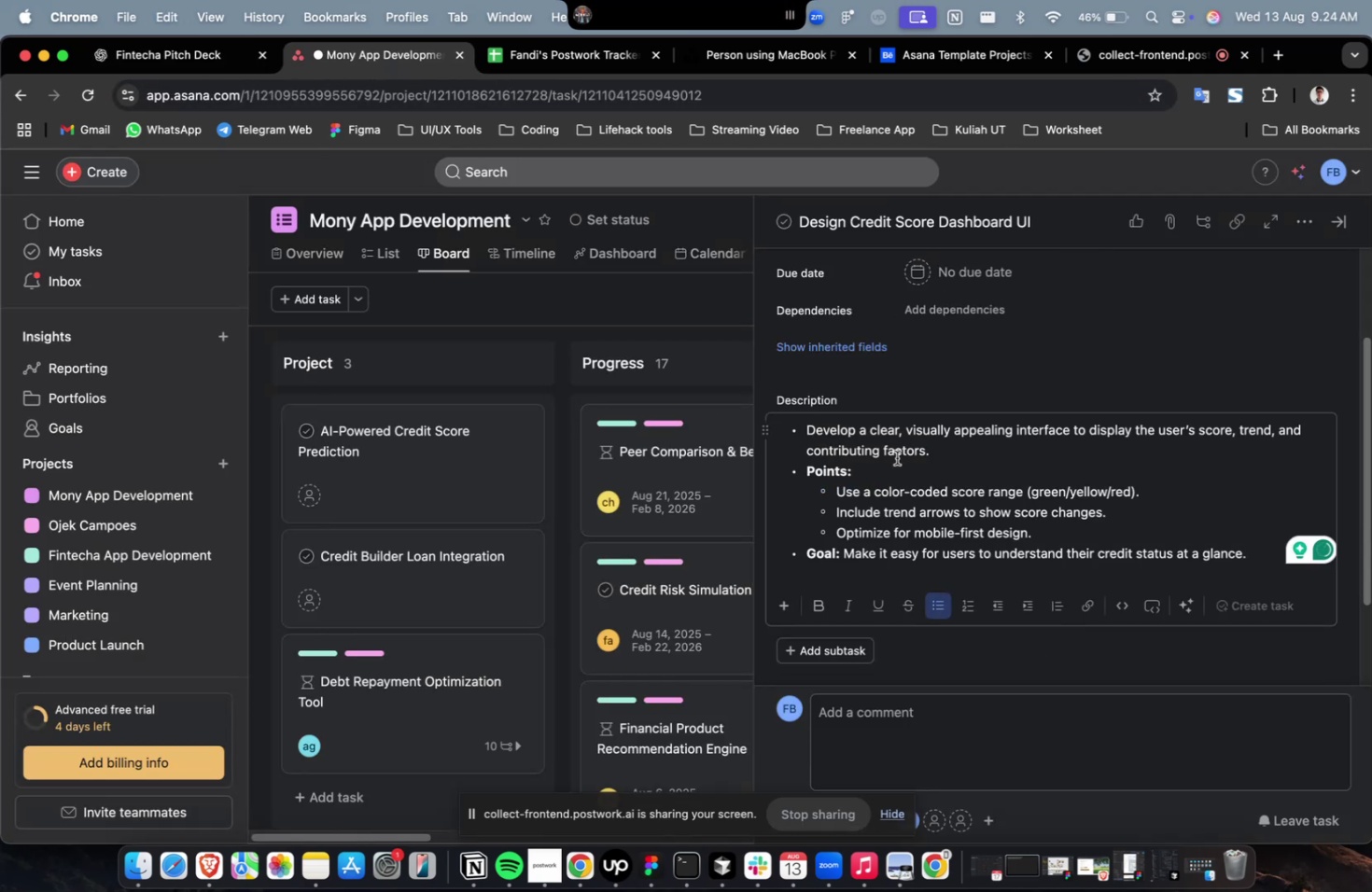 
key(ArrowLeft)
 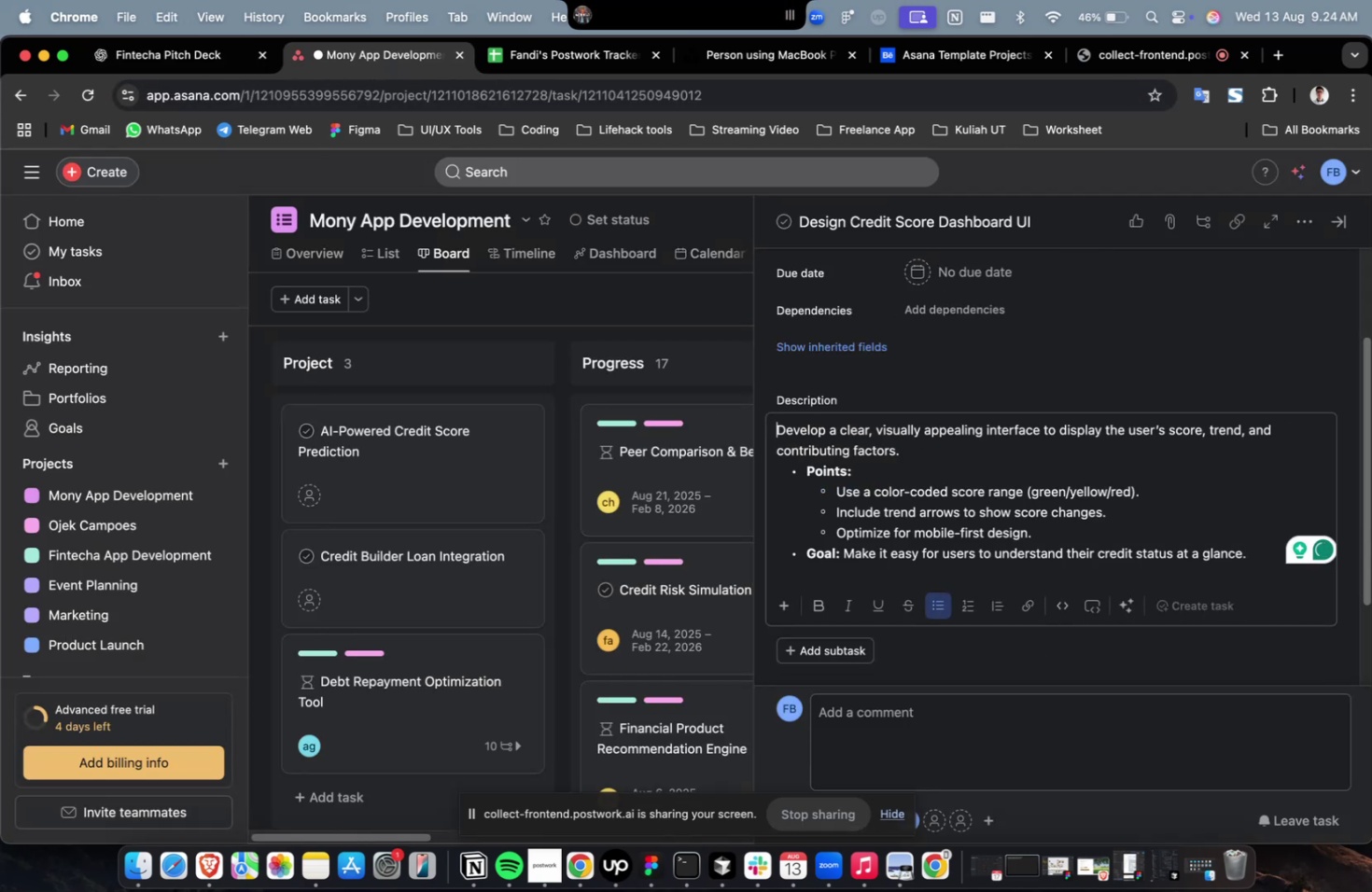 
key(Backspace)
 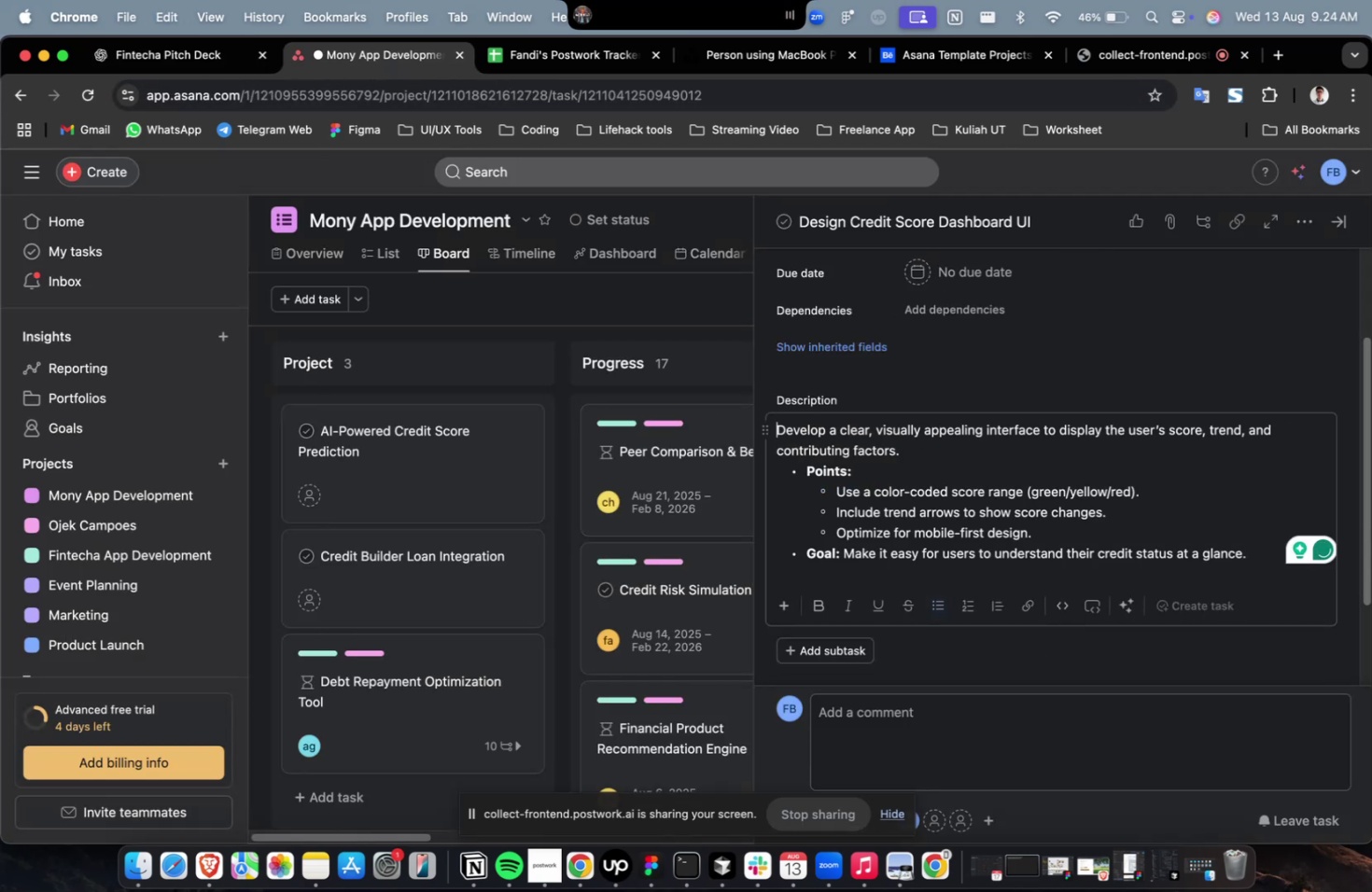 
scroll: coordinate [896, 457], scroll_direction: up, amount: 9.0
 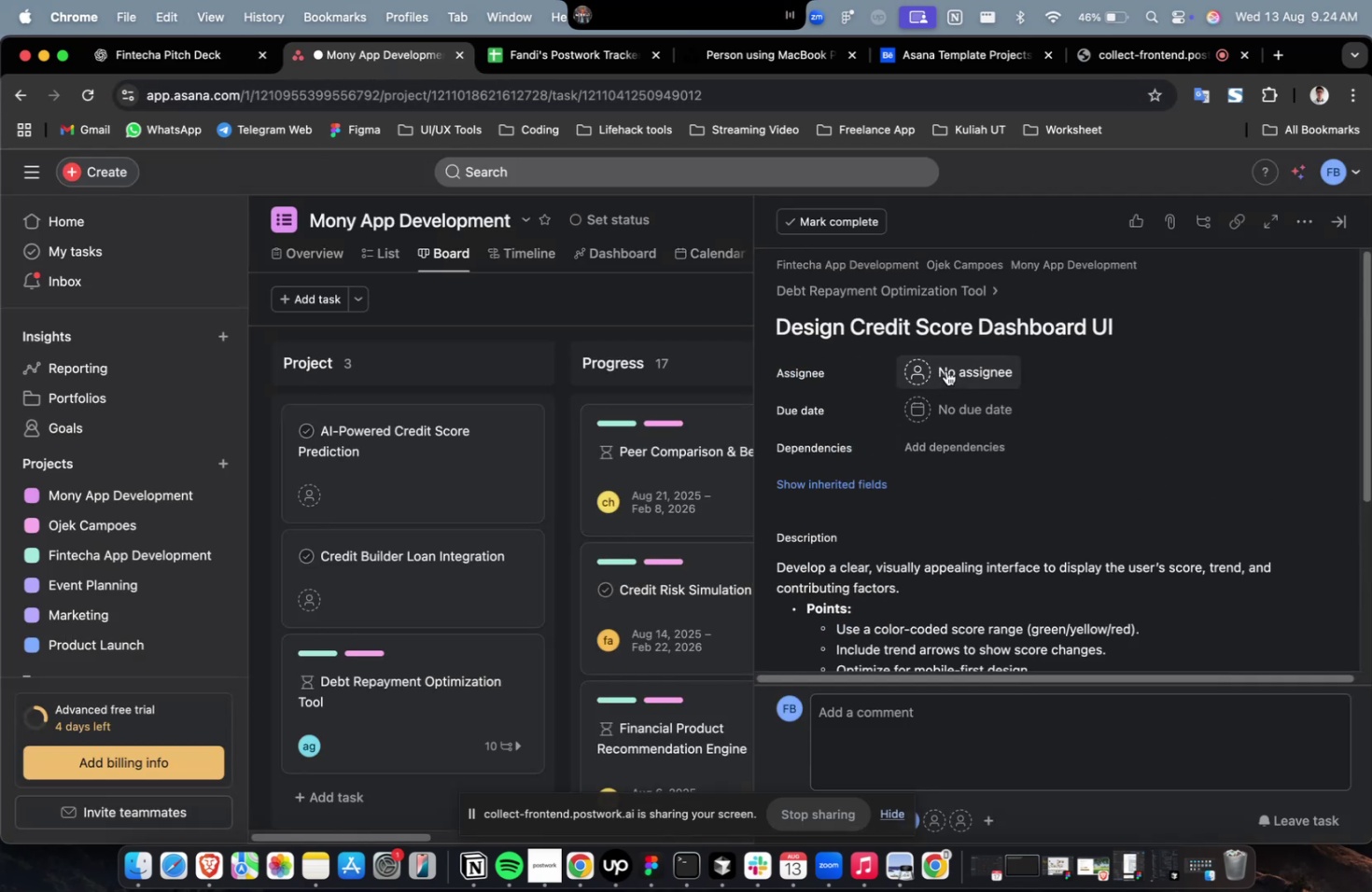 
left_click([945, 370])
 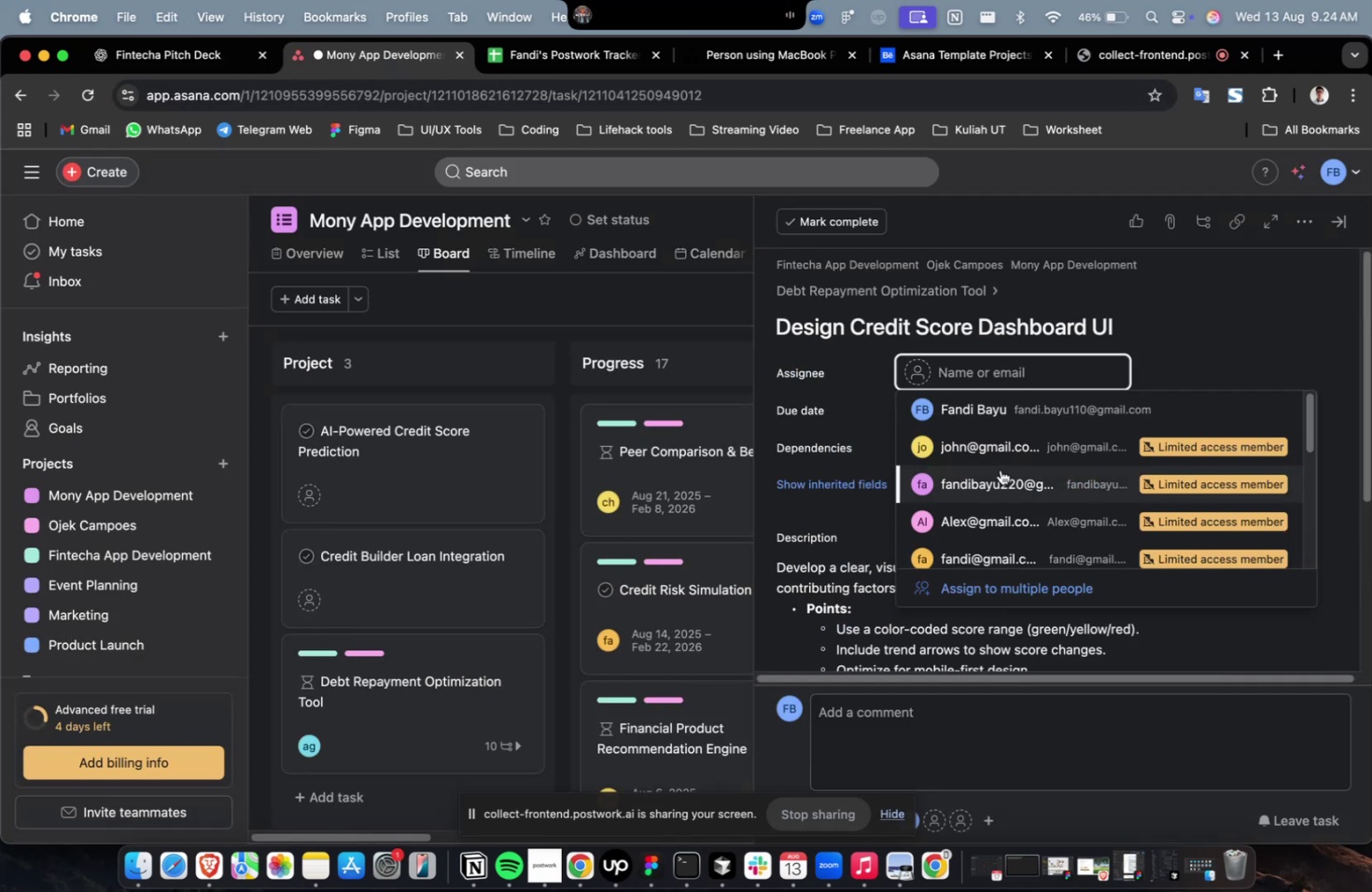 
double_click([1000, 469])
 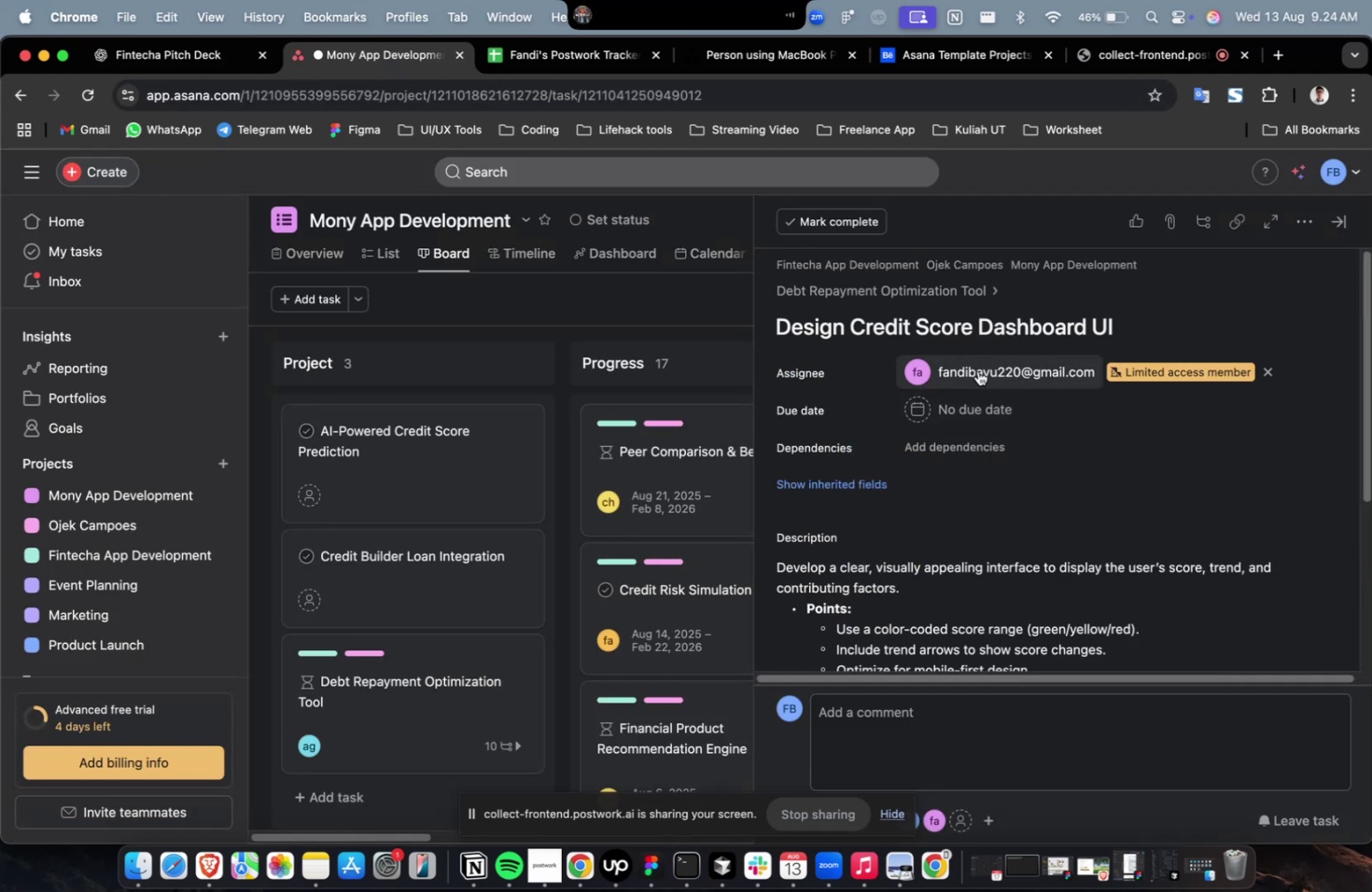 
triple_click([977, 370])
 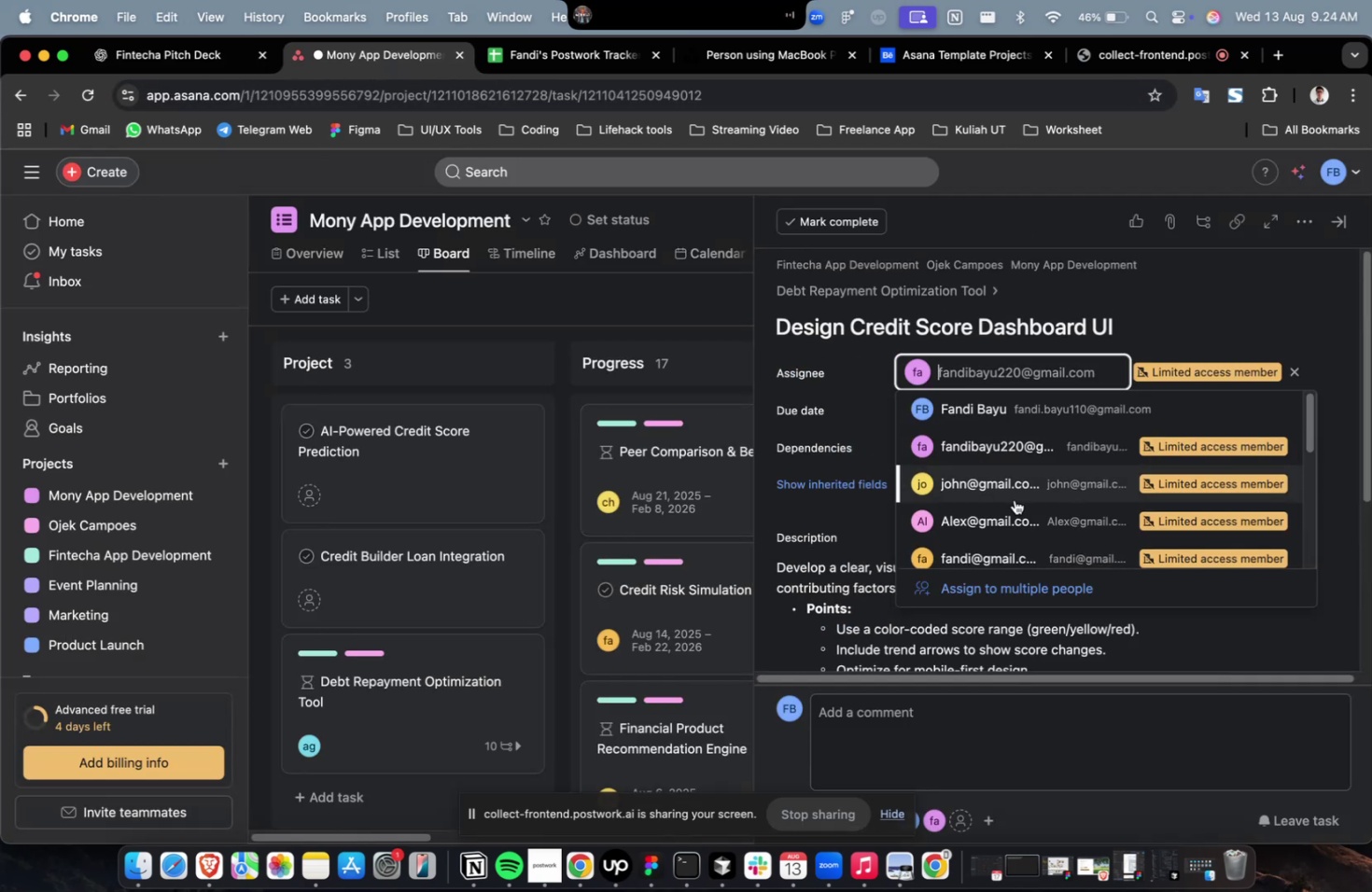 
scroll: coordinate [1014, 499], scroll_direction: down, amount: 5.0
 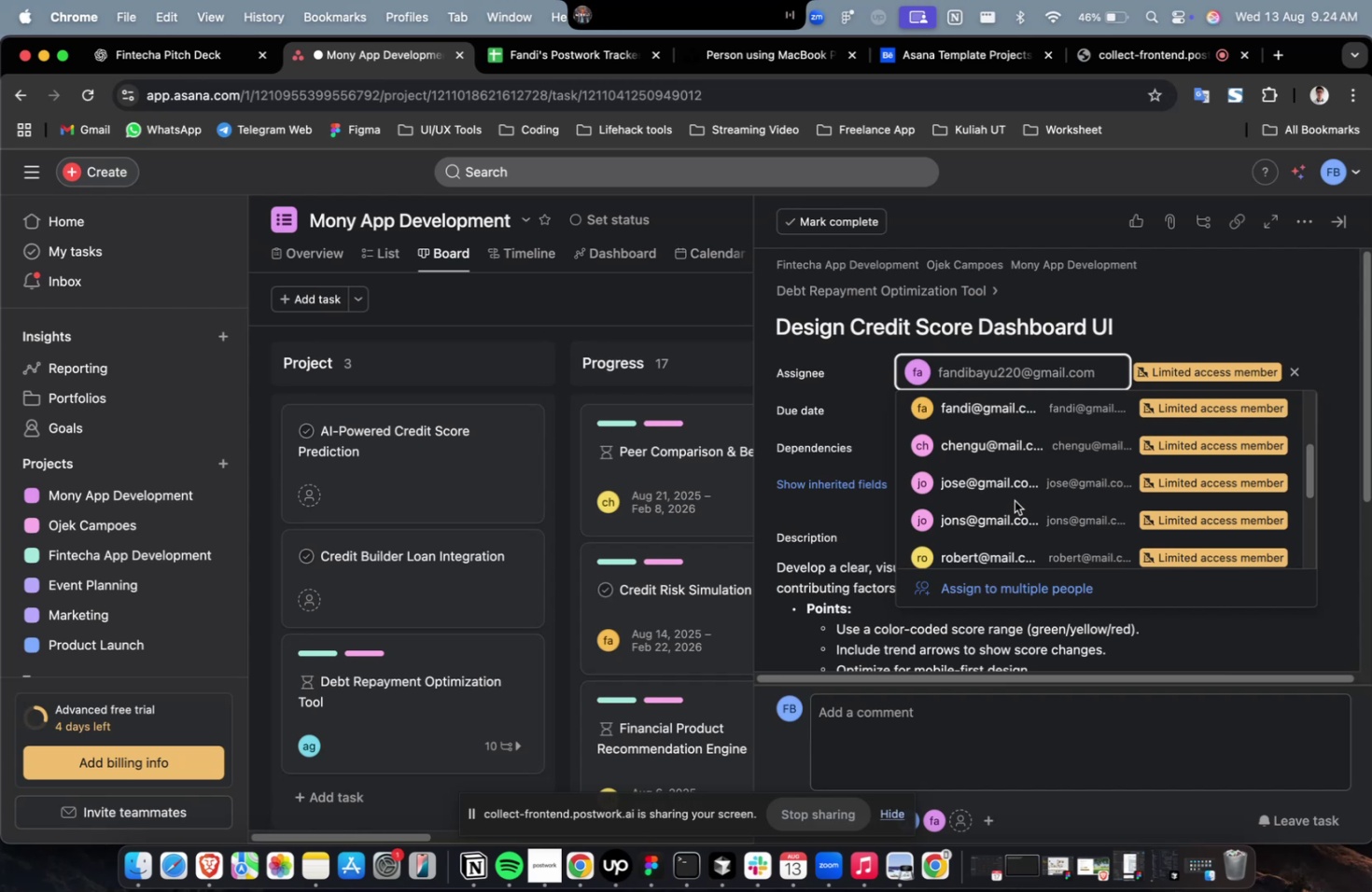 
left_click([1014, 500])
 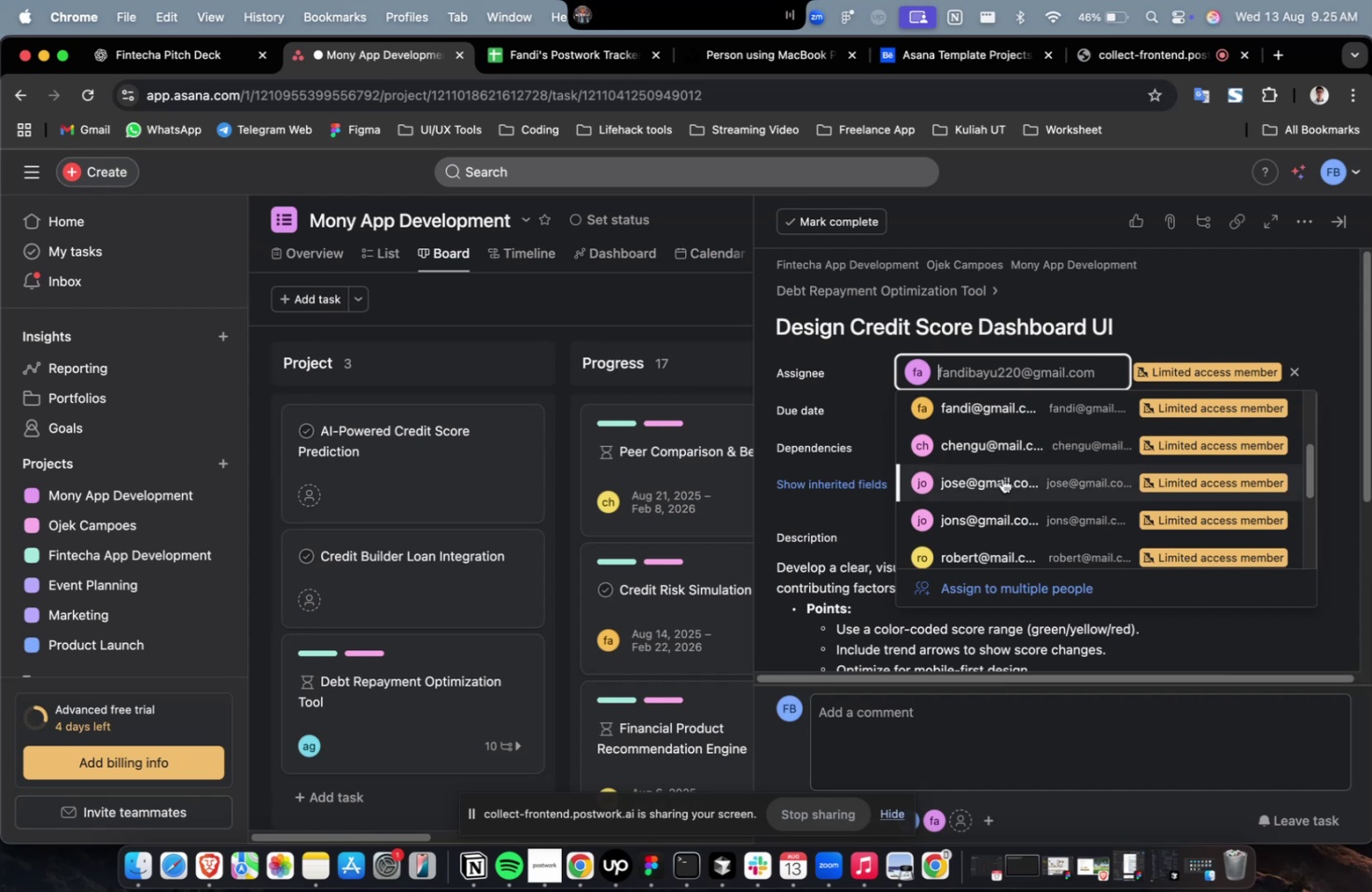 
double_click([1001, 478])
 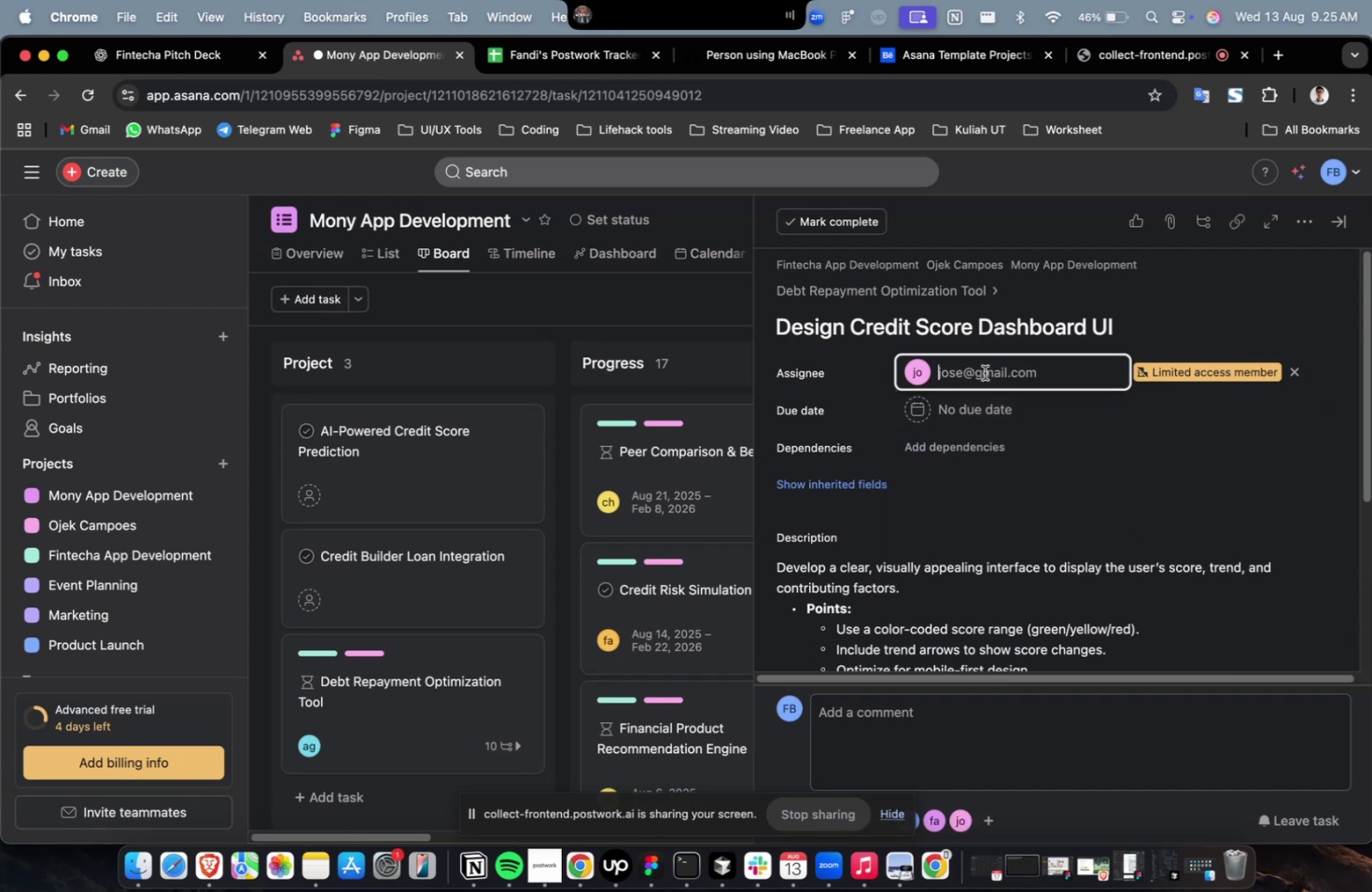 
triple_click([984, 369])
 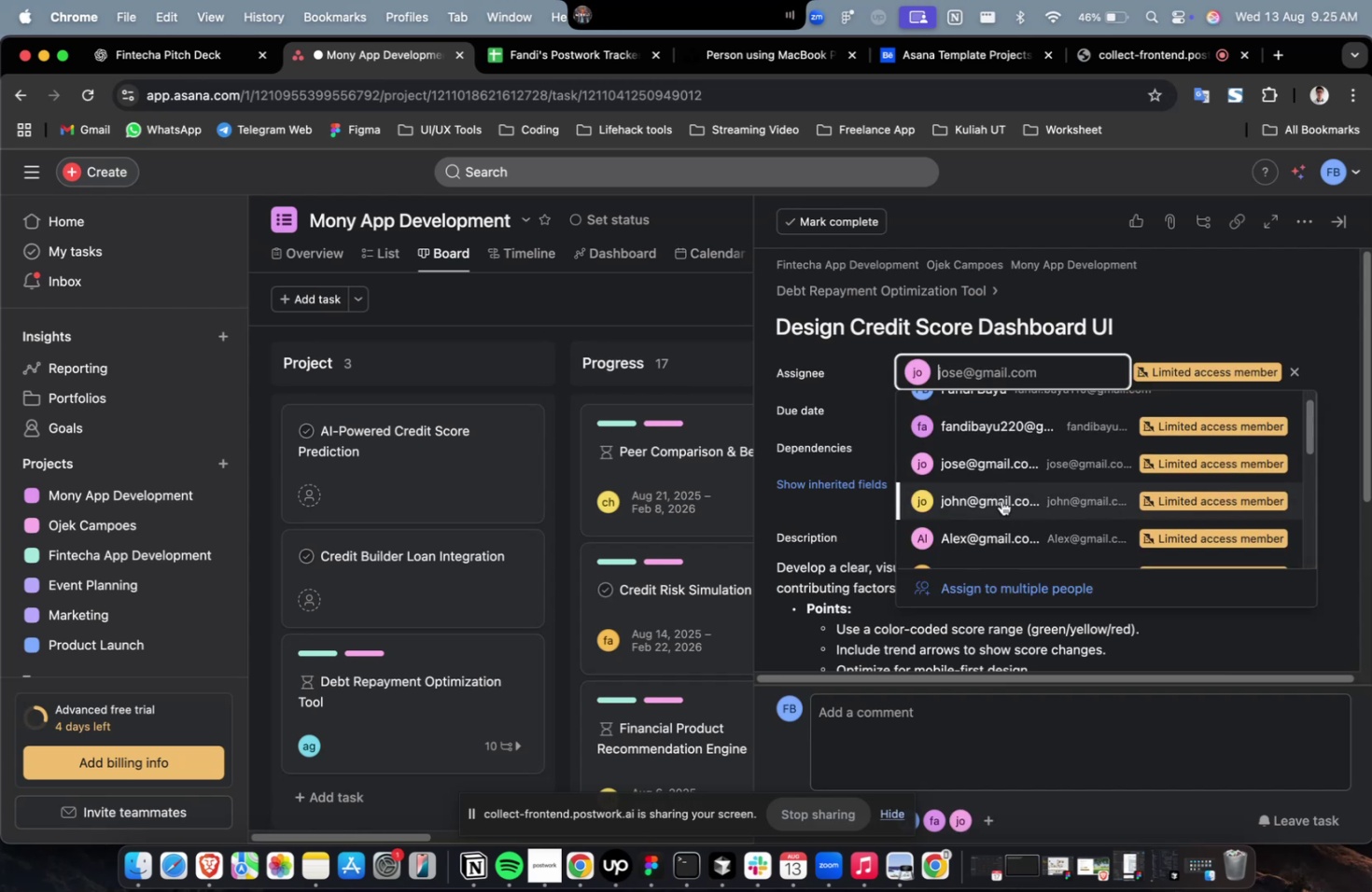 
scroll: coordinate [1000, 499], scroll_direction: down, amount: 9.0
 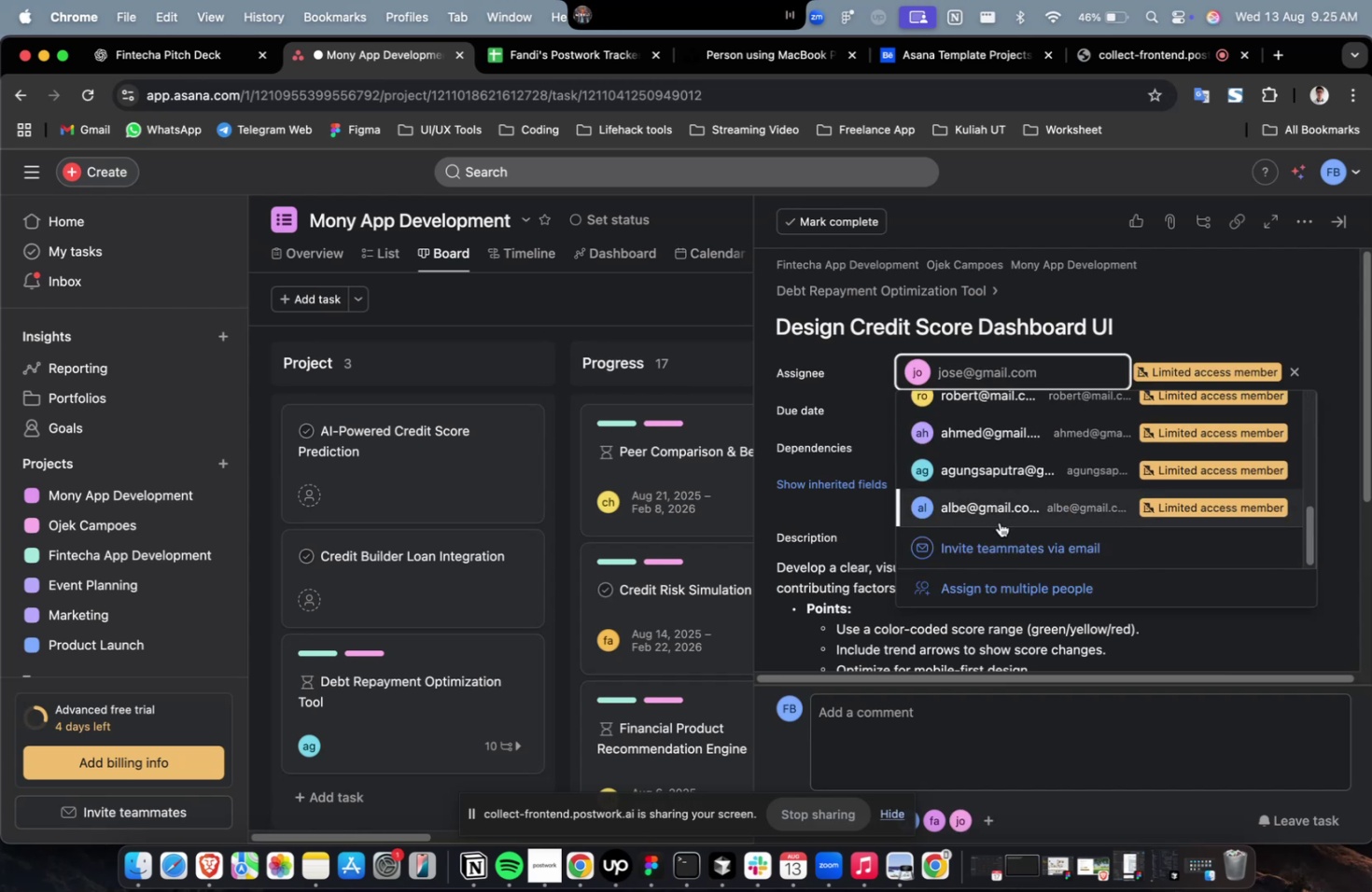 
left_click([999, 522])
 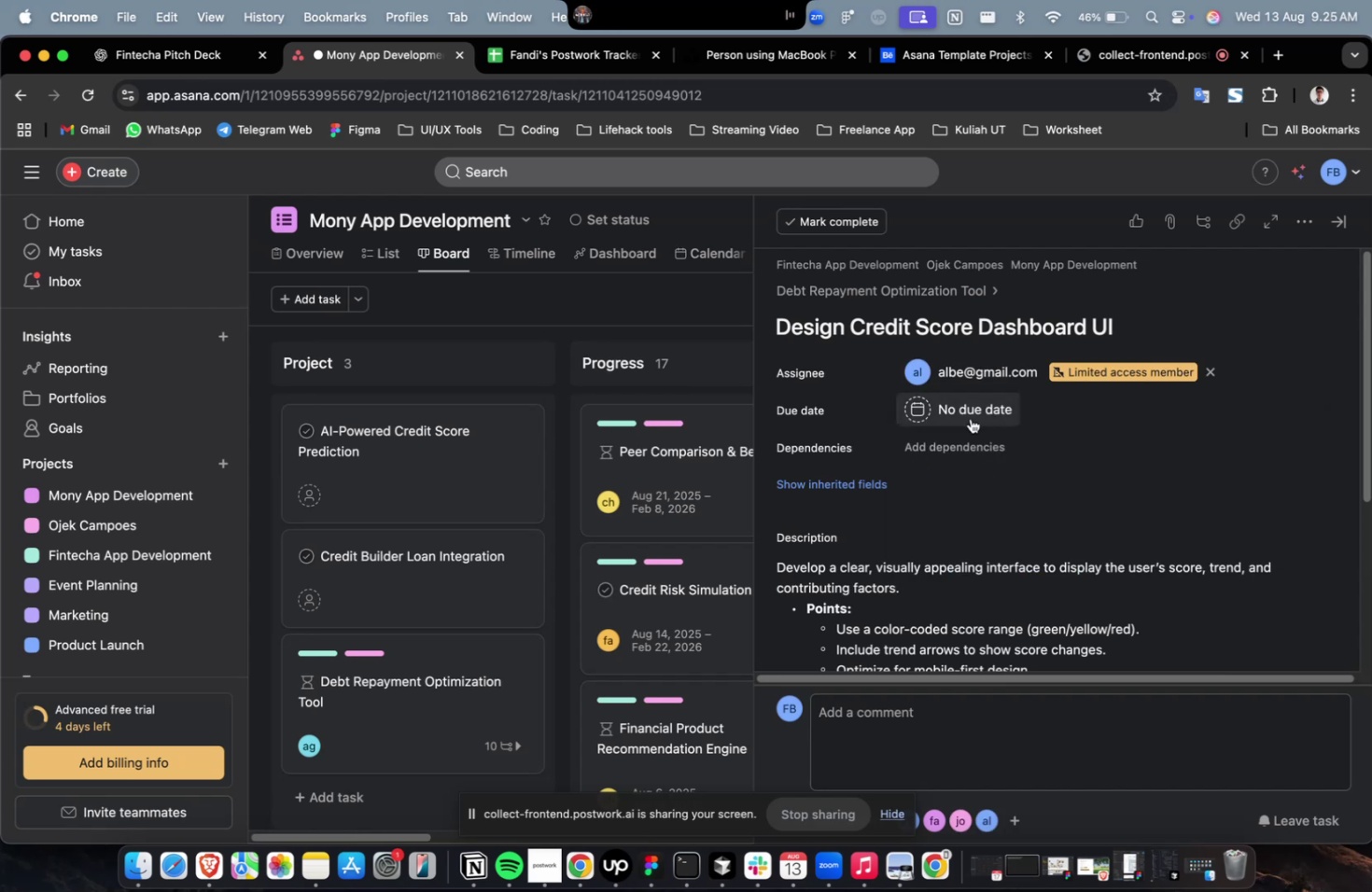 
double_click([970, 418])
 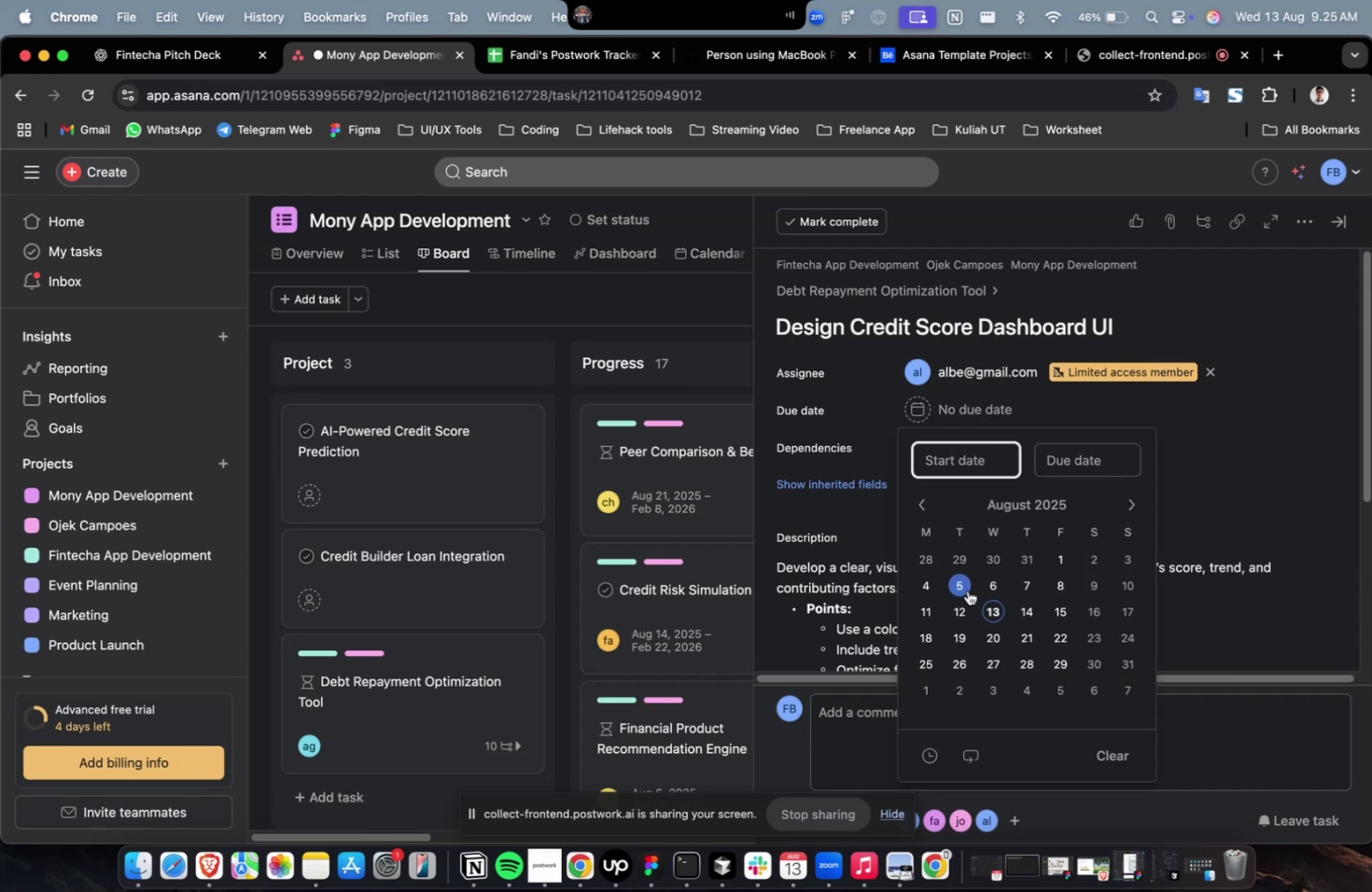 
triple_click([967, 590])
 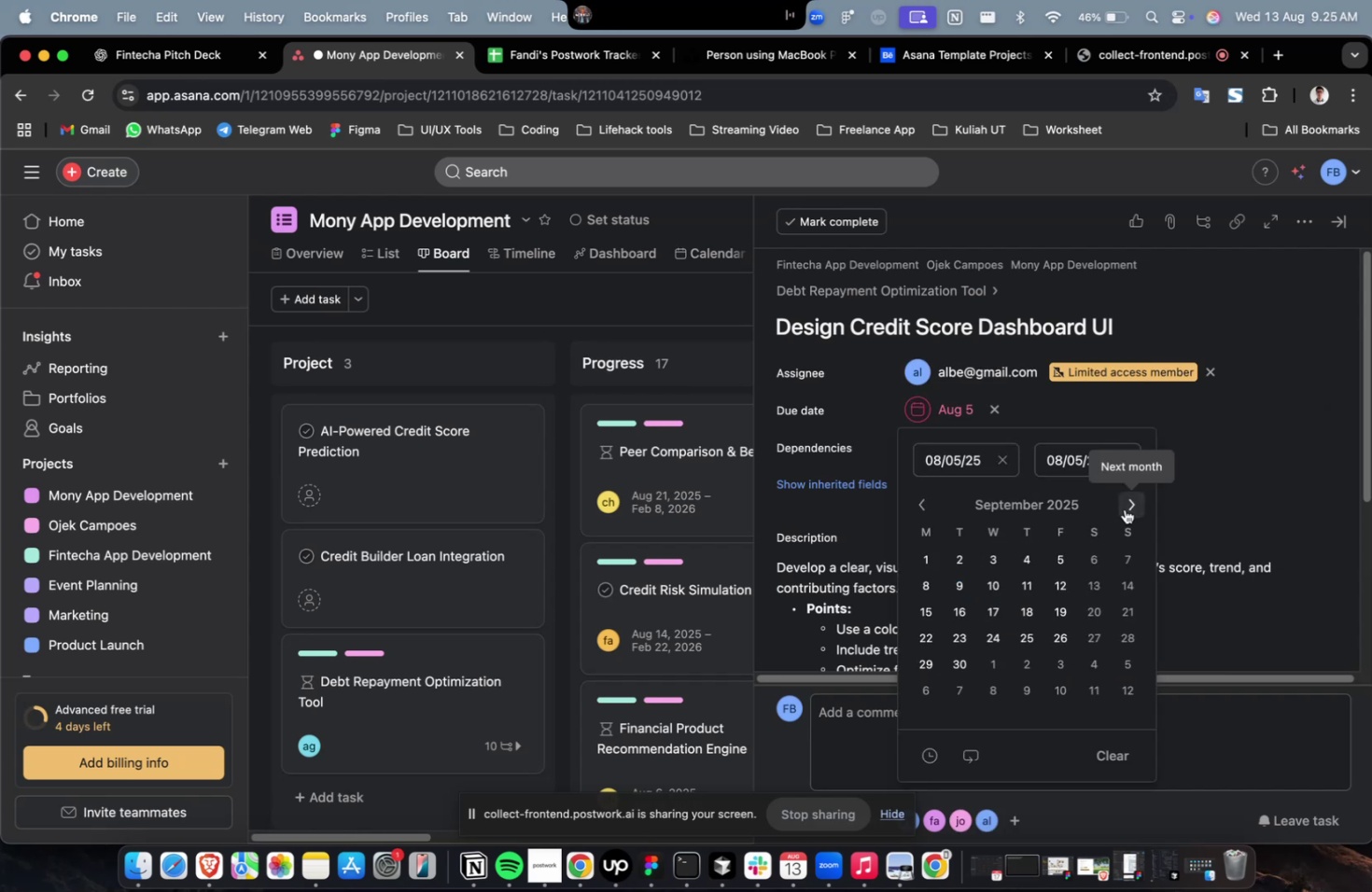 
double_click([1124, 509])
 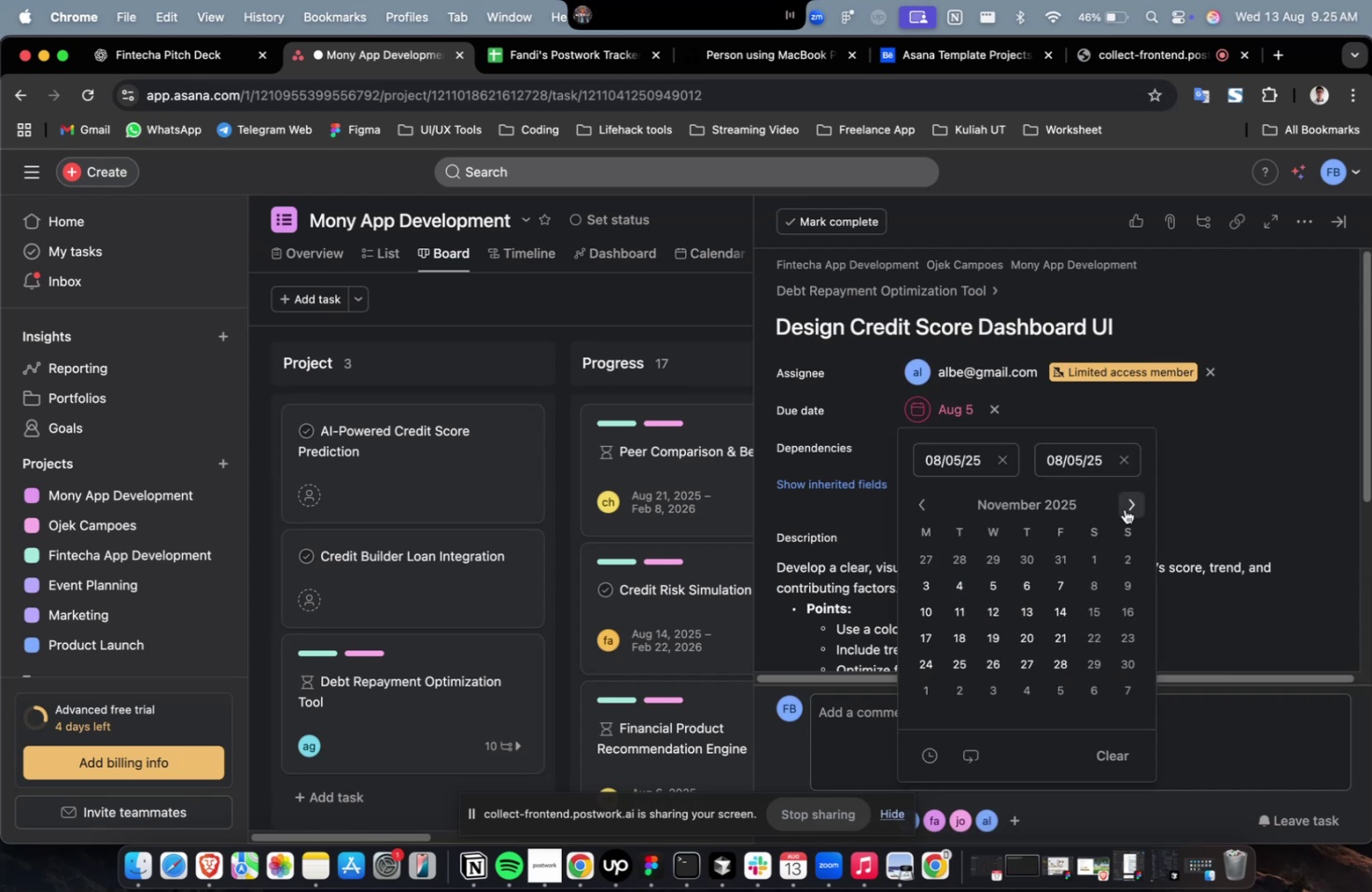 
triple_click([1124, 509])
 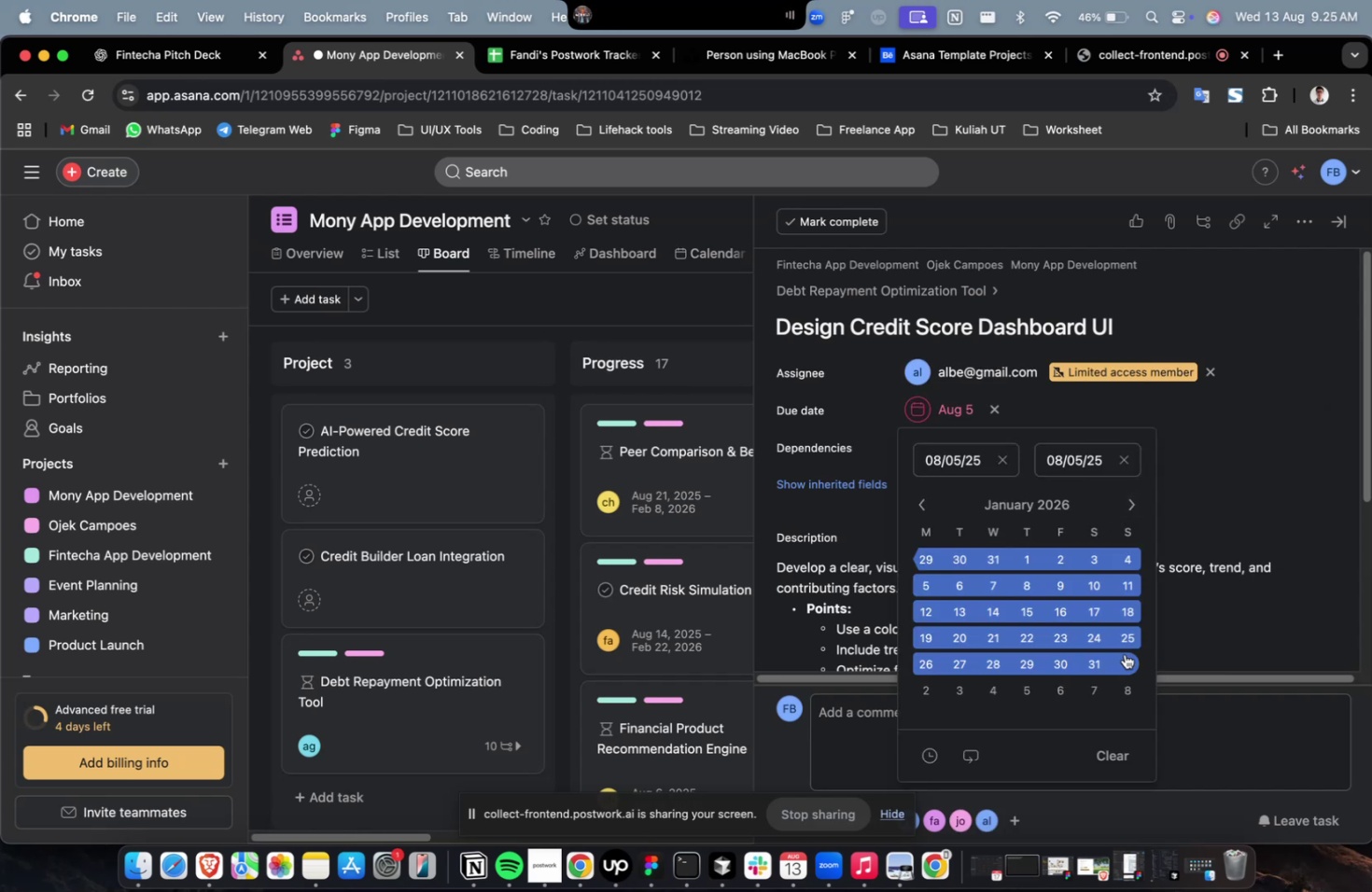 
left_click([1124, 653])
 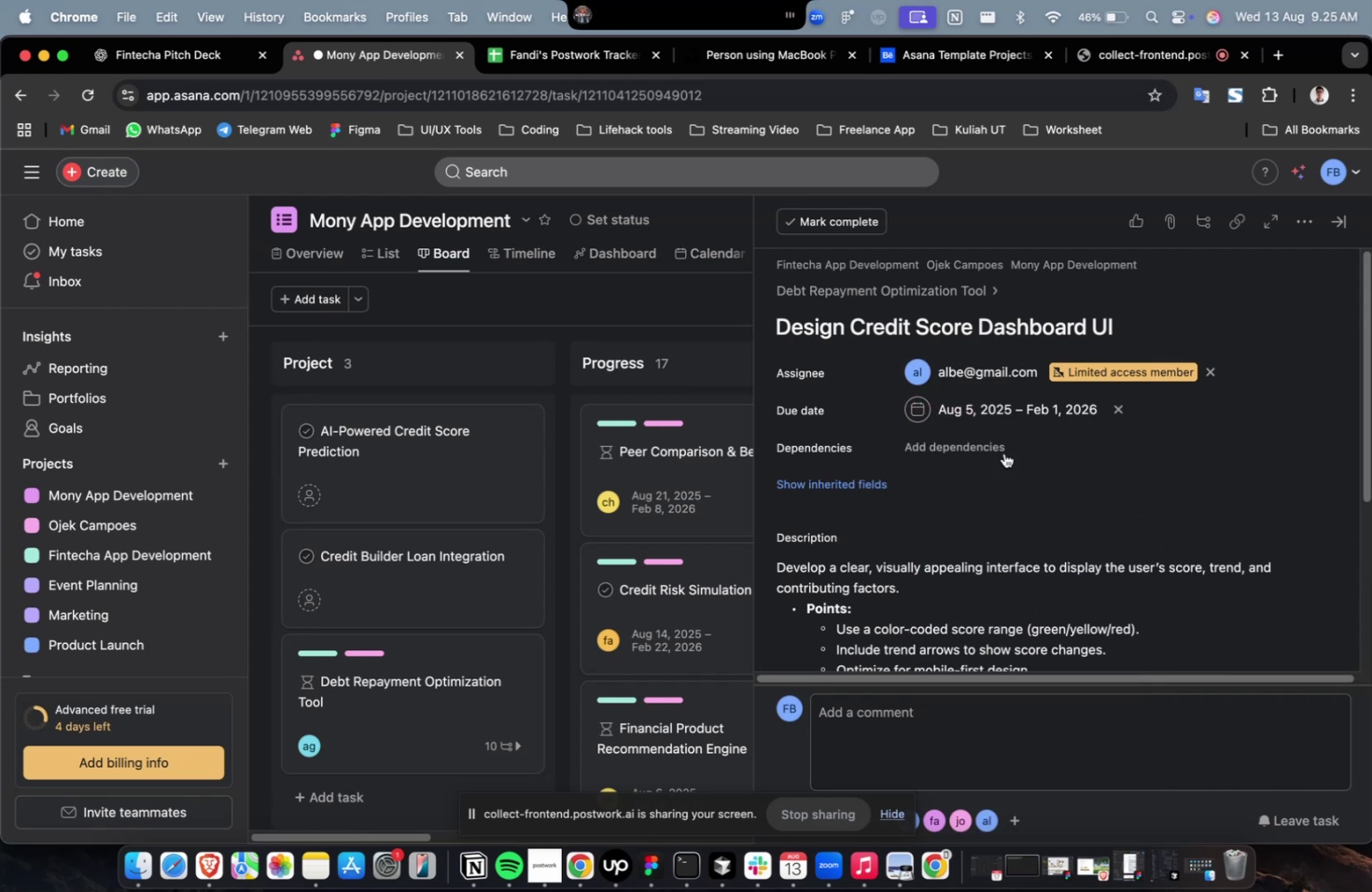 
triple_click([1000, 450])
 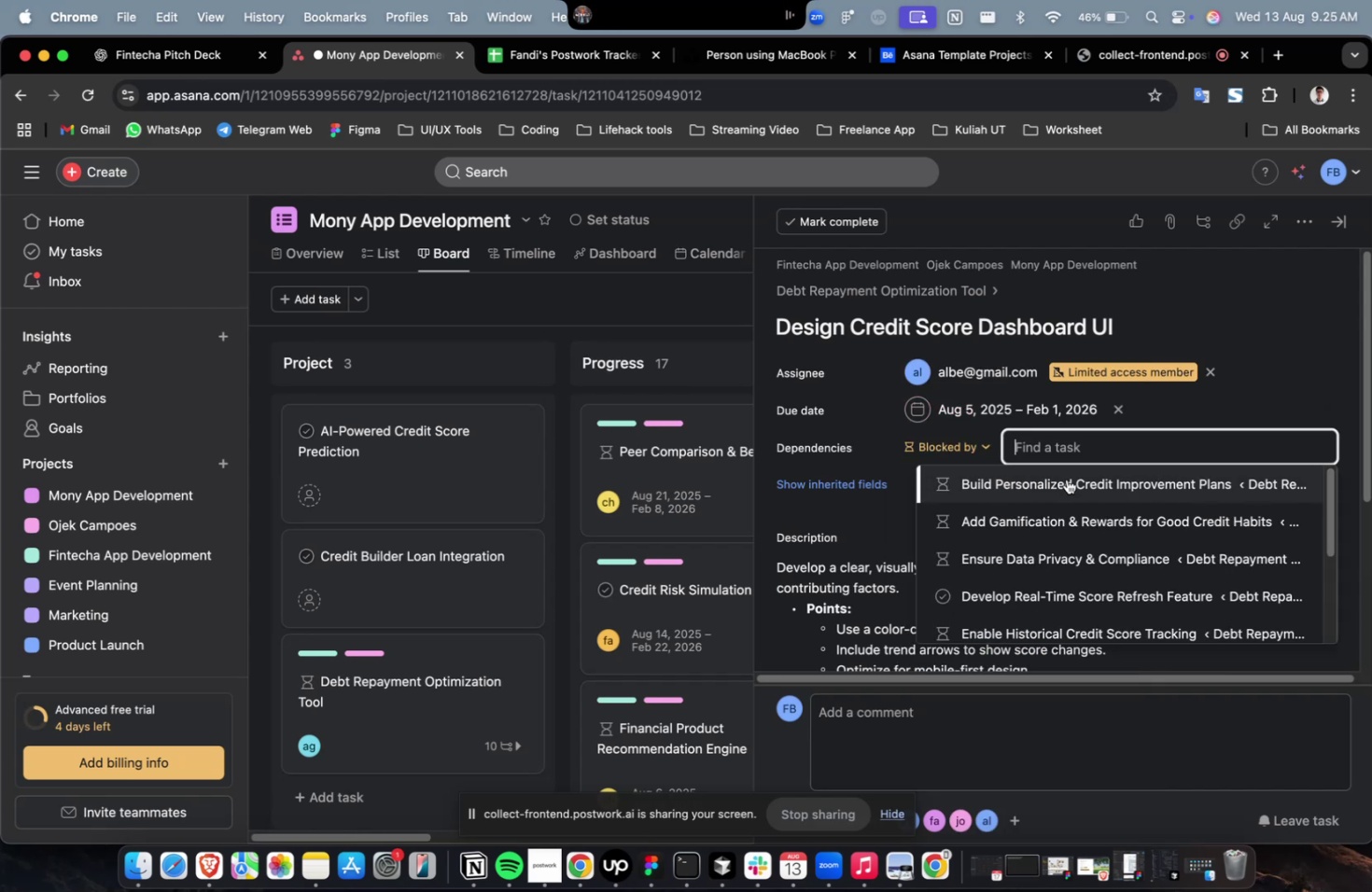 
triple_click([1066, 479])
 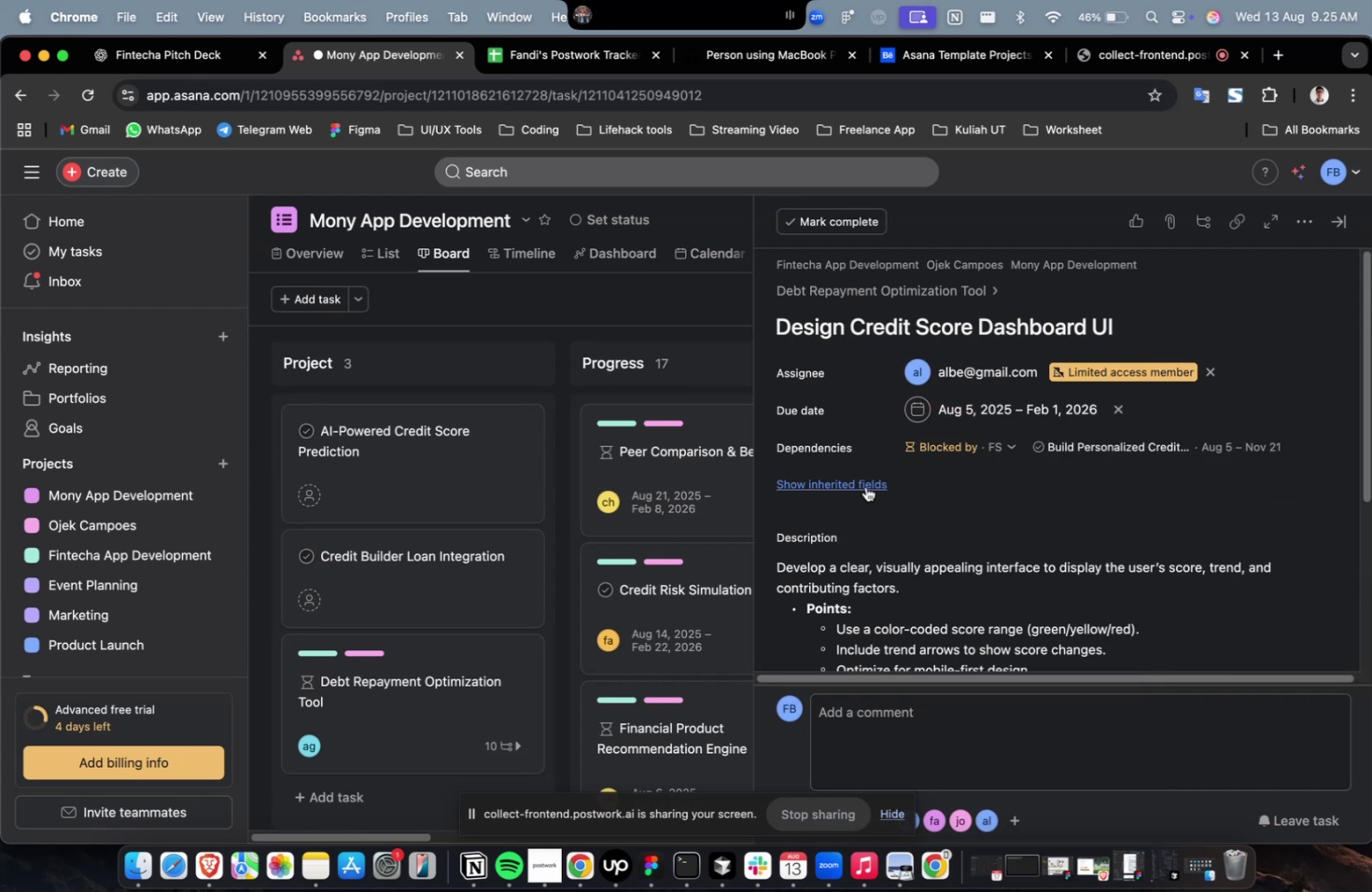 
triple_click([865, 486])
 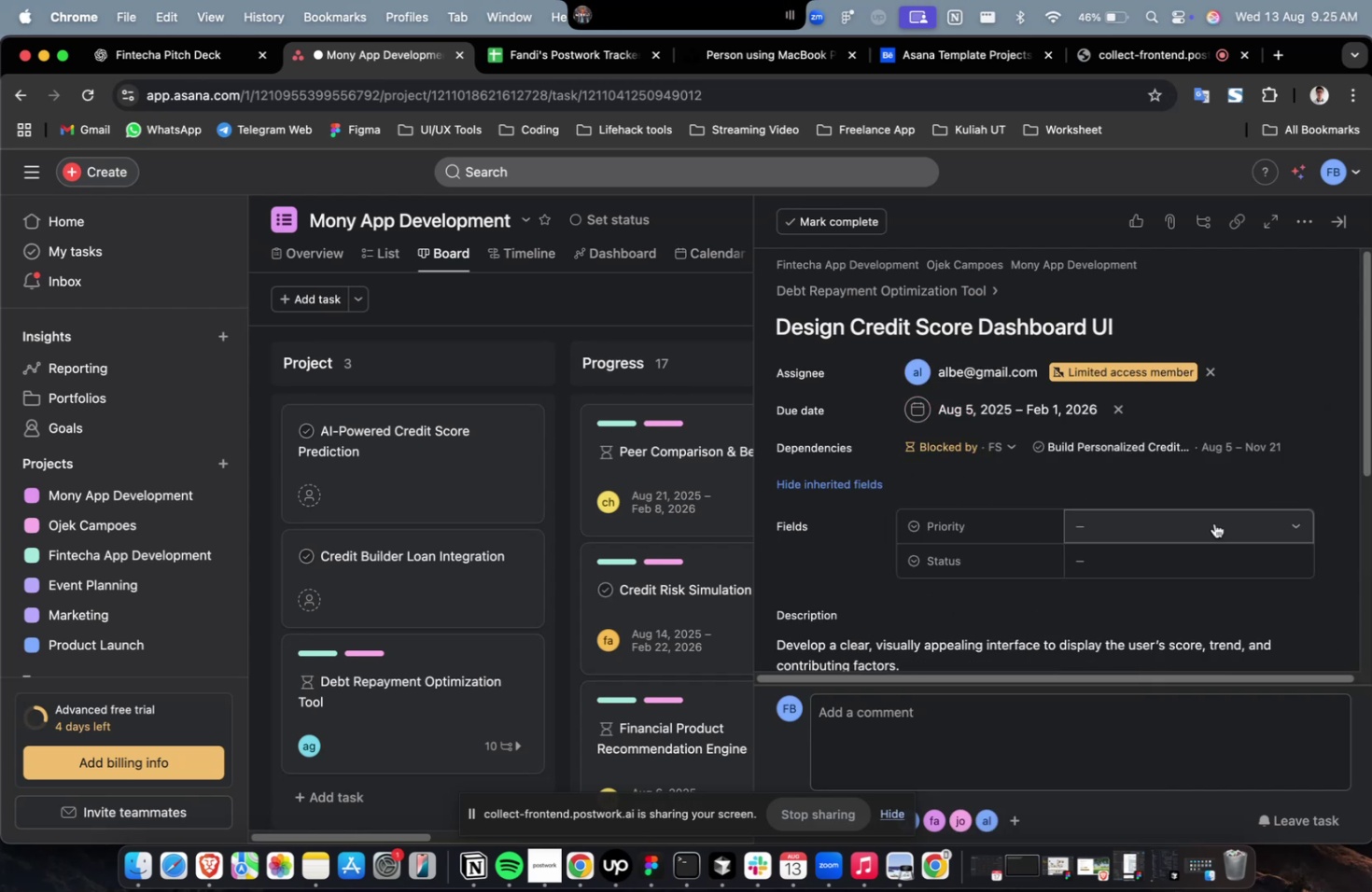 
triple_click([1213, 523])
 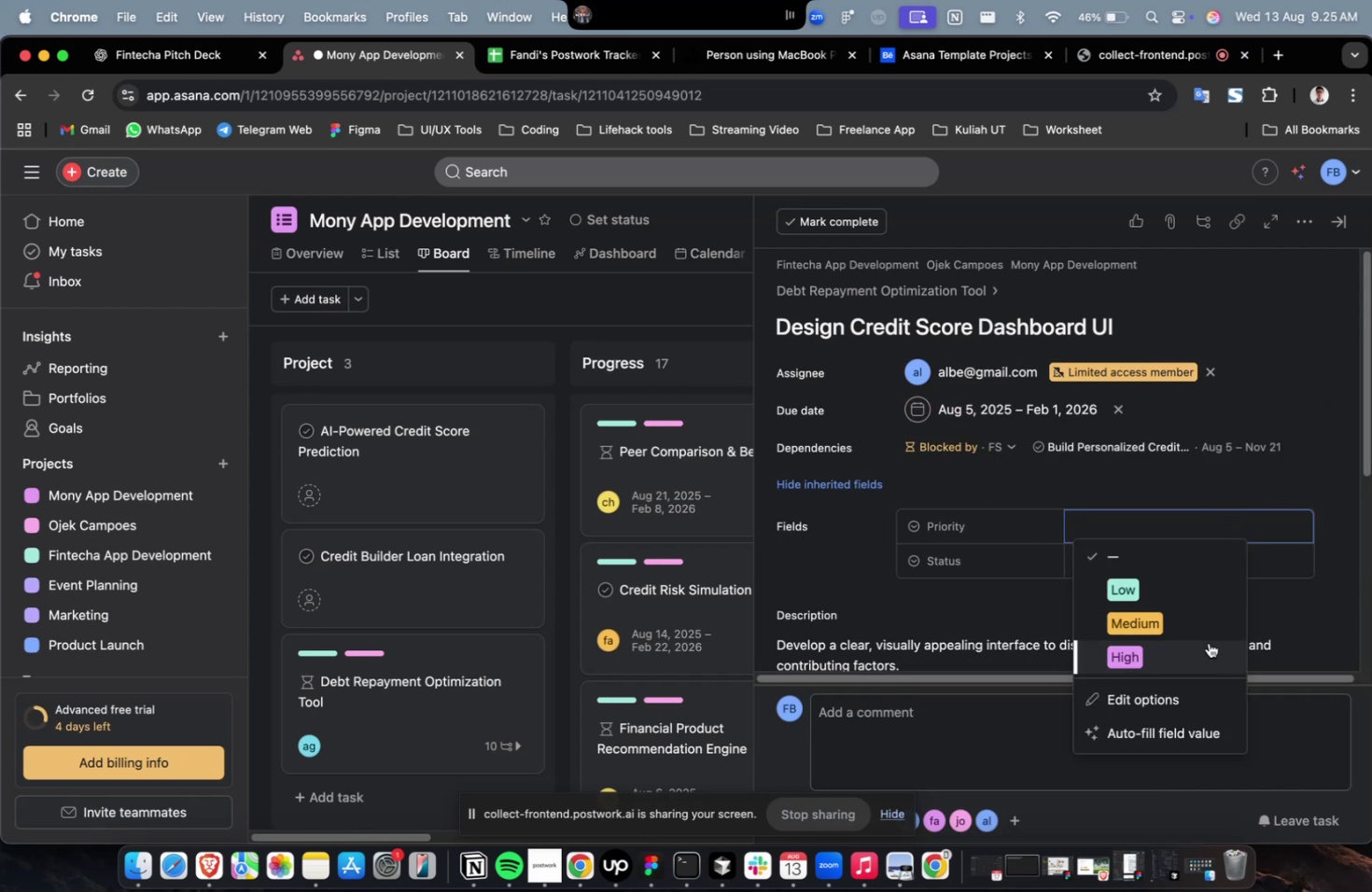 
triple_click([1208, 642])
 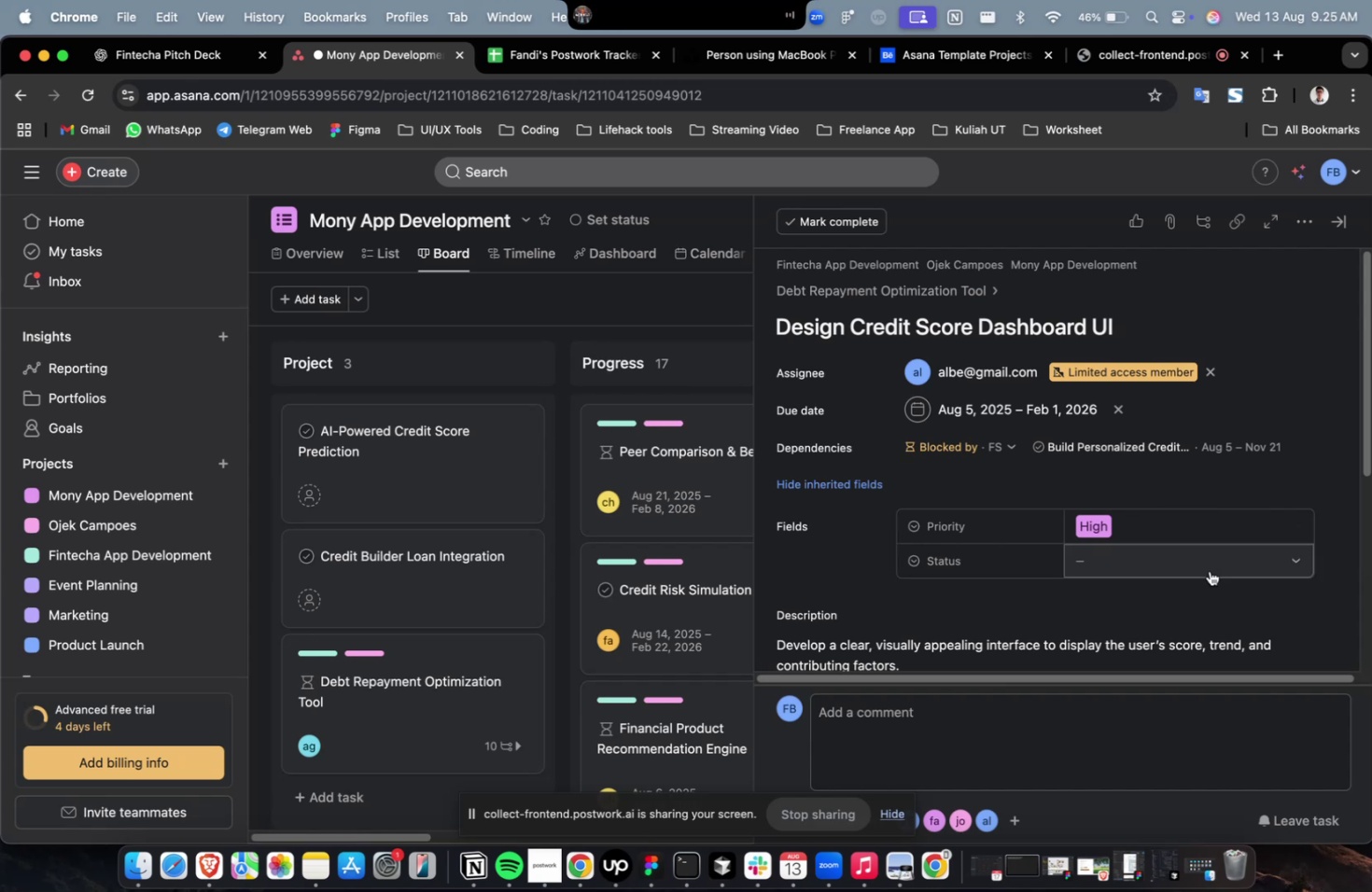 
triple_click([1209, 570])
 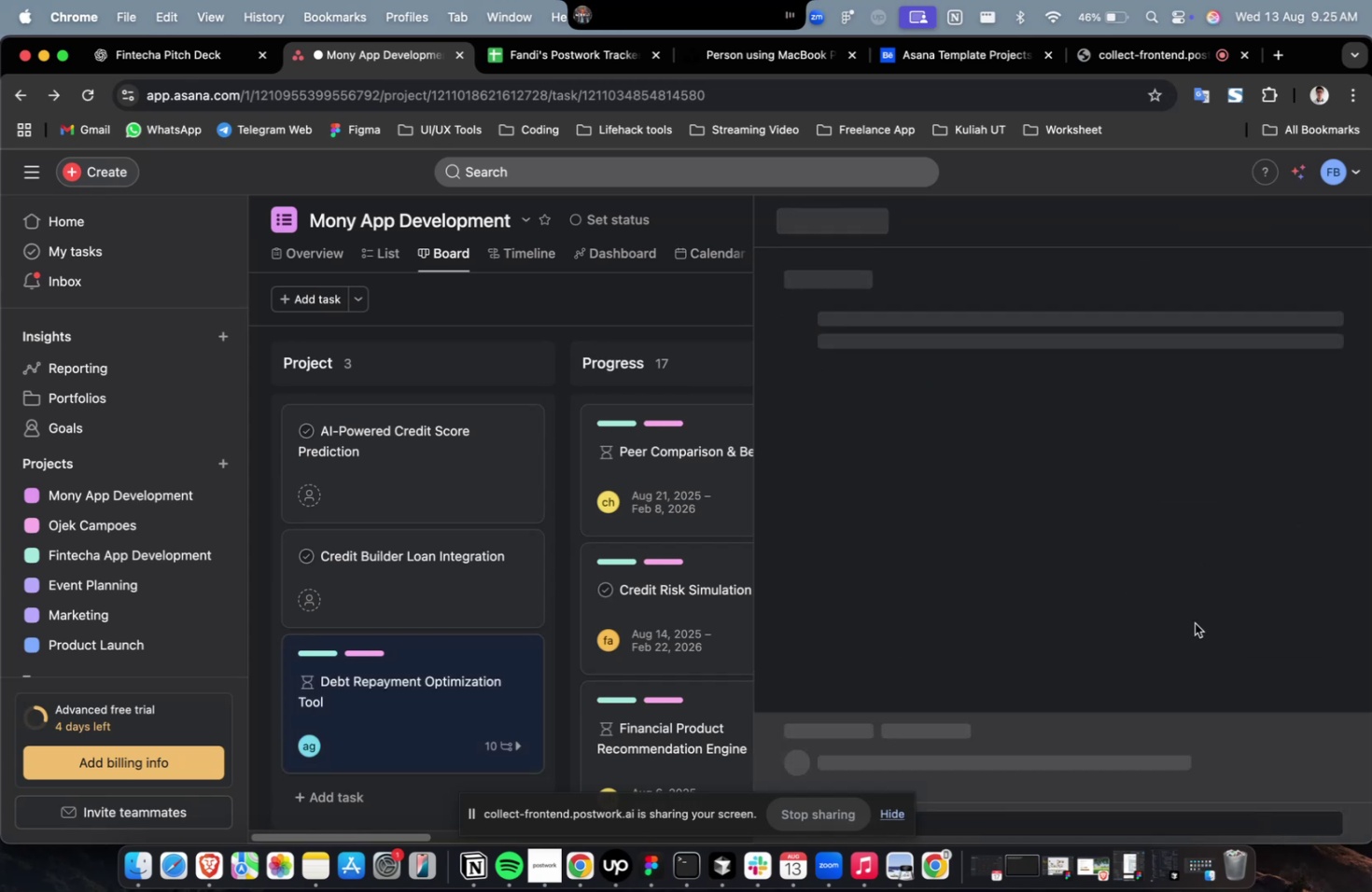 
scroll: coordinate [1194, 622], scroll_direction: down, amount: 32.0
 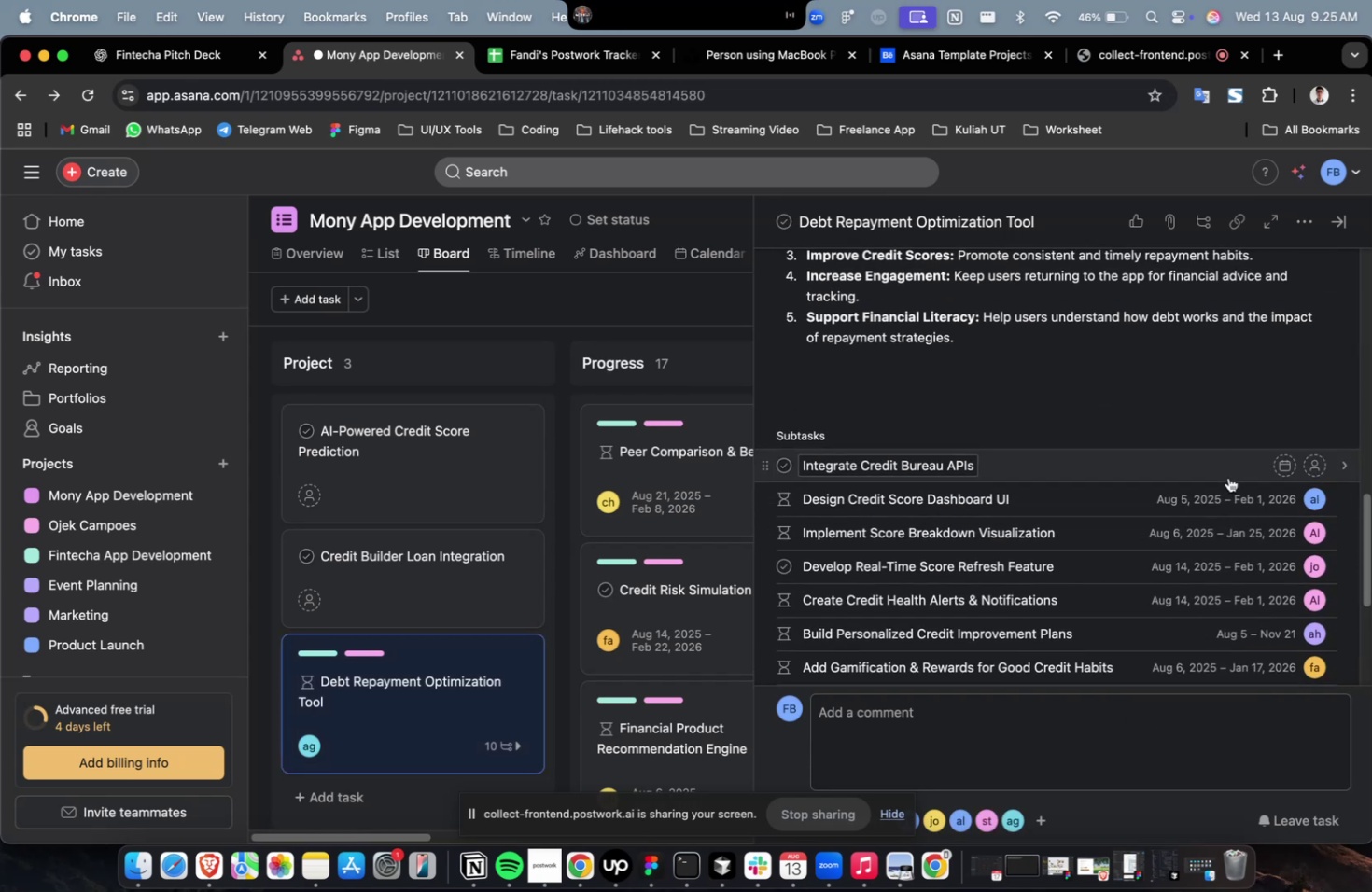 
left_click([1227, 477])
 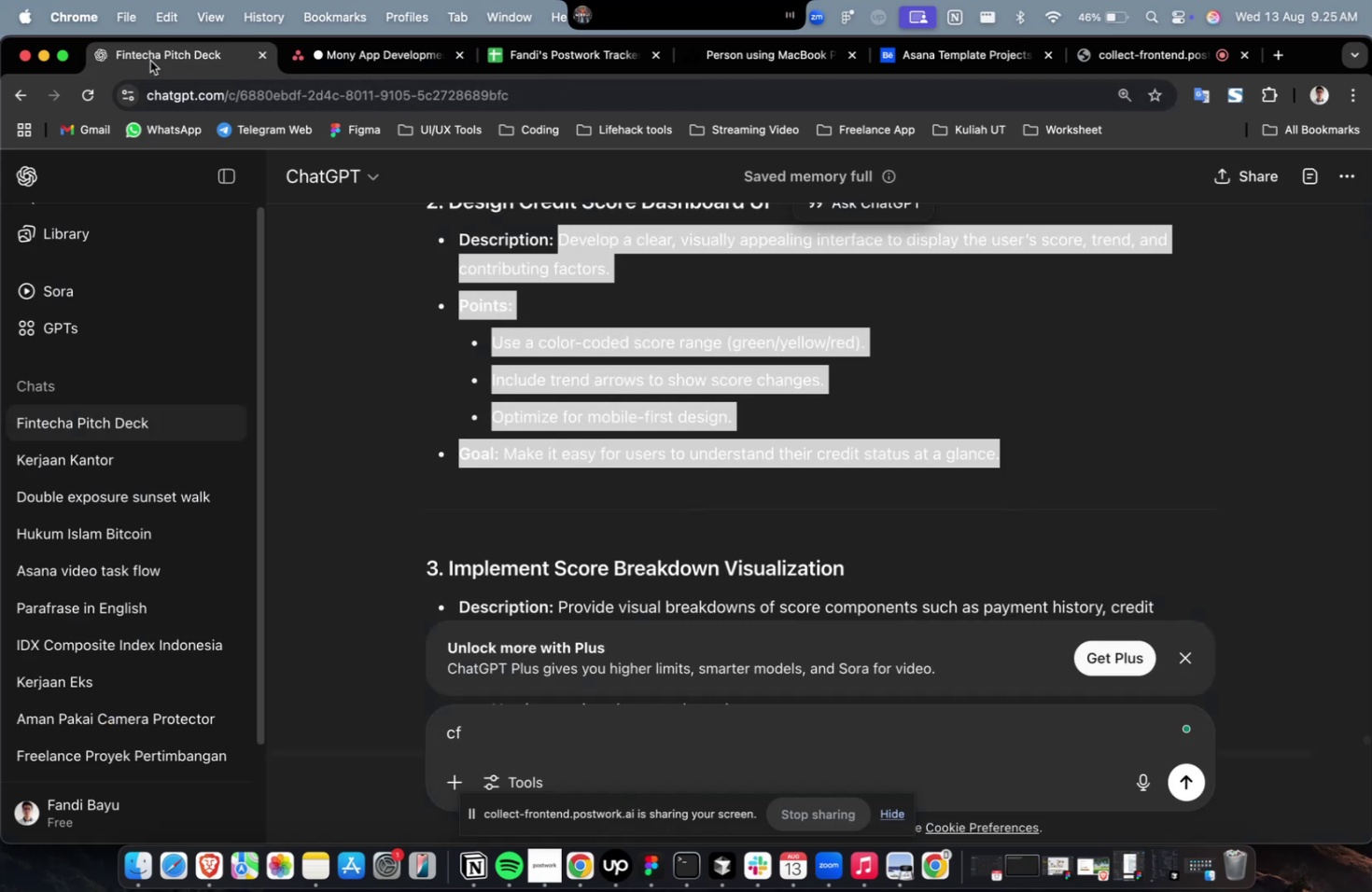 
scroll: coordinate [1016, 449], scroll_direction: up, amount: 12.0
 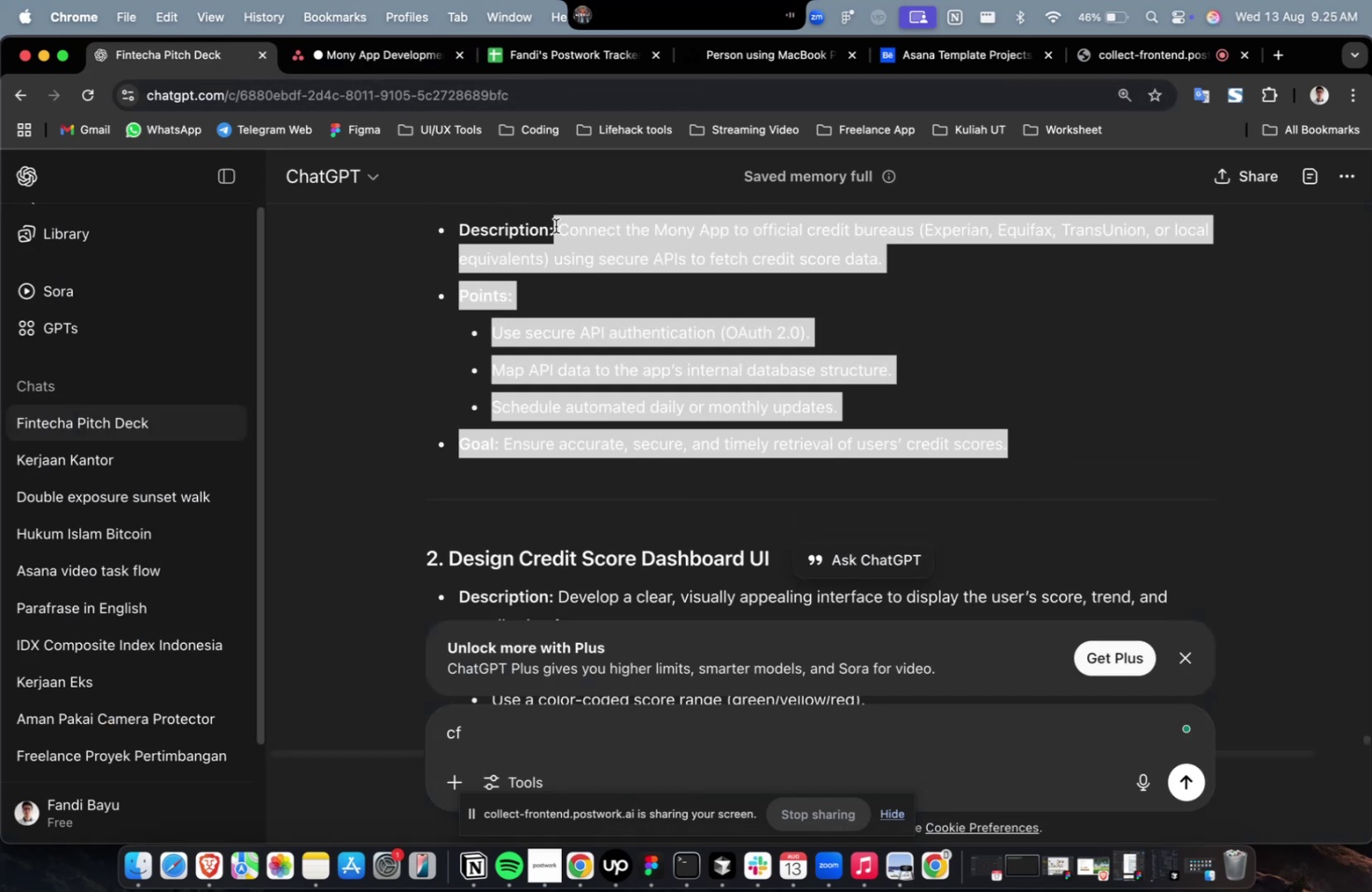 
key(Meta+C)
 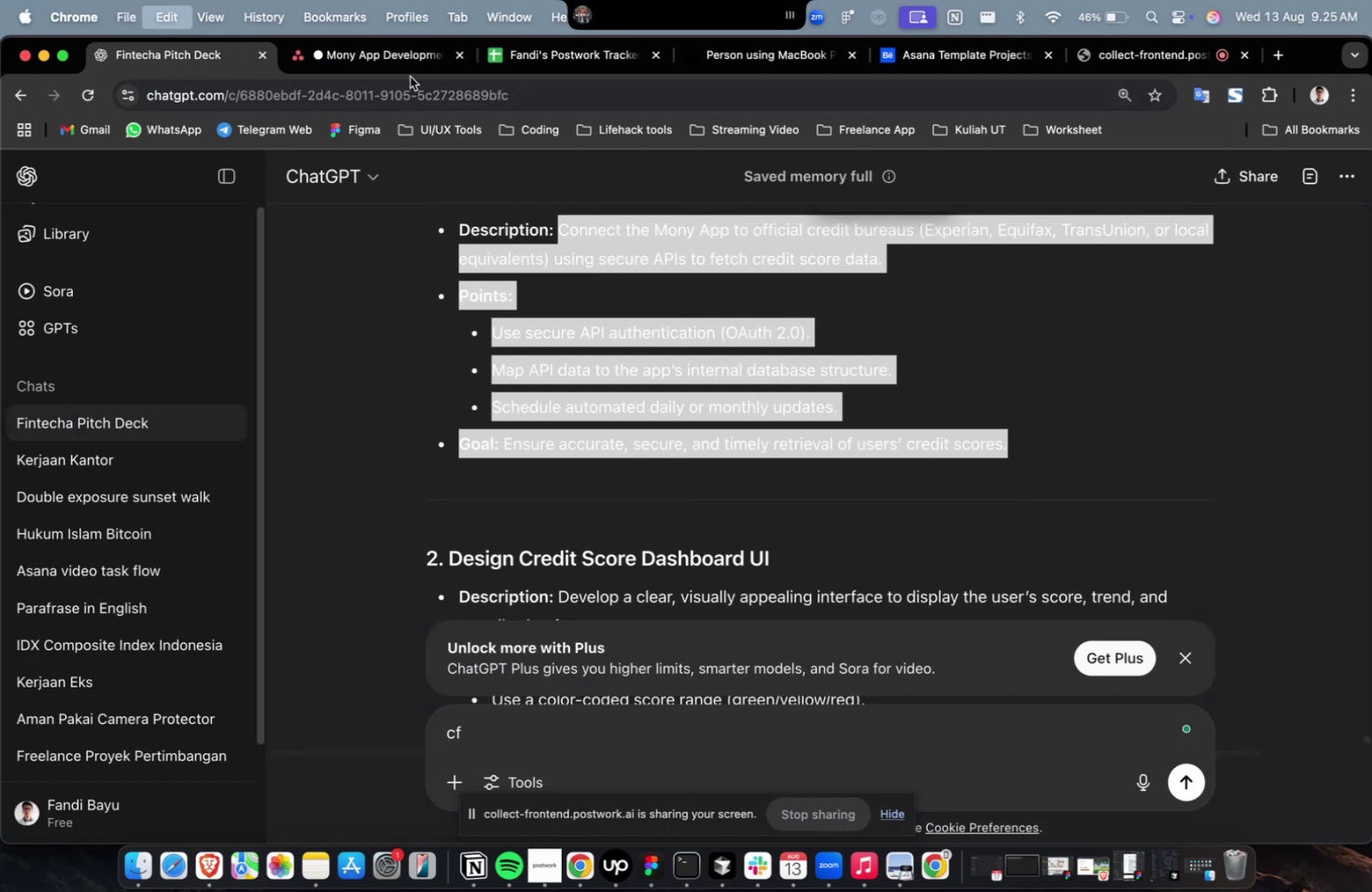 
key(Meta+C)
 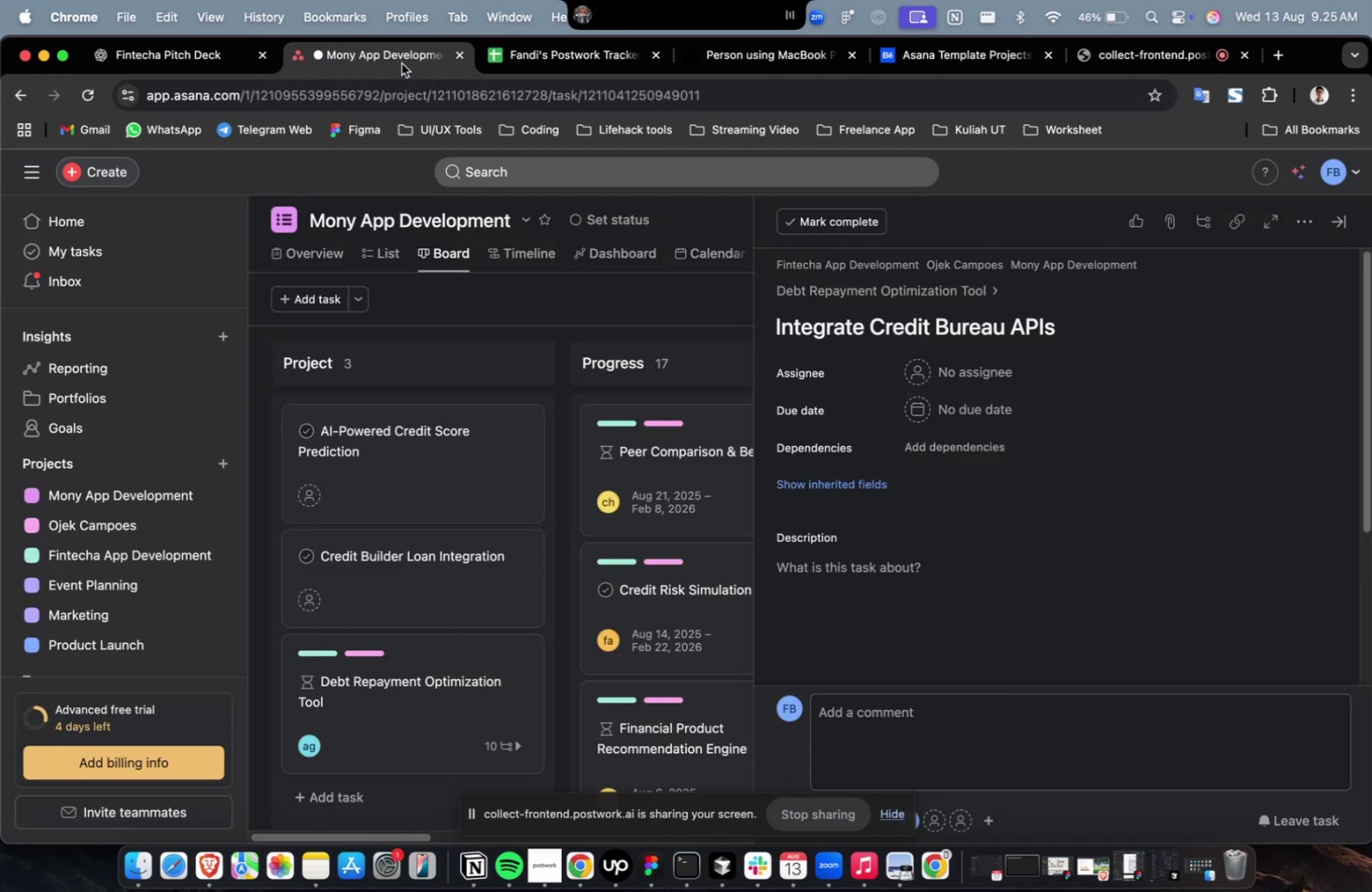 
left_click([401, 63])
 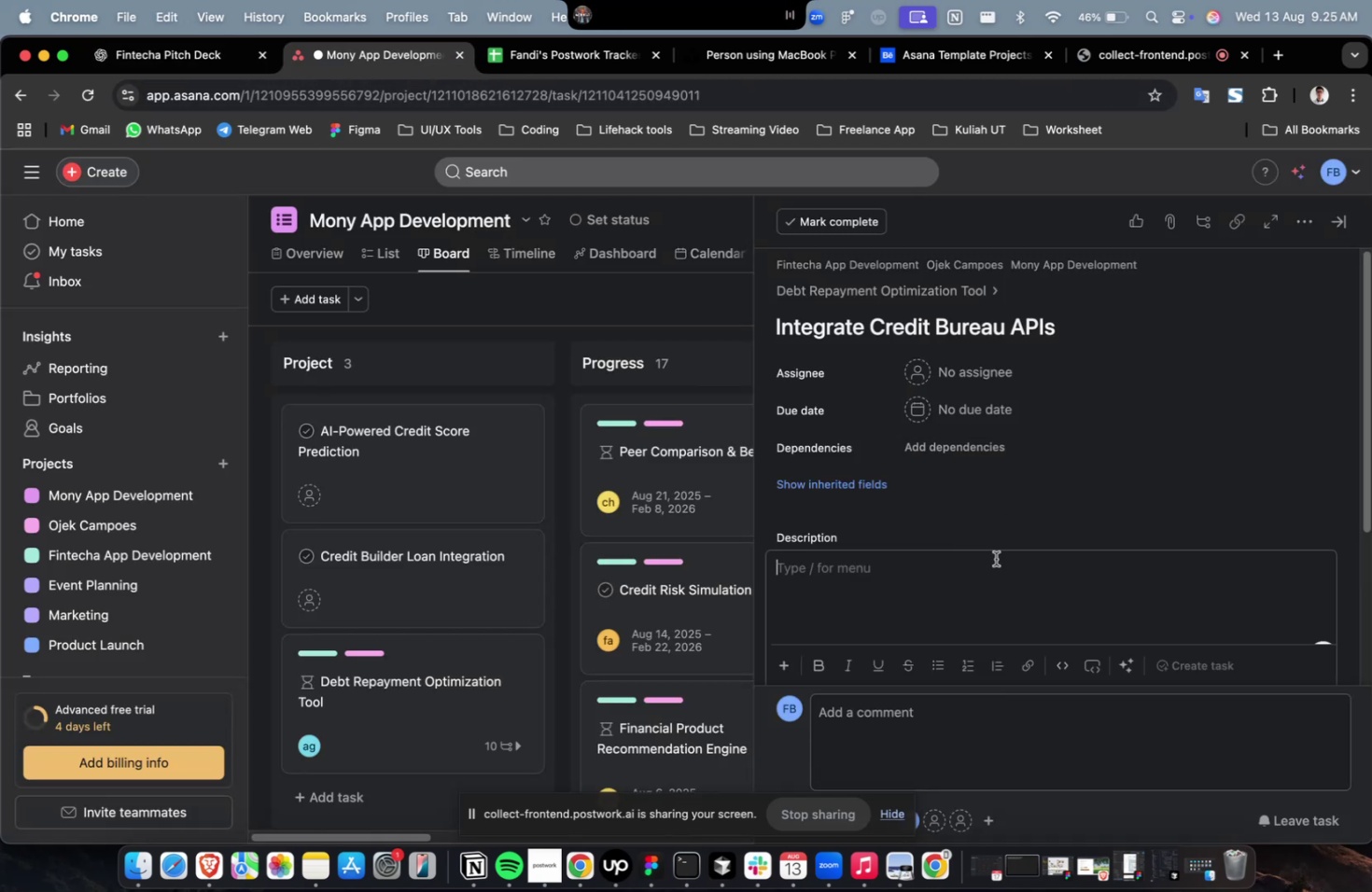 
key(Meta+CommandLeft)
 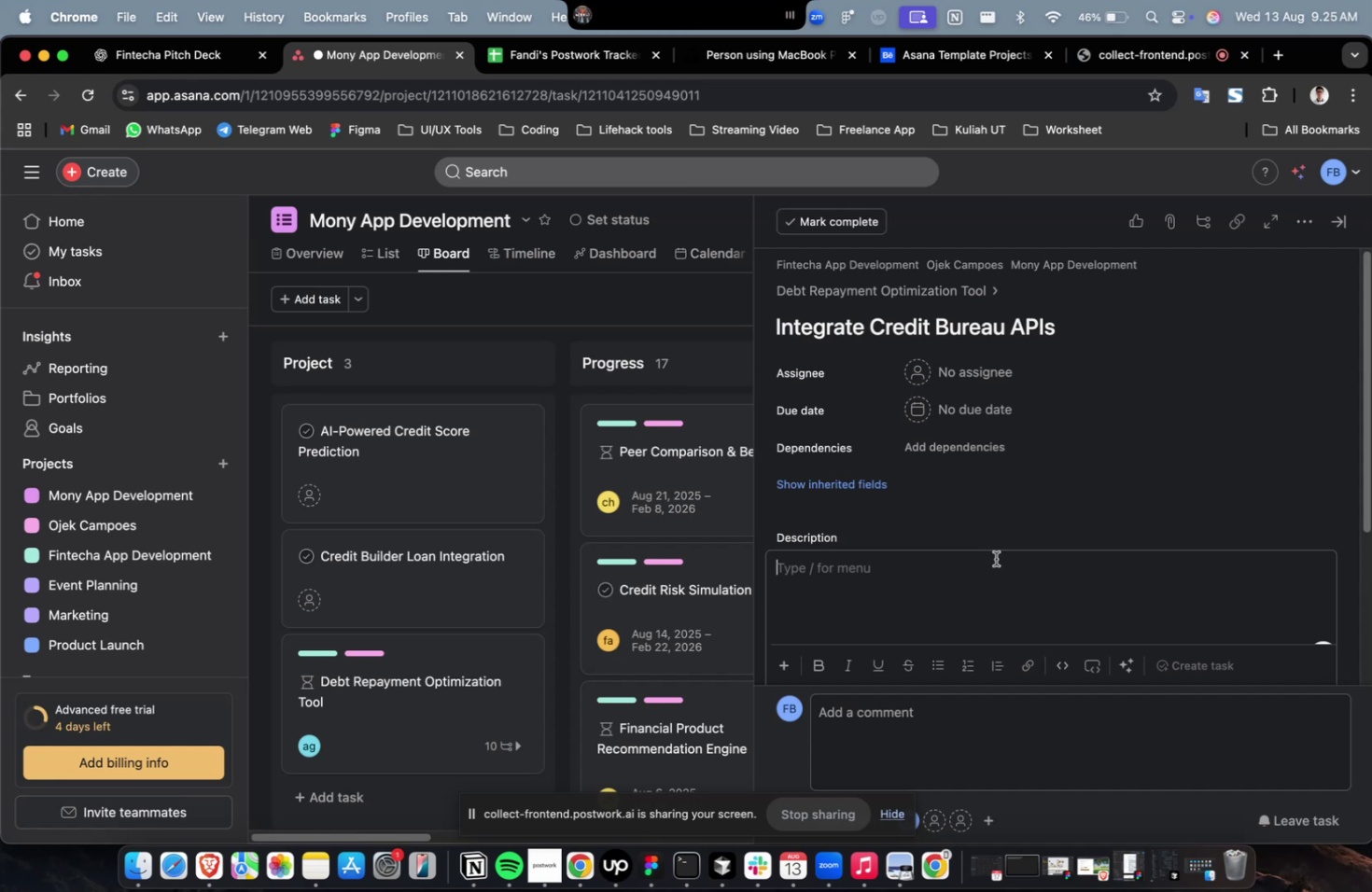 
double_click([995, 558])
 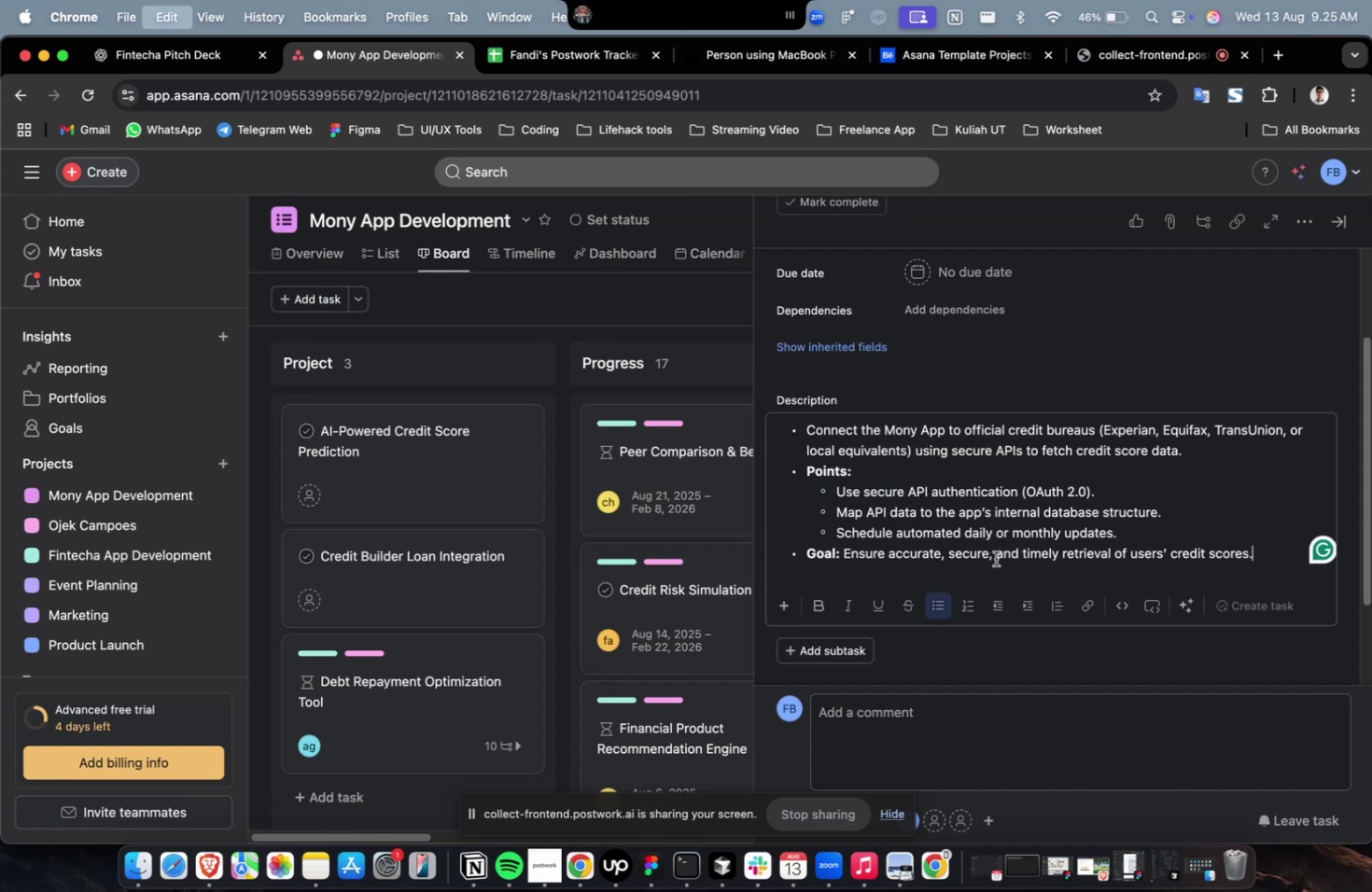 
key(Meta+V)
 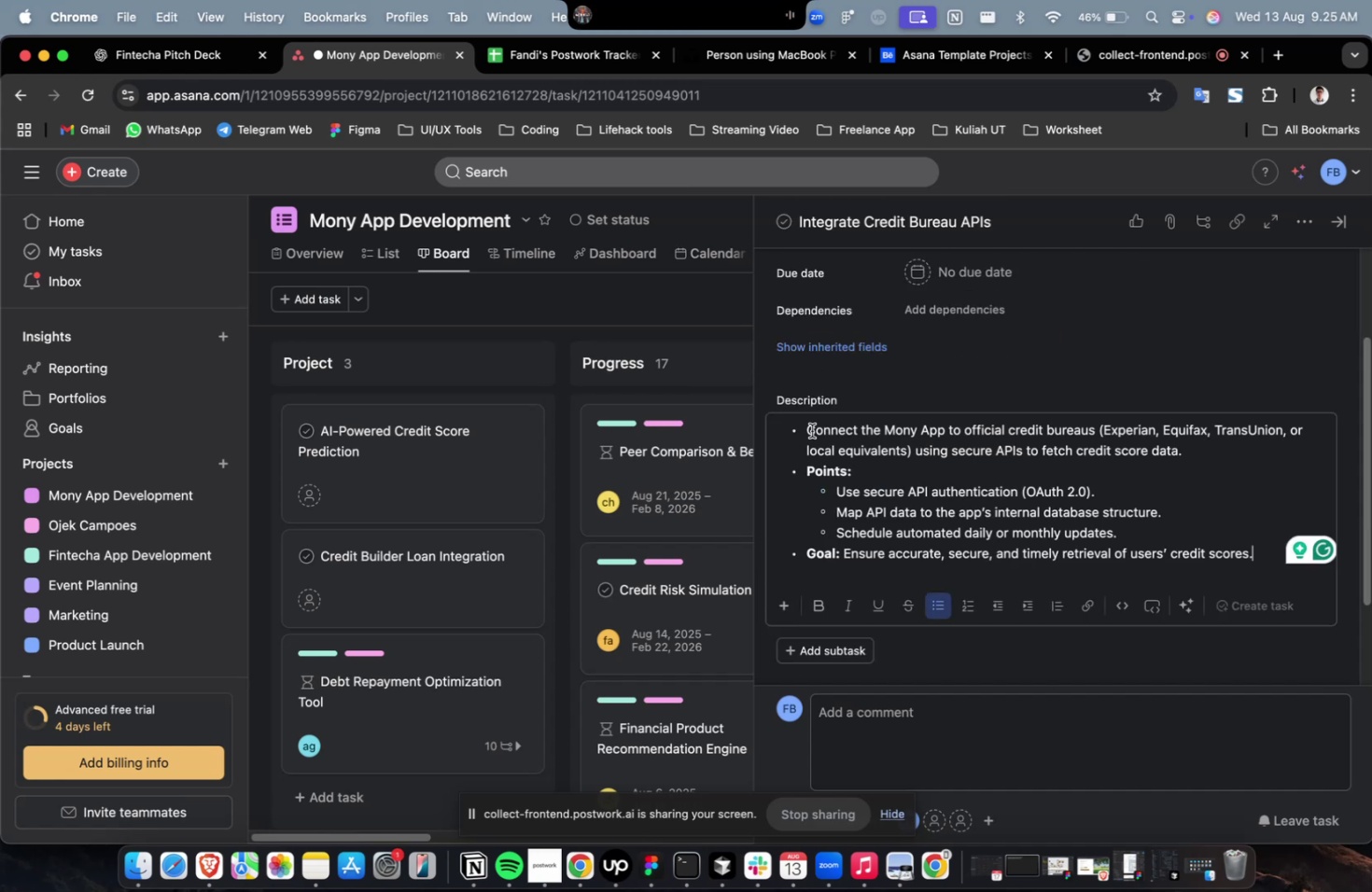 
left_click([807, 425])
 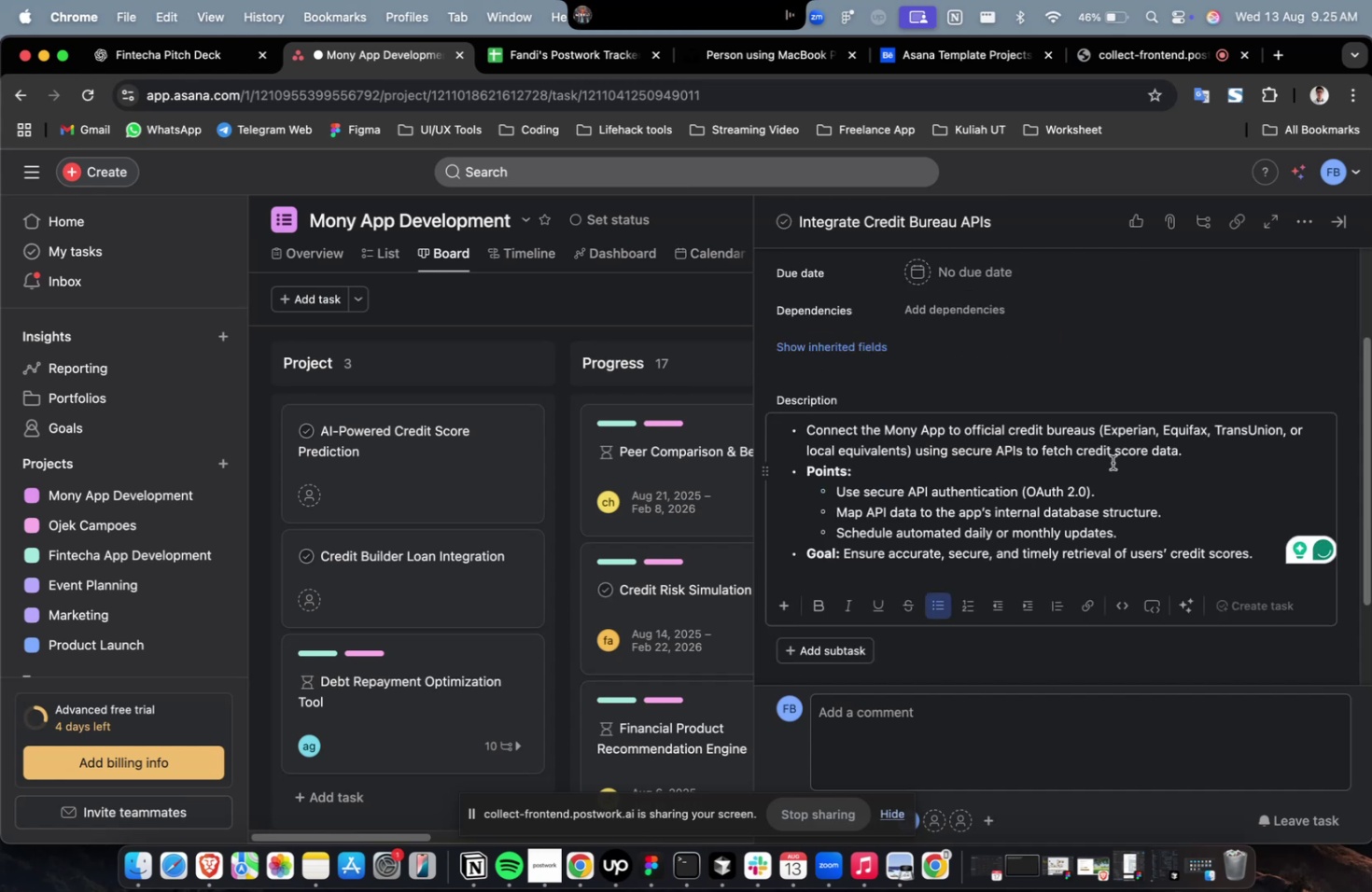 
key(Backspace)
 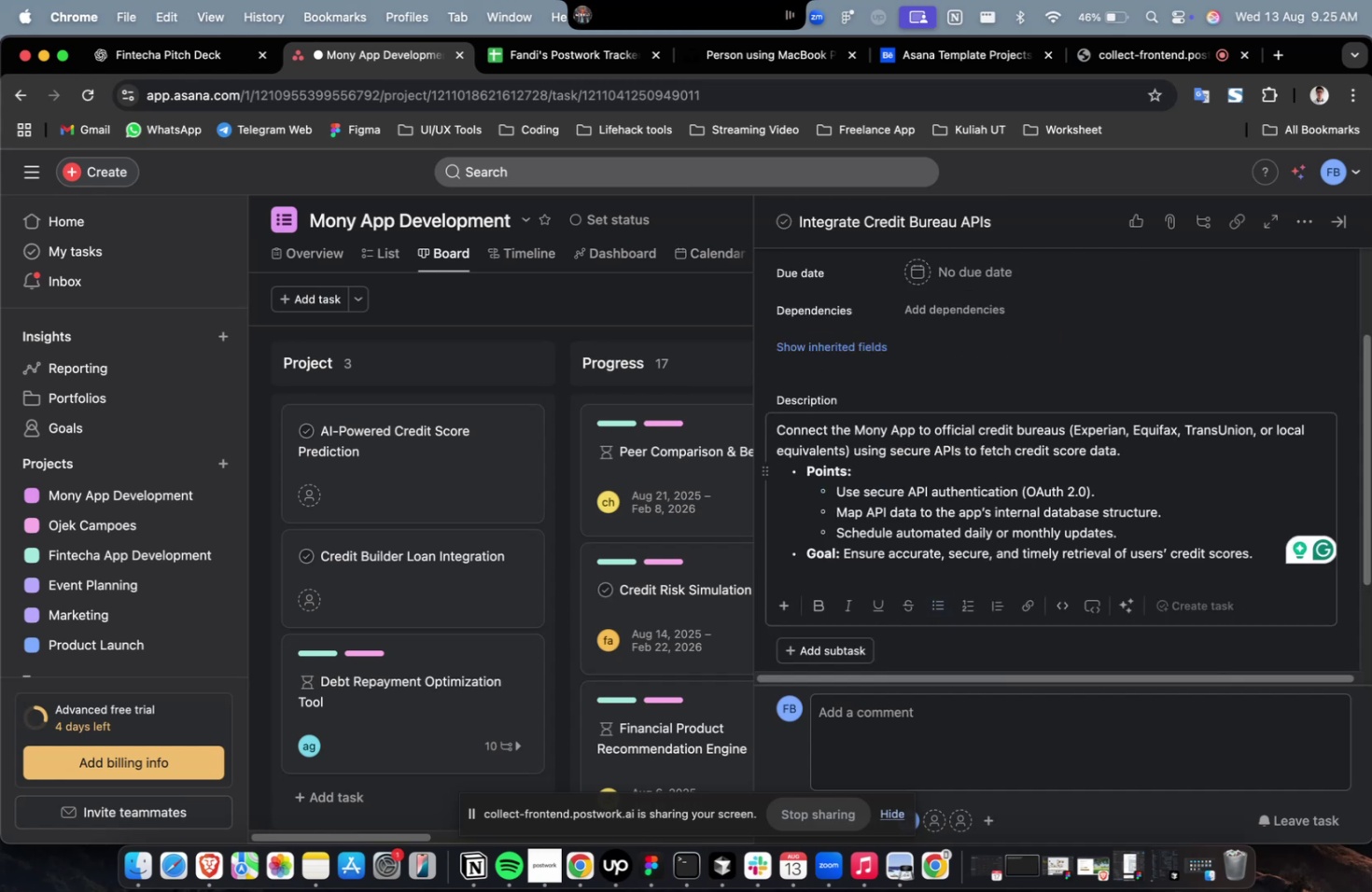 
scroll: coordinate [1112, 462], scroll_direction: up, amount: 13.0
 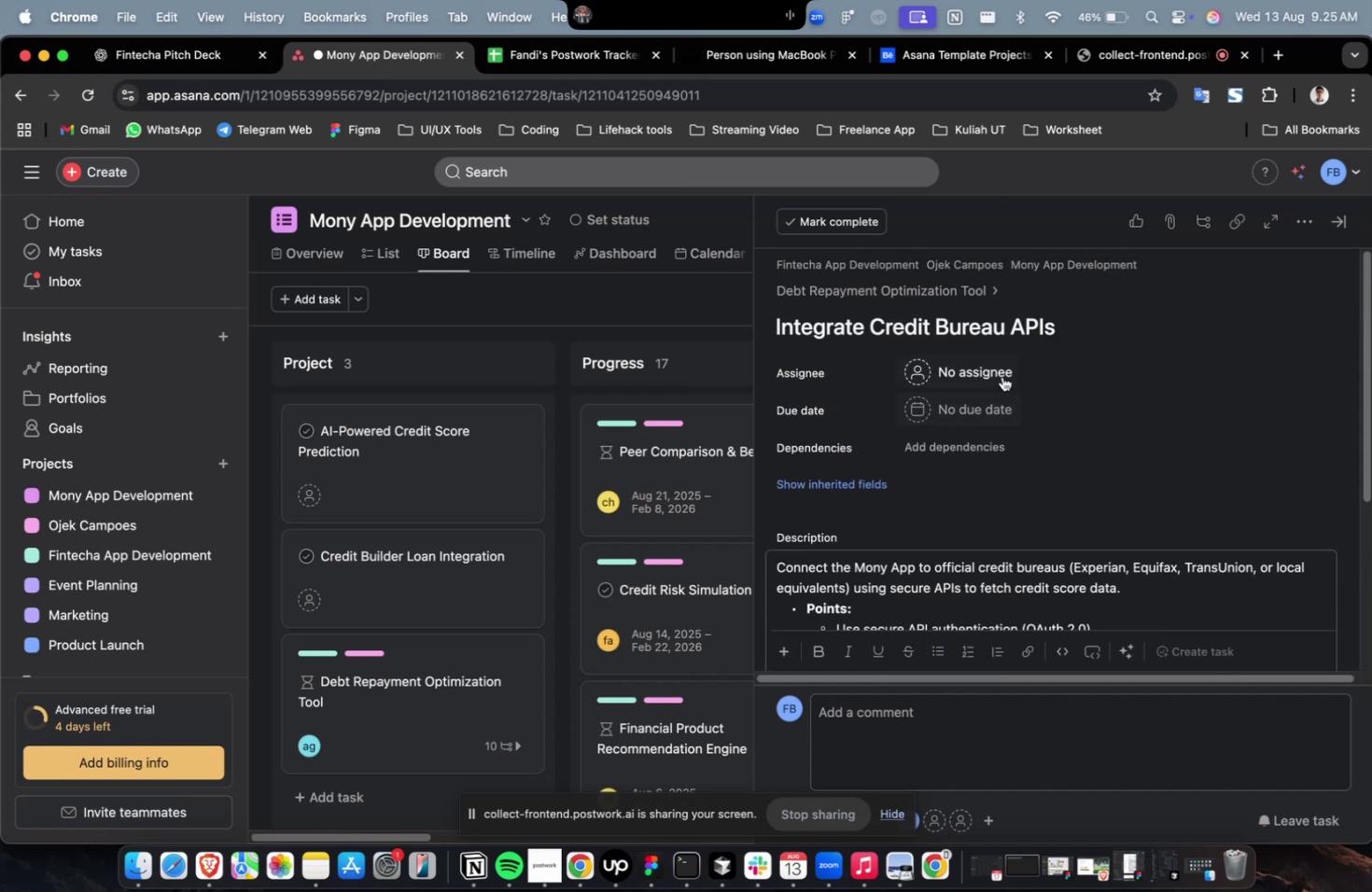 
left_click([1001, 376])
 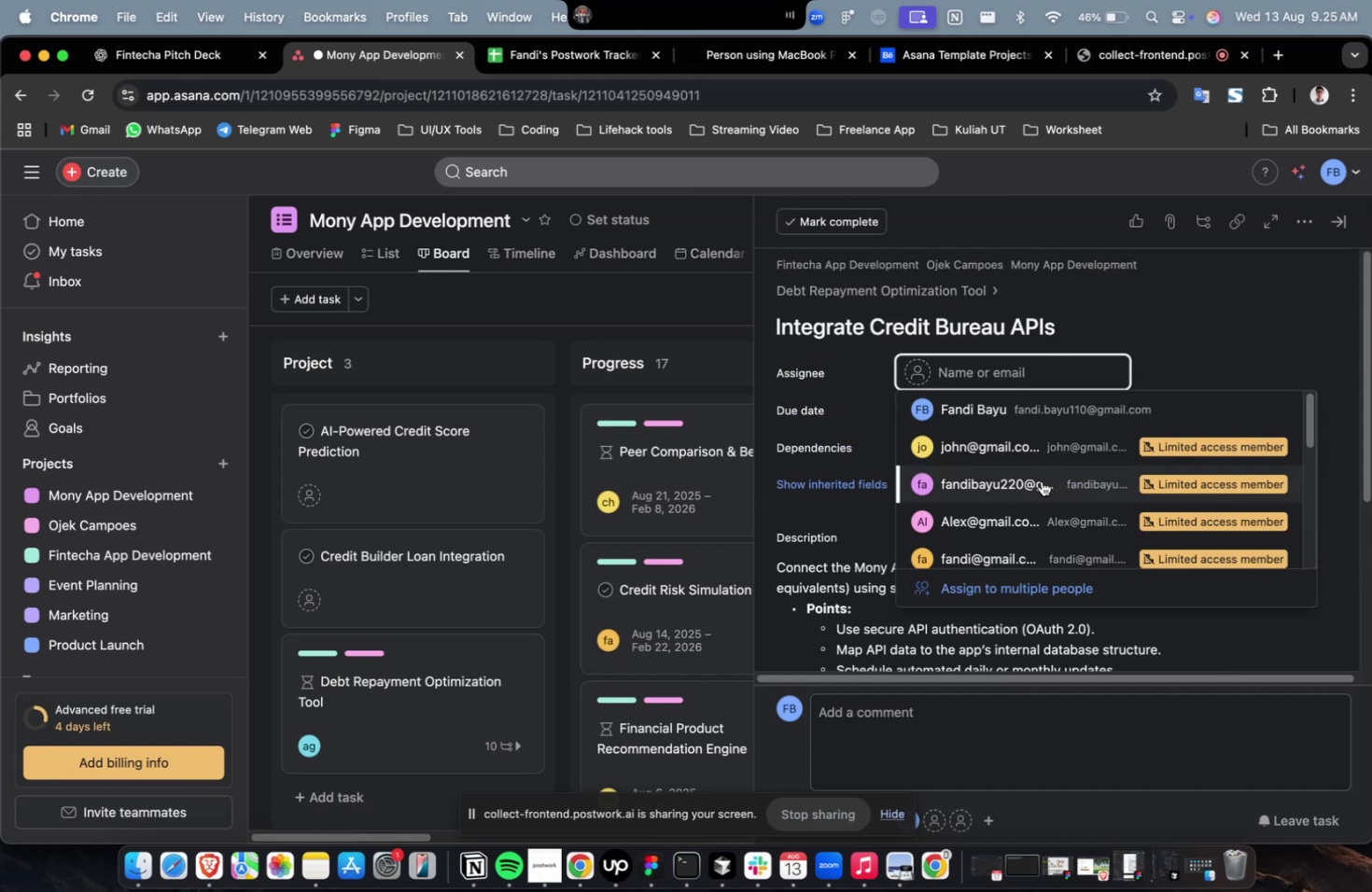 
left_click([1041, 481])
 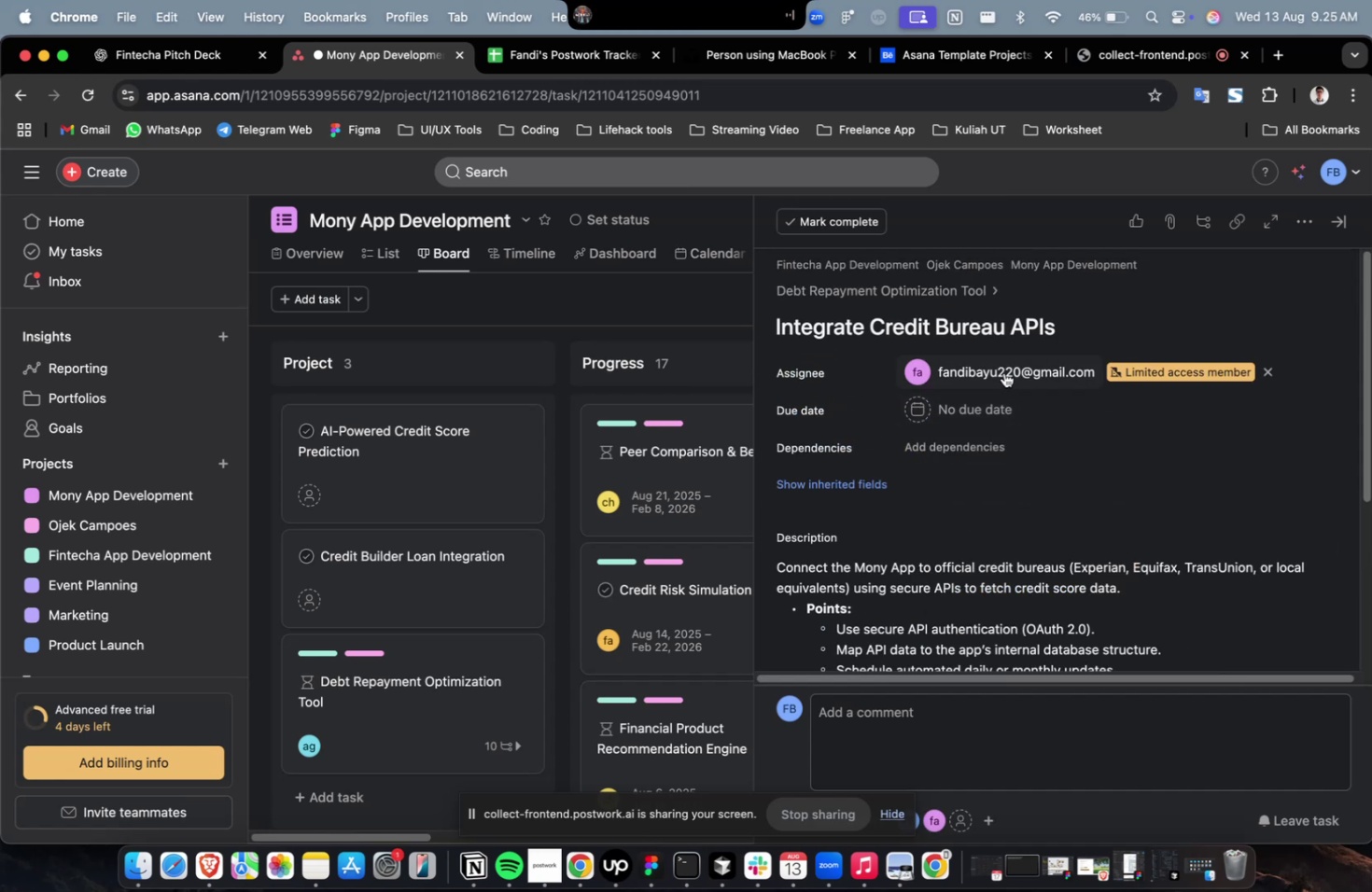 
double_click([1003, 372])
 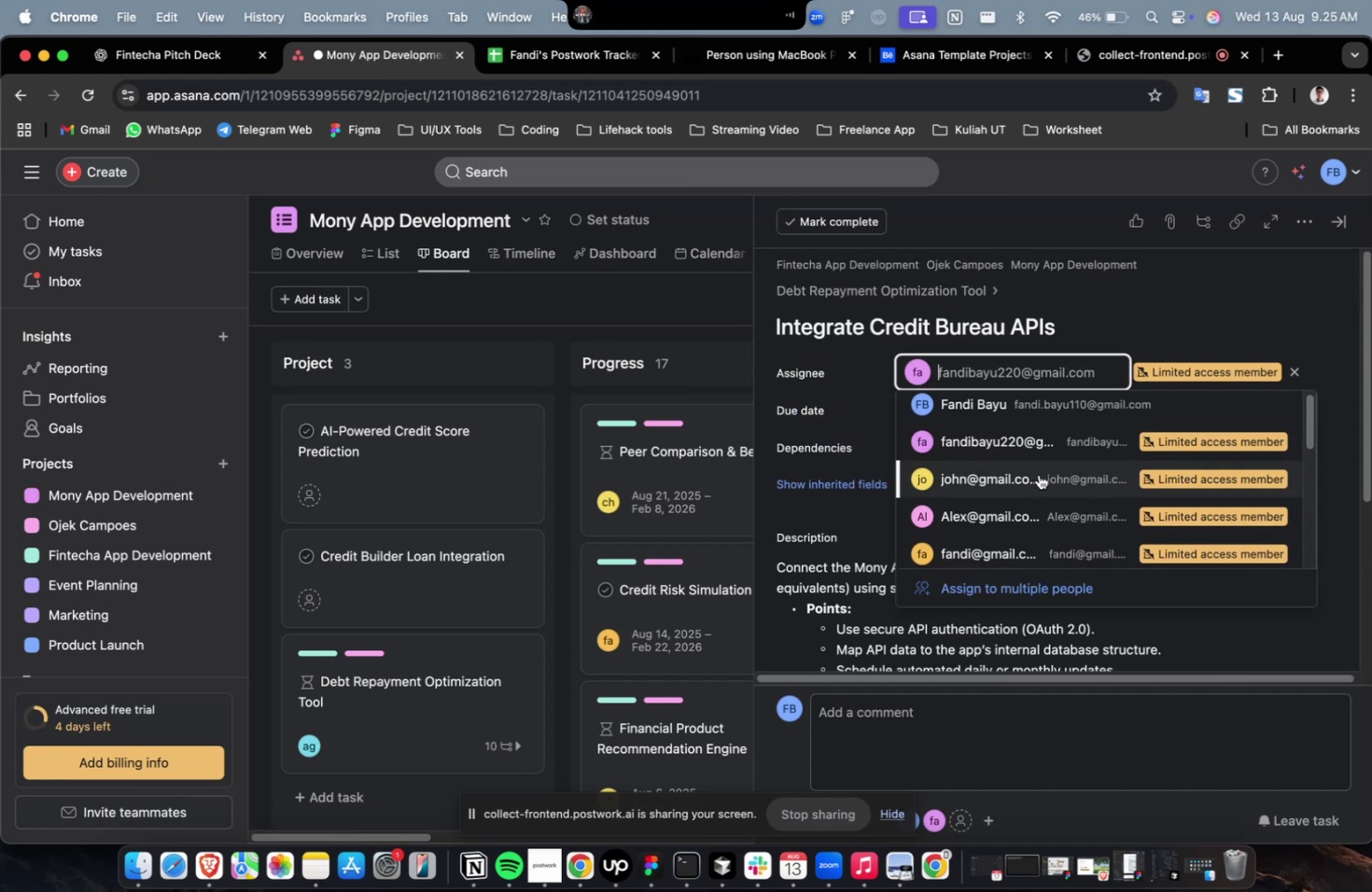 
scroll: coordinate [1038, 471], scroll_direction: down, amount: 4.0
 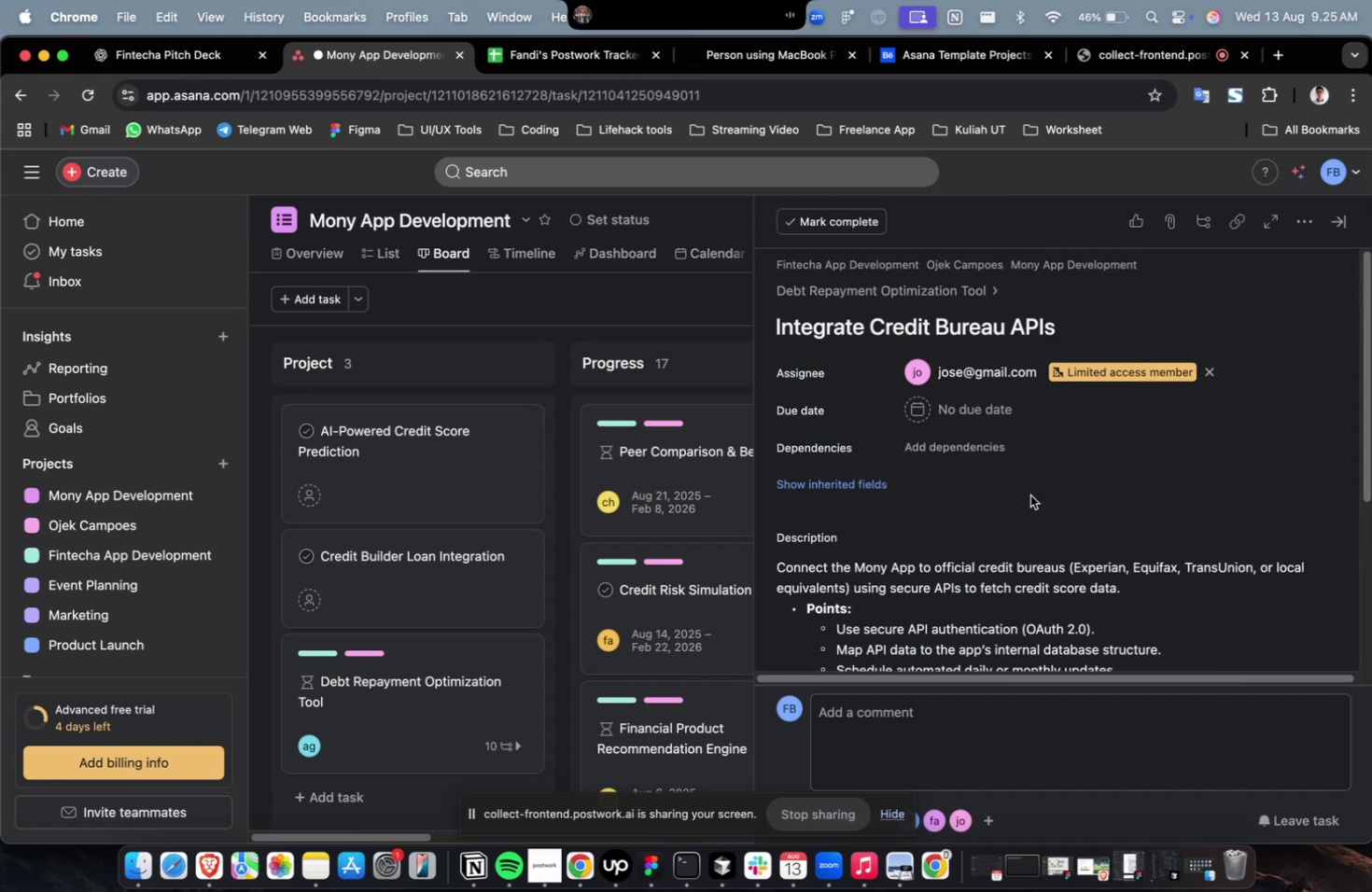 
left_click([1029, 495])
 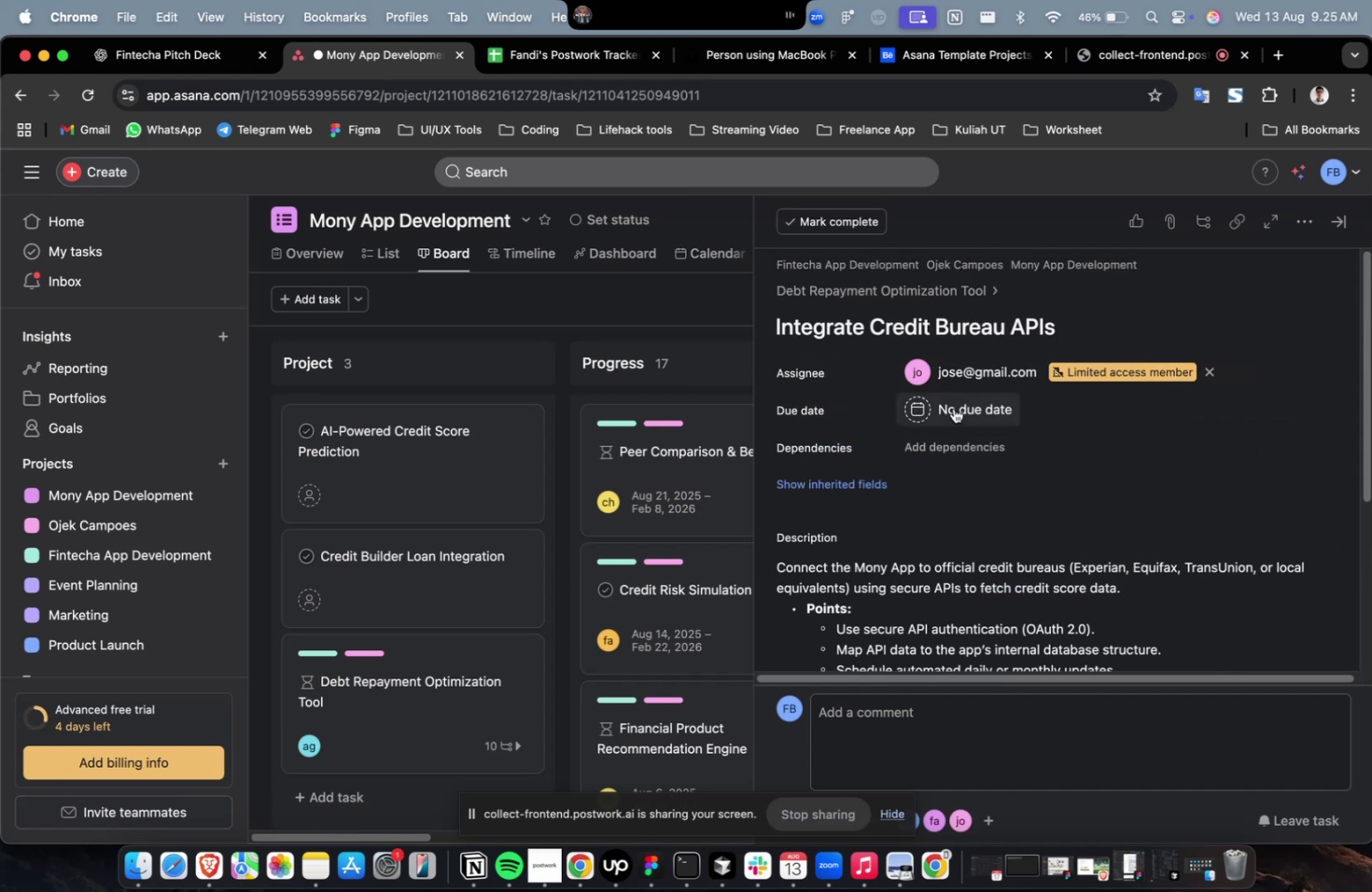 
double_click([953, 408])
 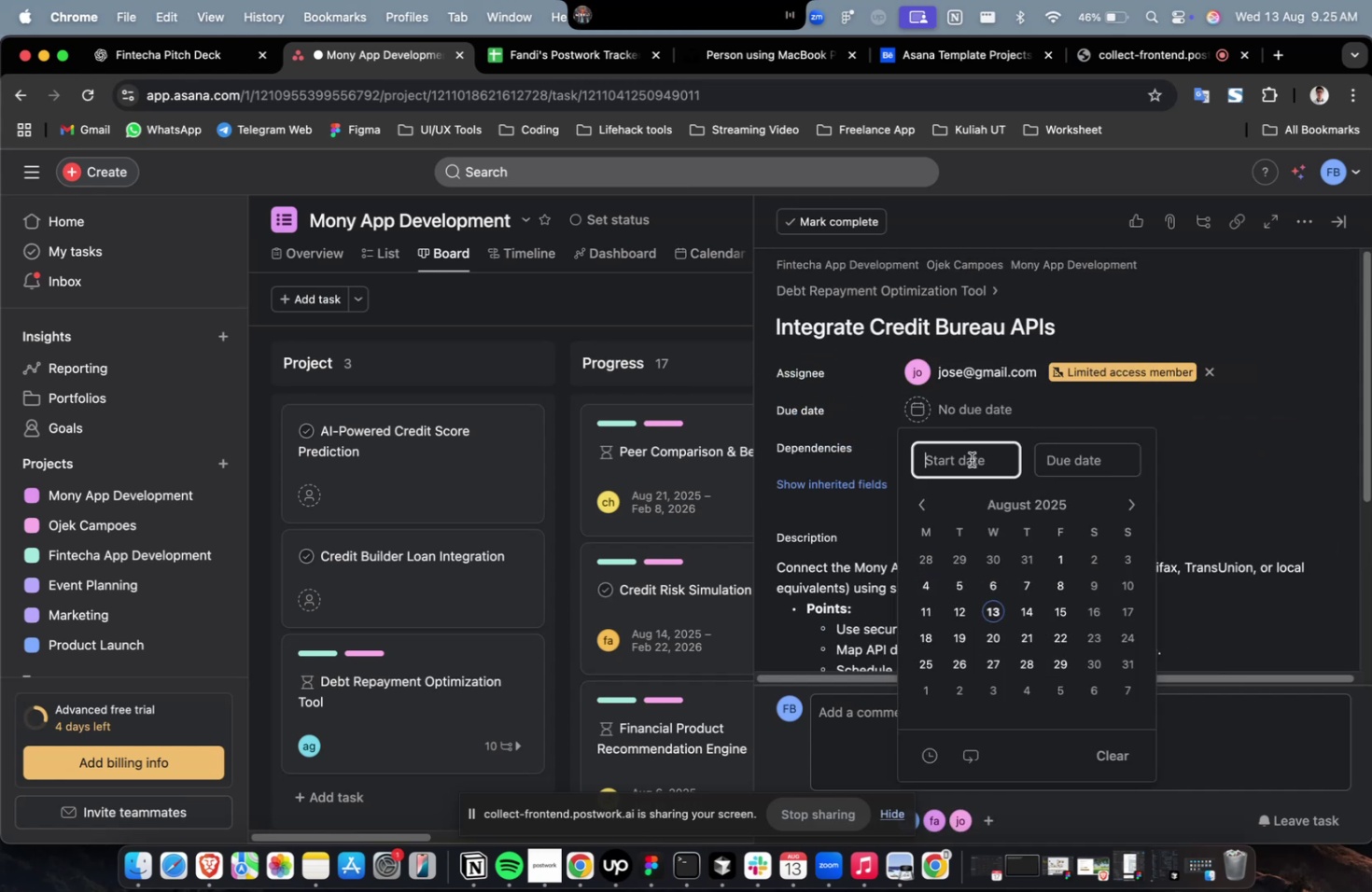 
triple_click([968, 450])
 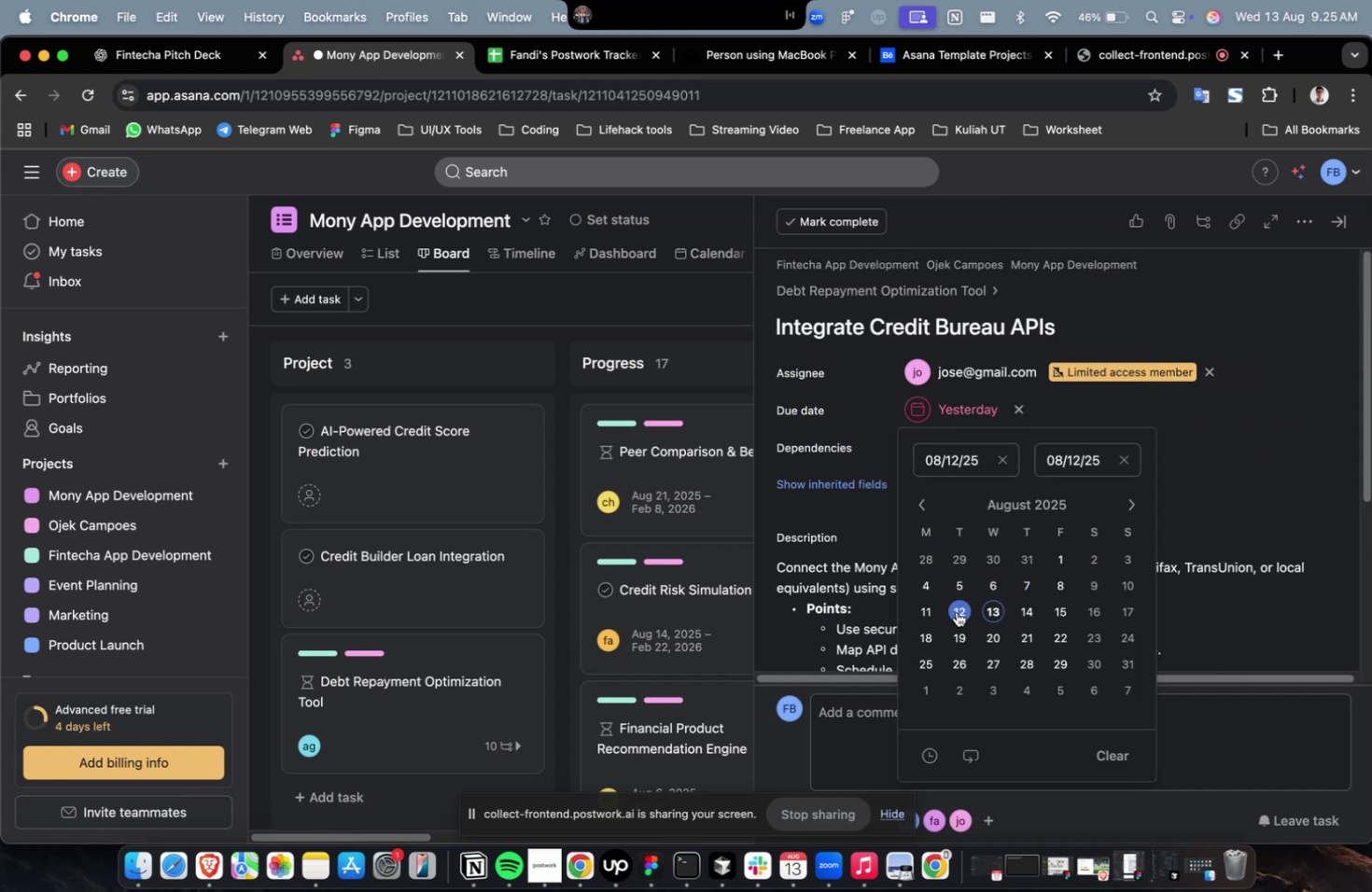 
triple_click([956, 611])
 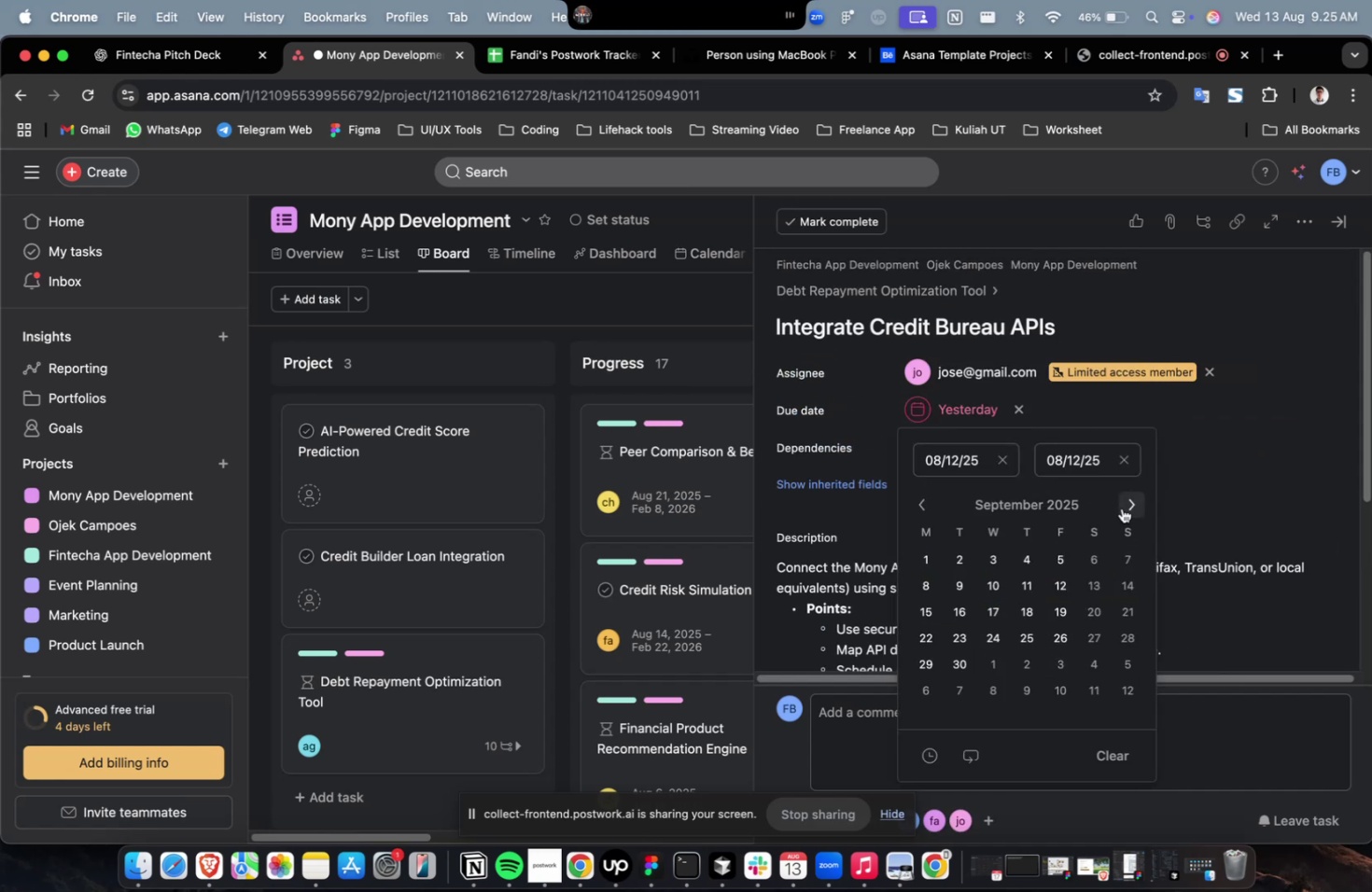 
triple_click([1121, 508])
 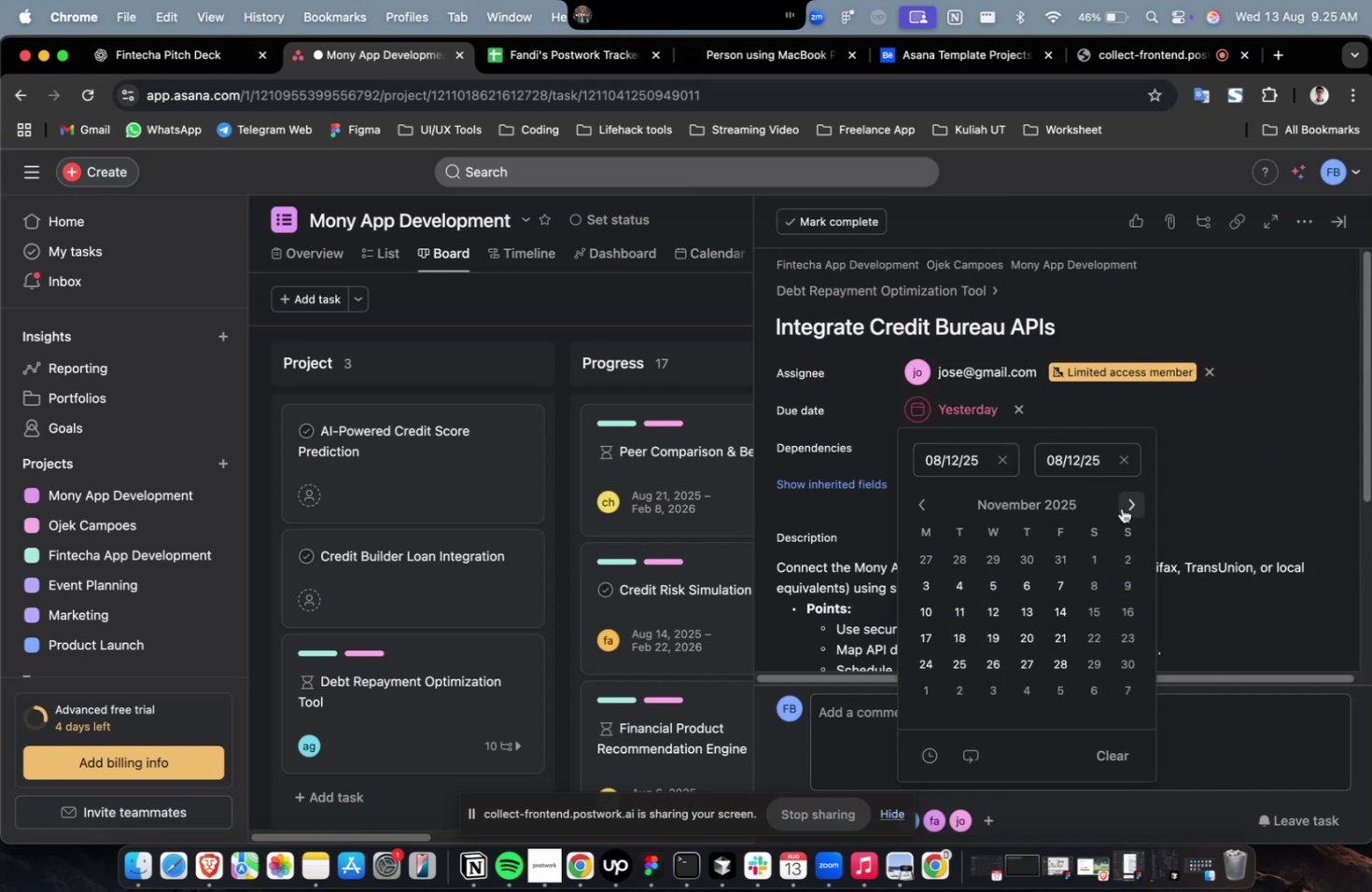 
triple_click([1121, 508])
 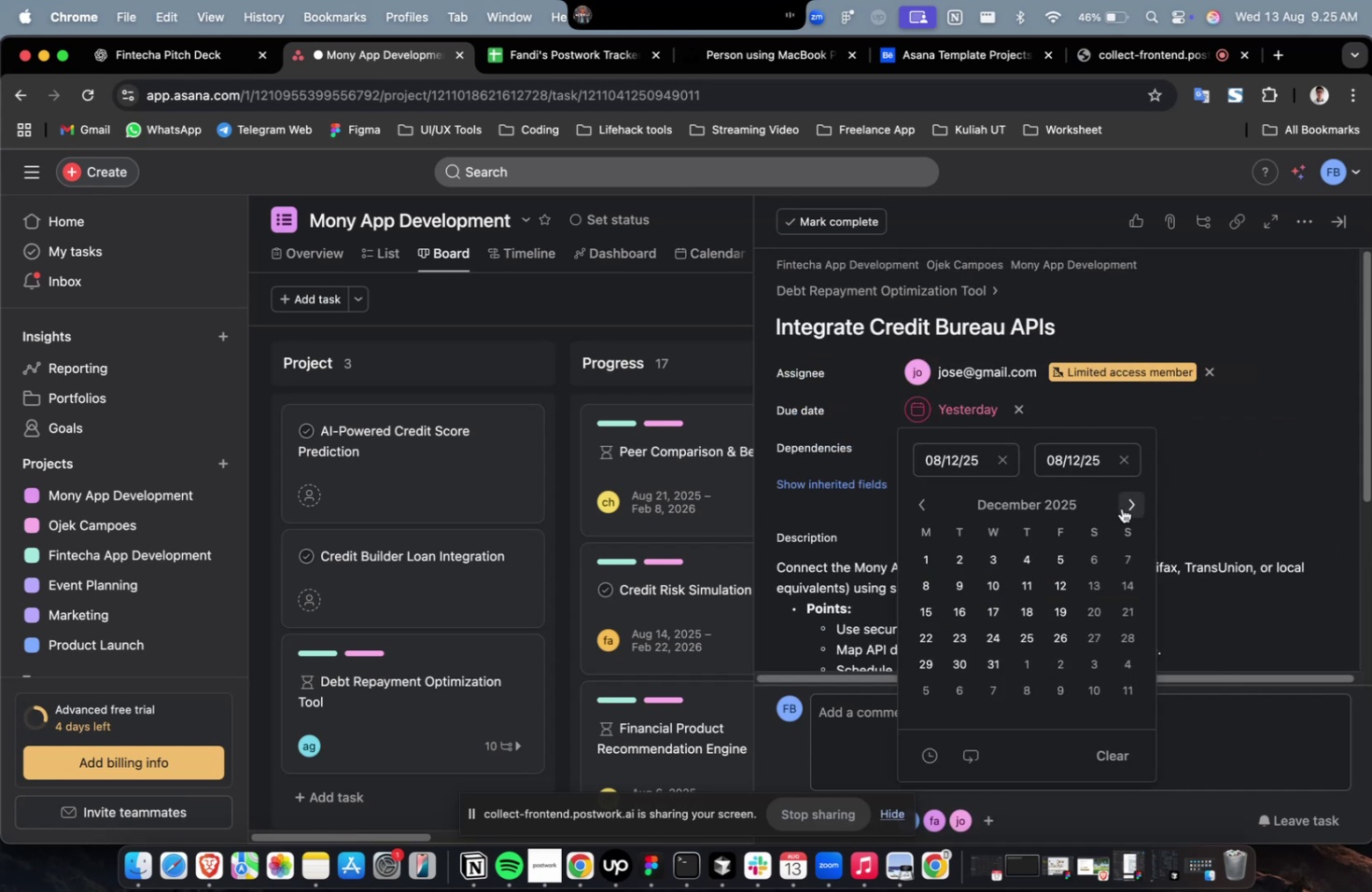 
triple_click([1121, 508])
 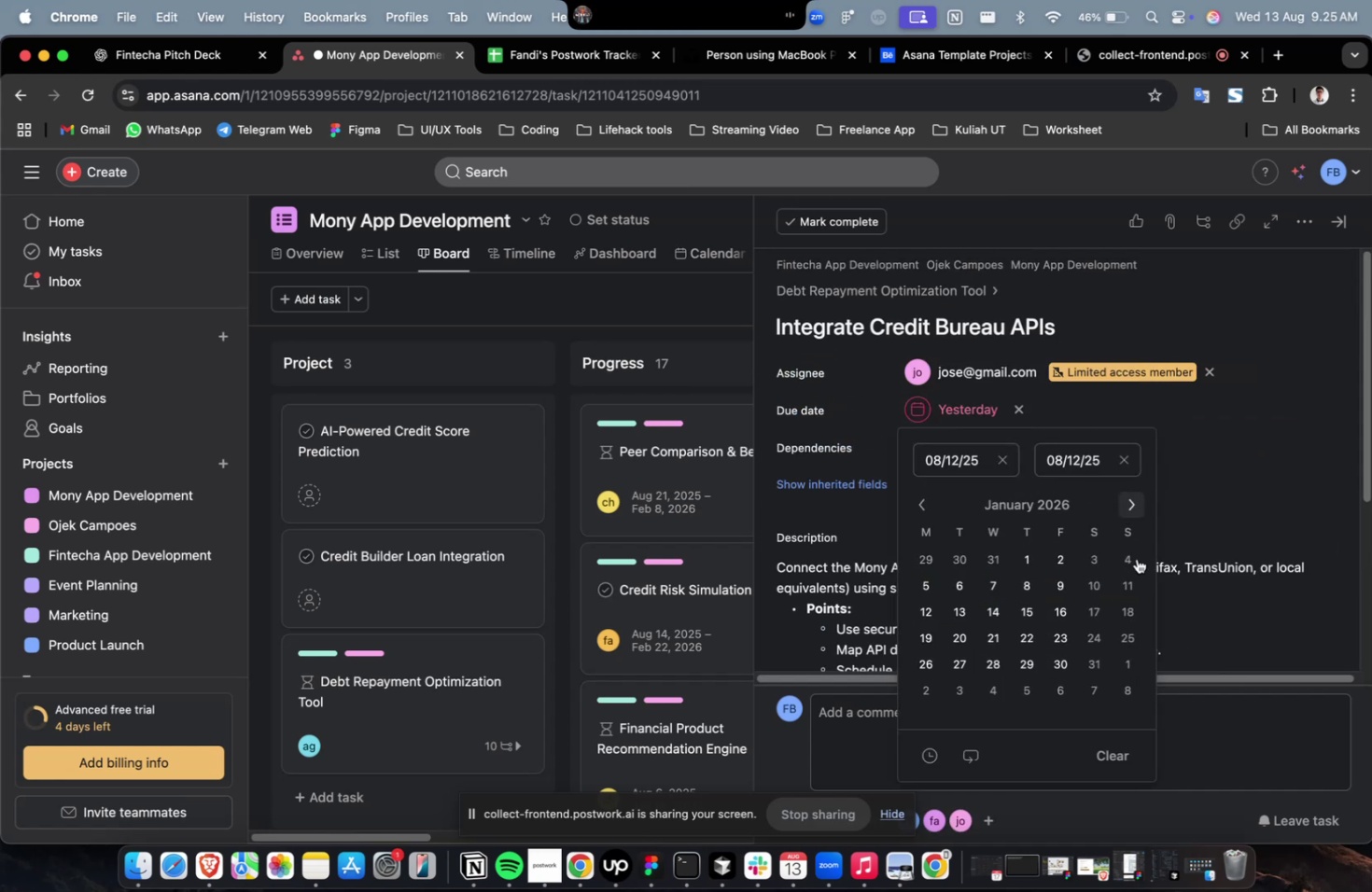 
triple_click([1121, 508])
 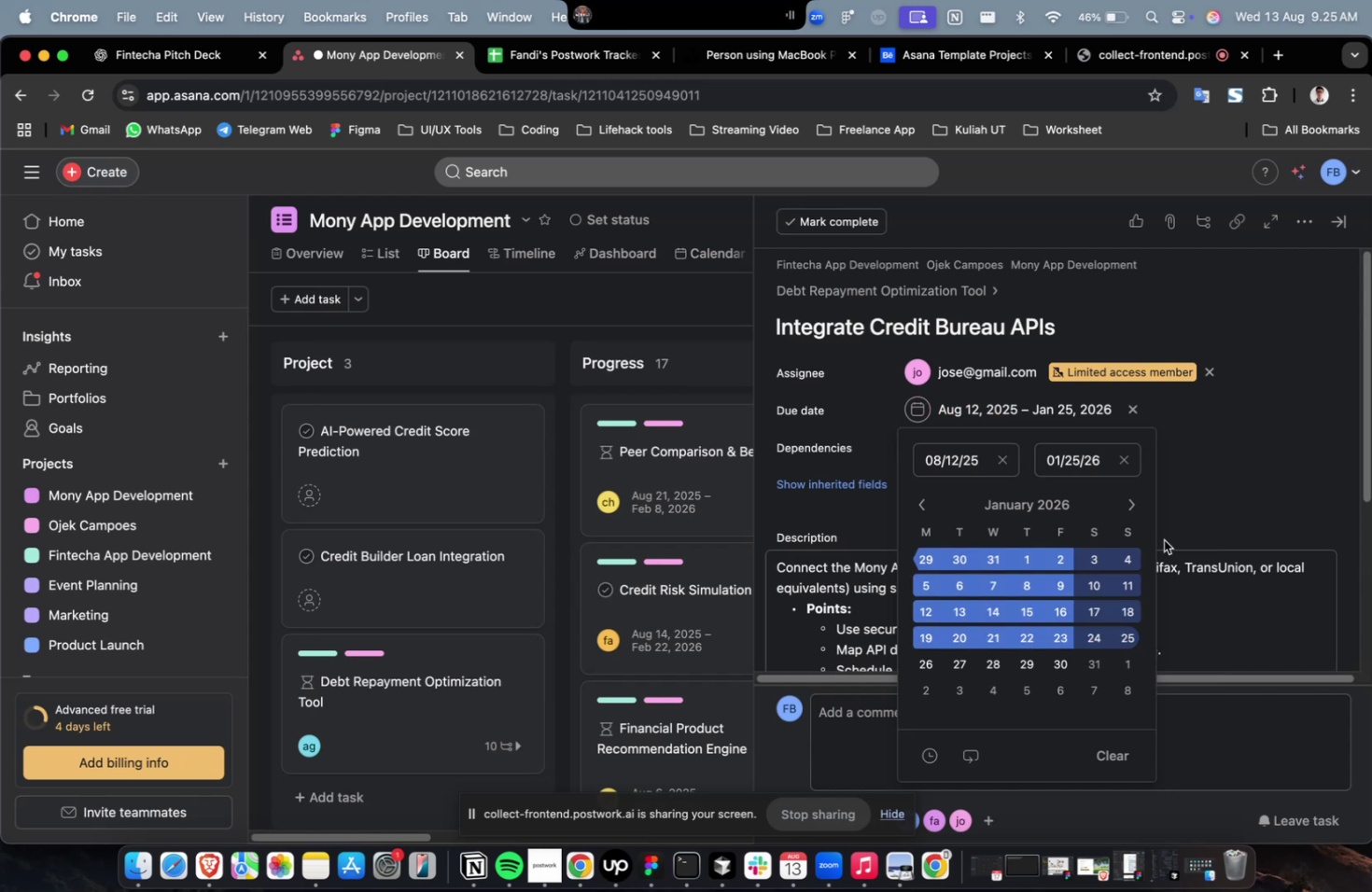 
double_click([1190, 451])
 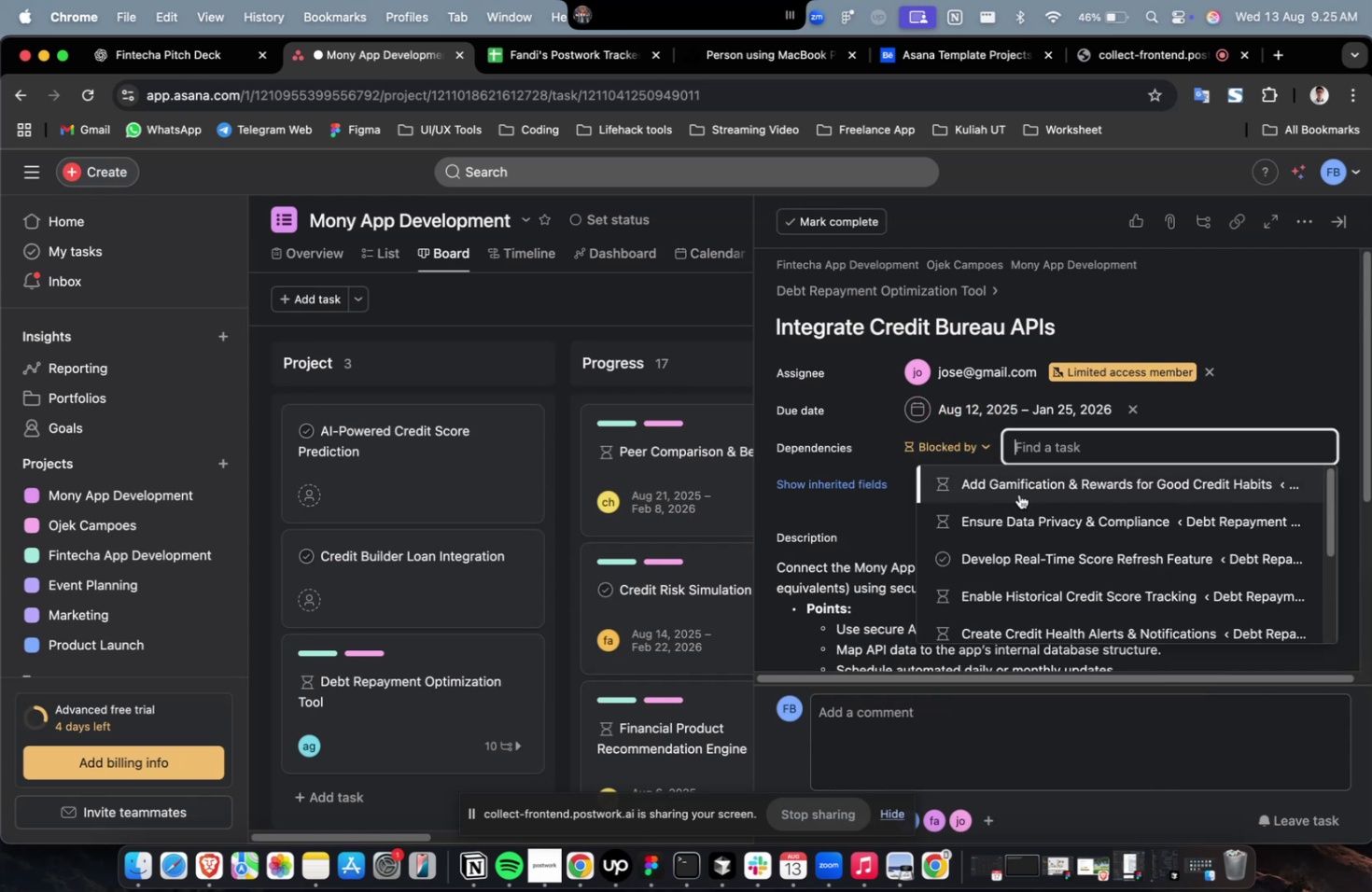 
triple_click([1018, 493])
 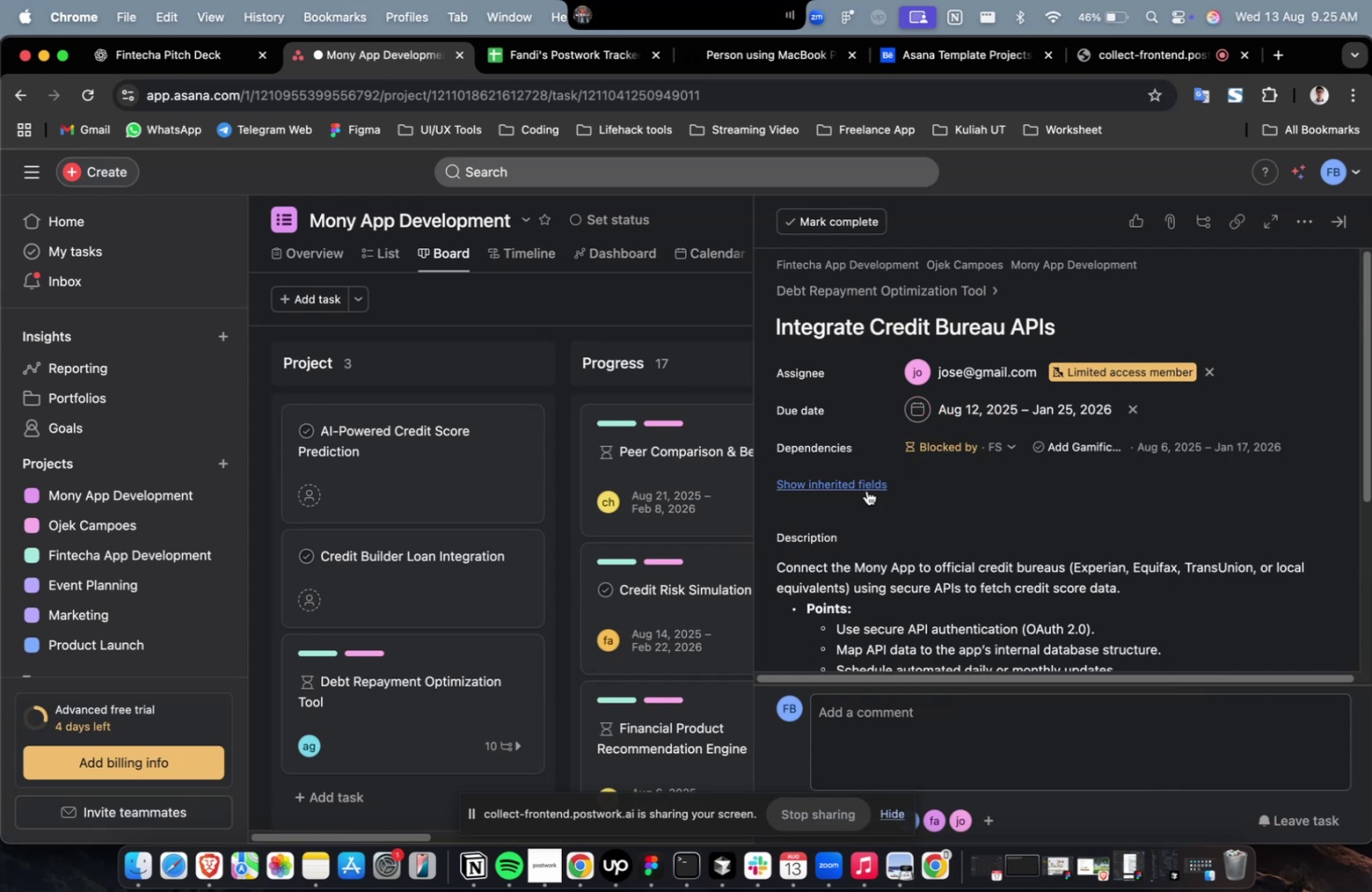 
triple_click([866, 490])
 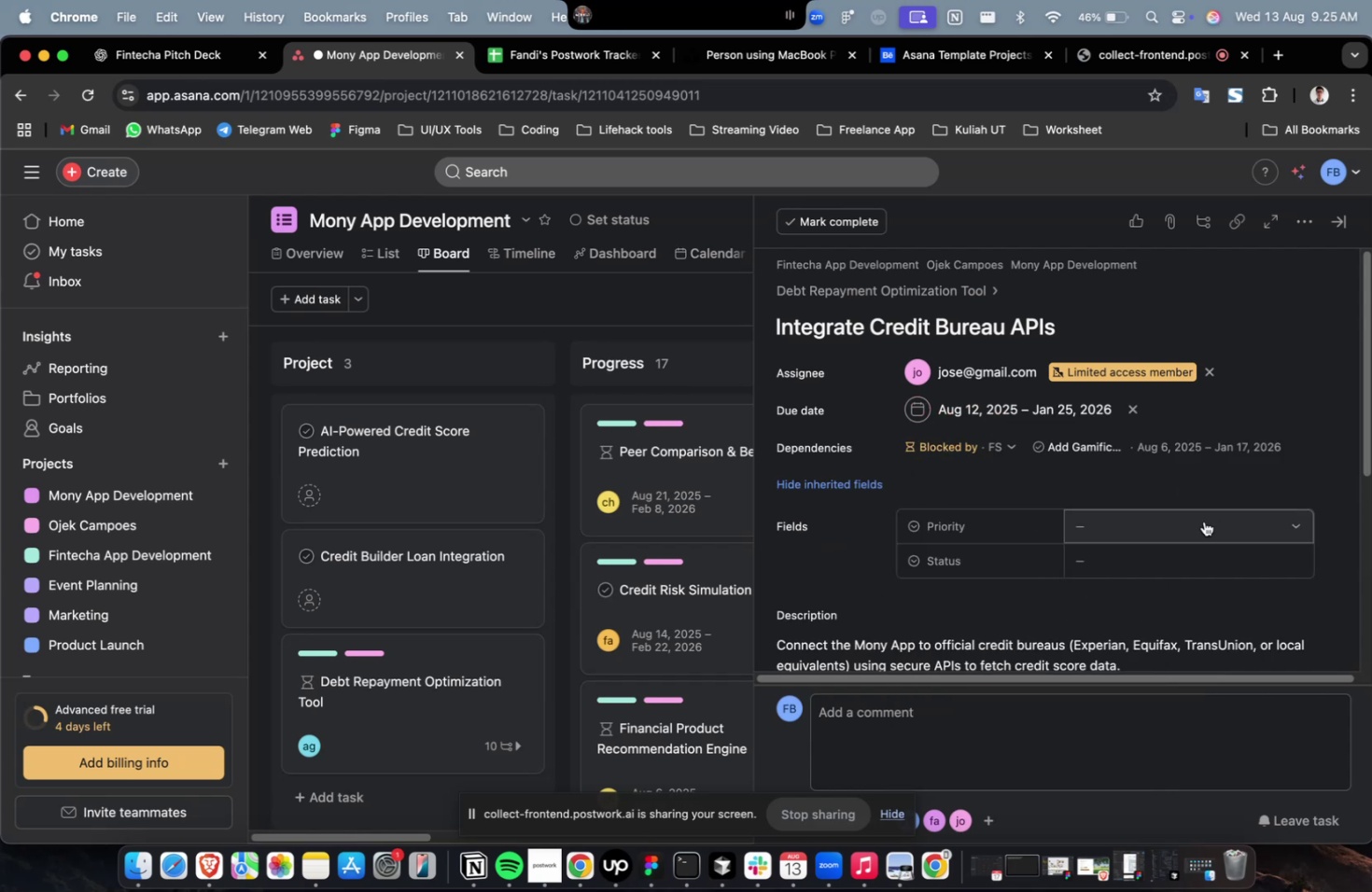 
triple_click([1203, 521])
 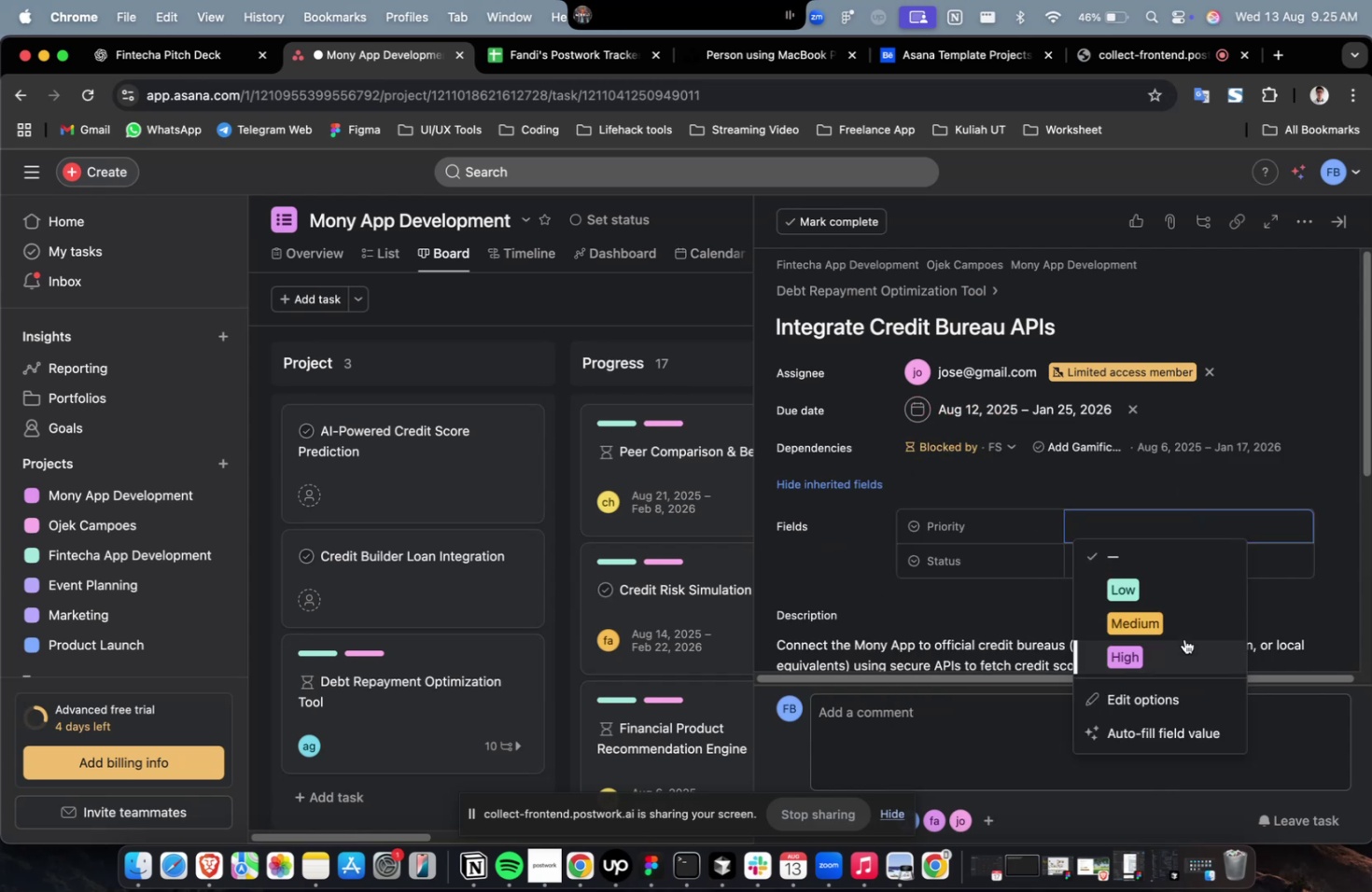 
left_click([1183, 638])
 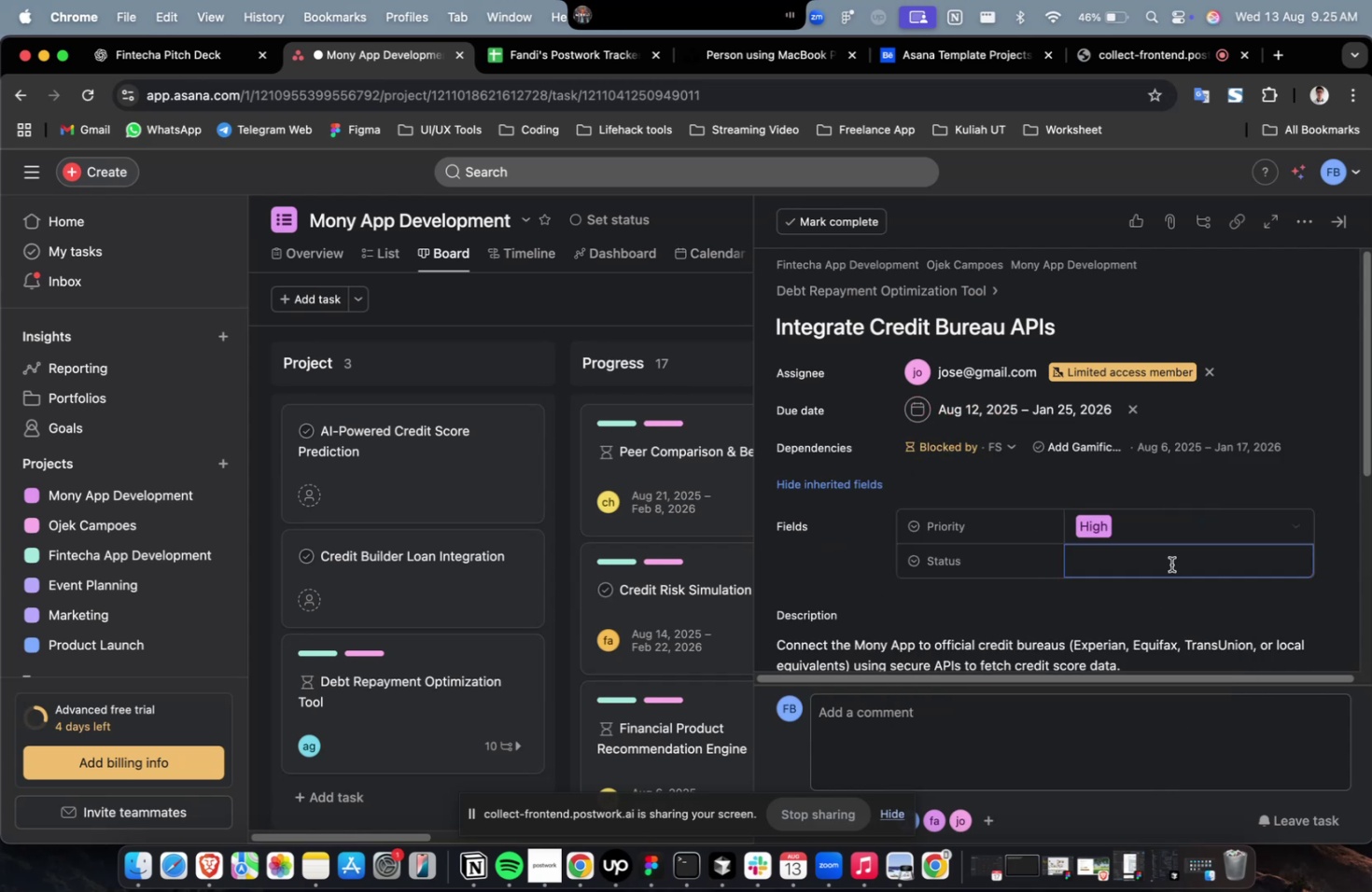 
double_click([1170, 563])
 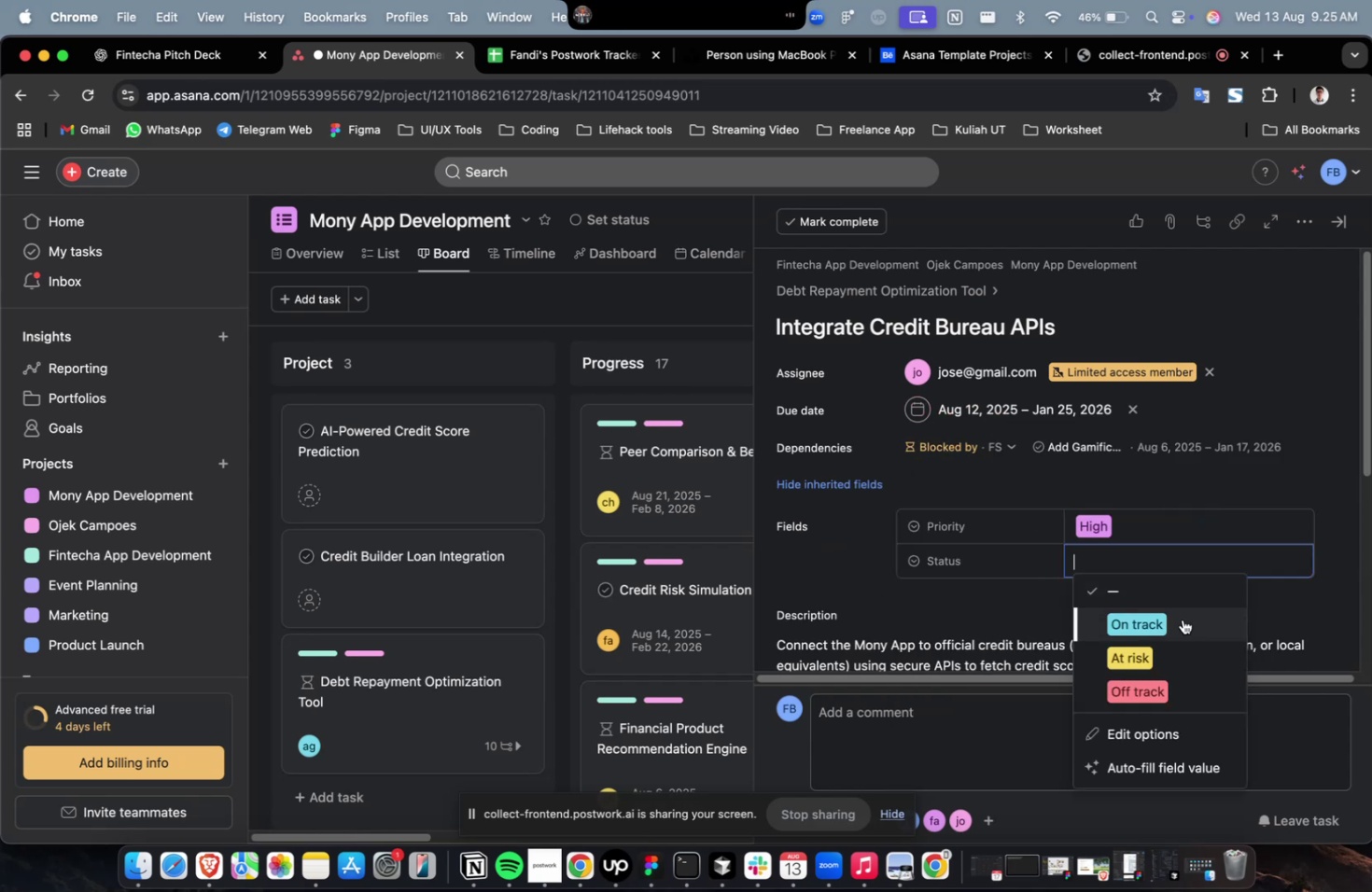 
triple_click([1182, 619])
 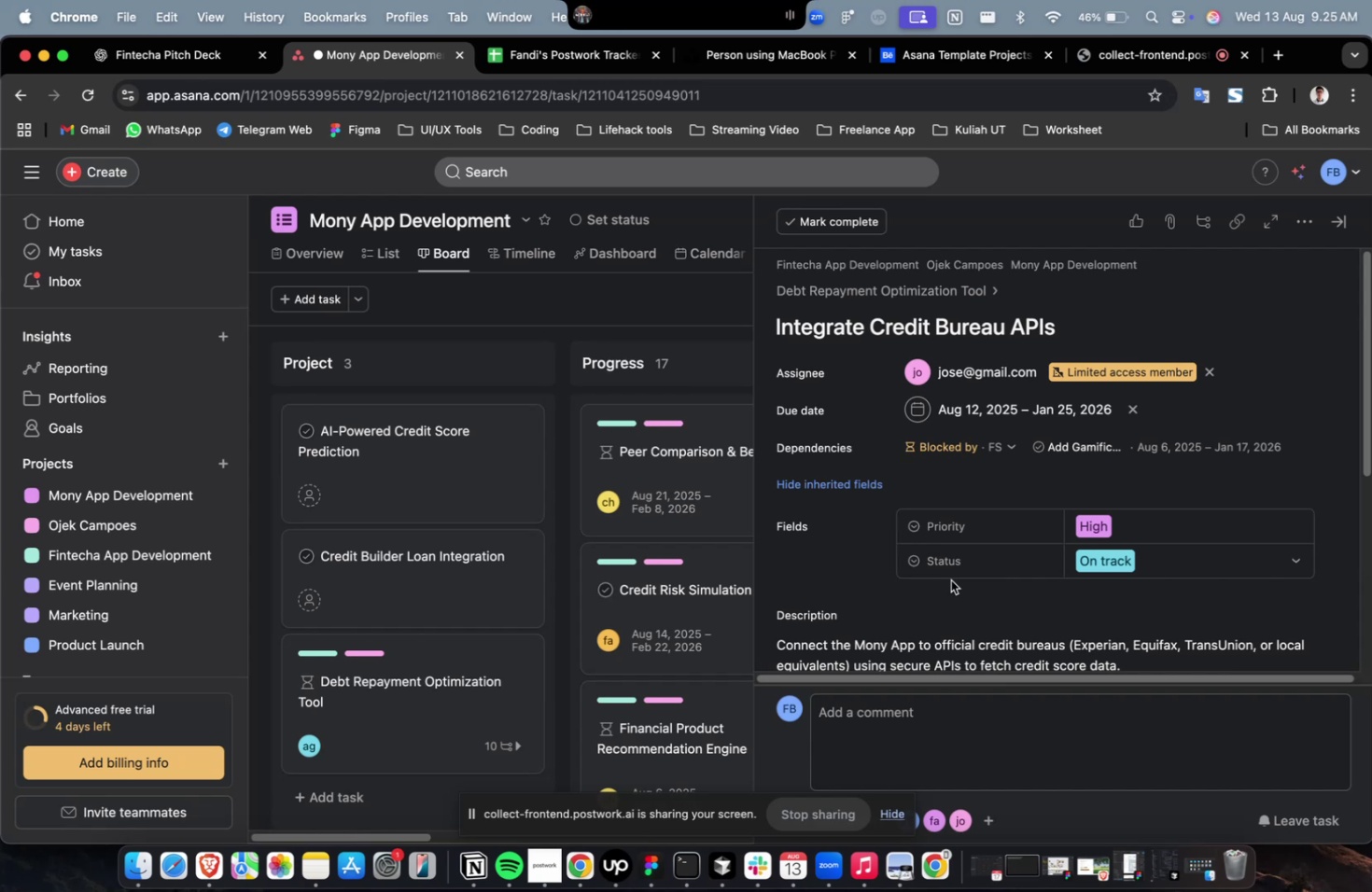 
wait(9.6)
 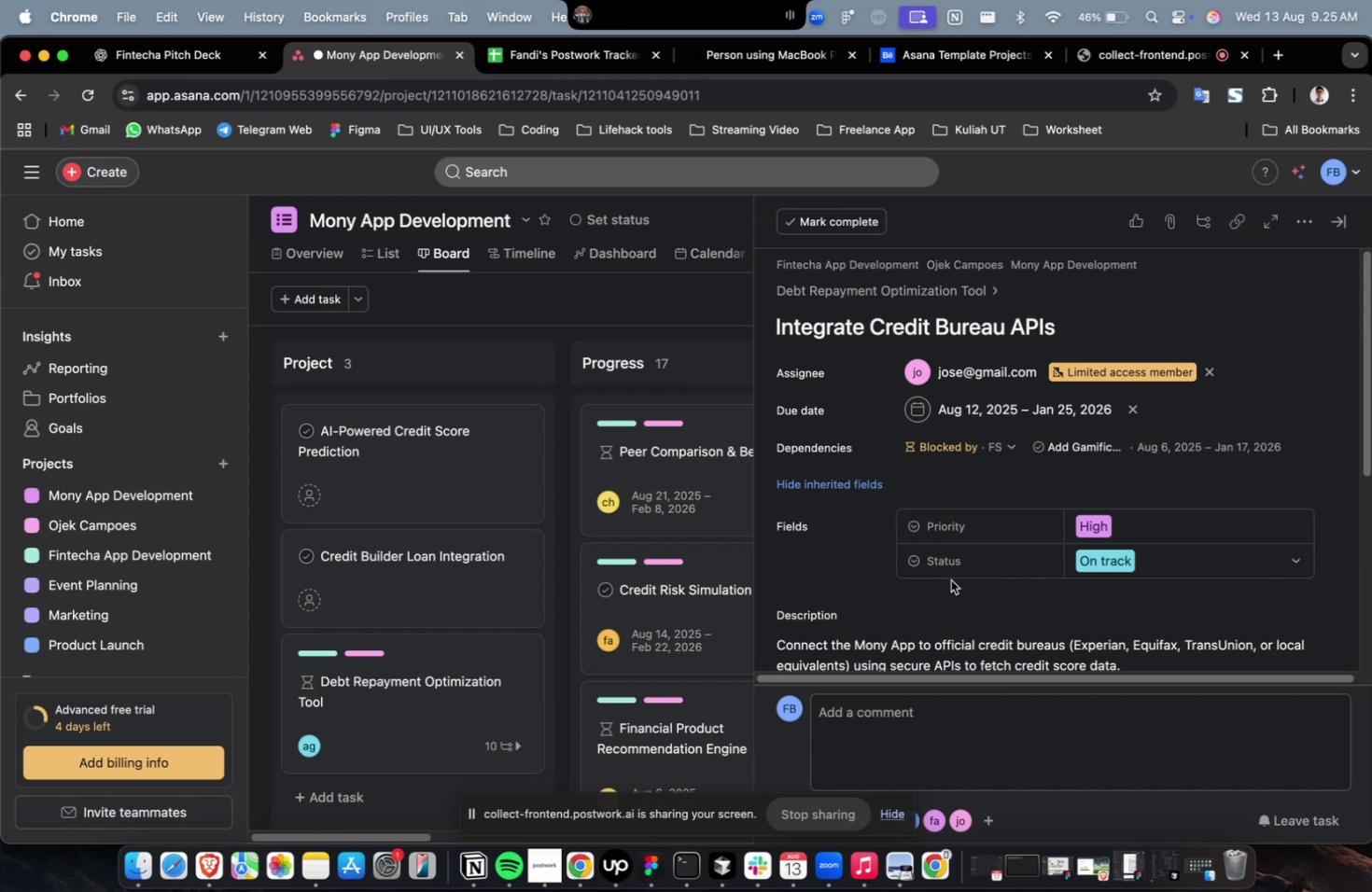 
scroll: coordinate [951, 580], scroll_direction: down, amount: 8.0
 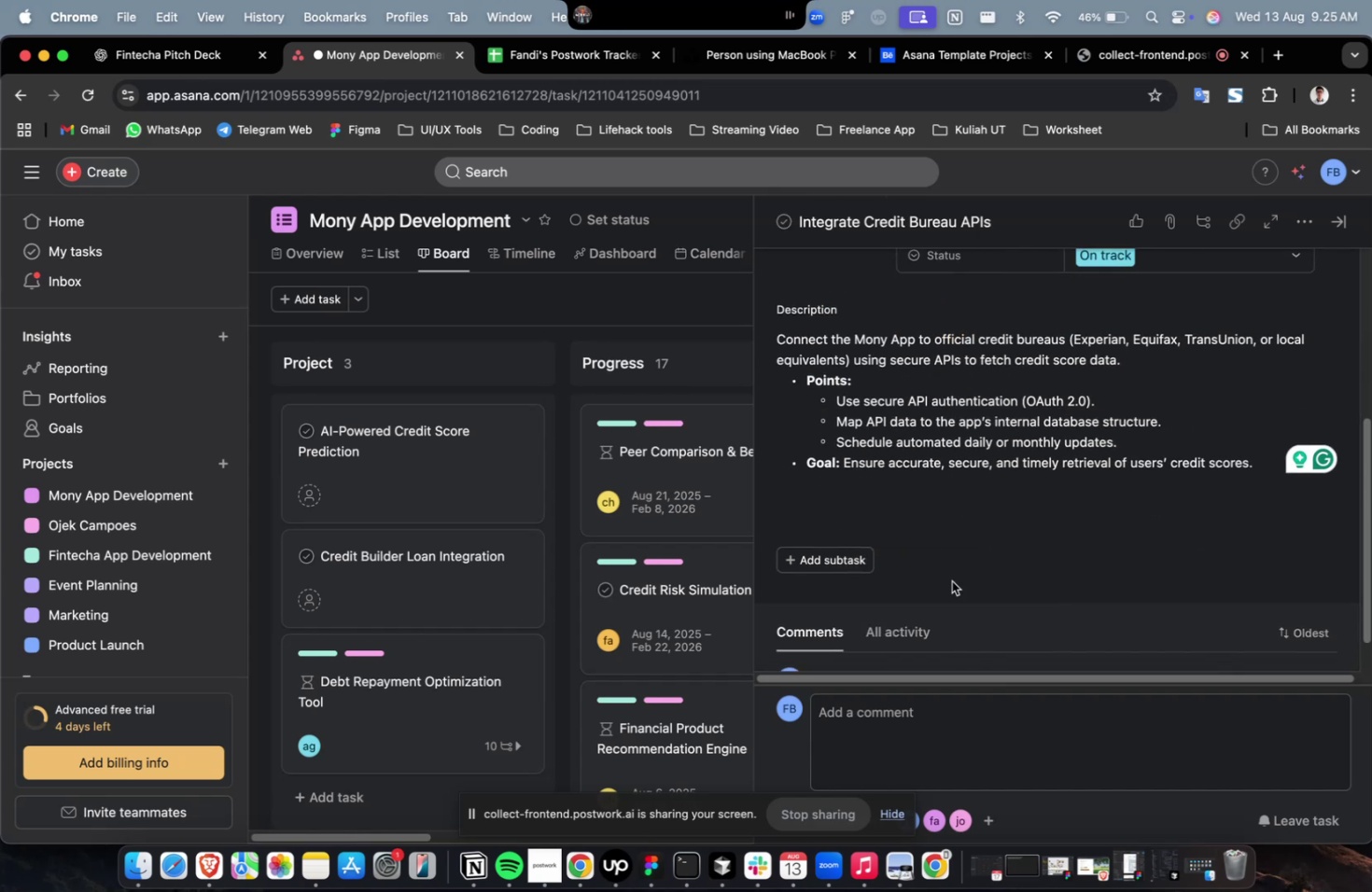 
scroll: coordinate [951, 580], scroll_direction: up, amount: 7.0
 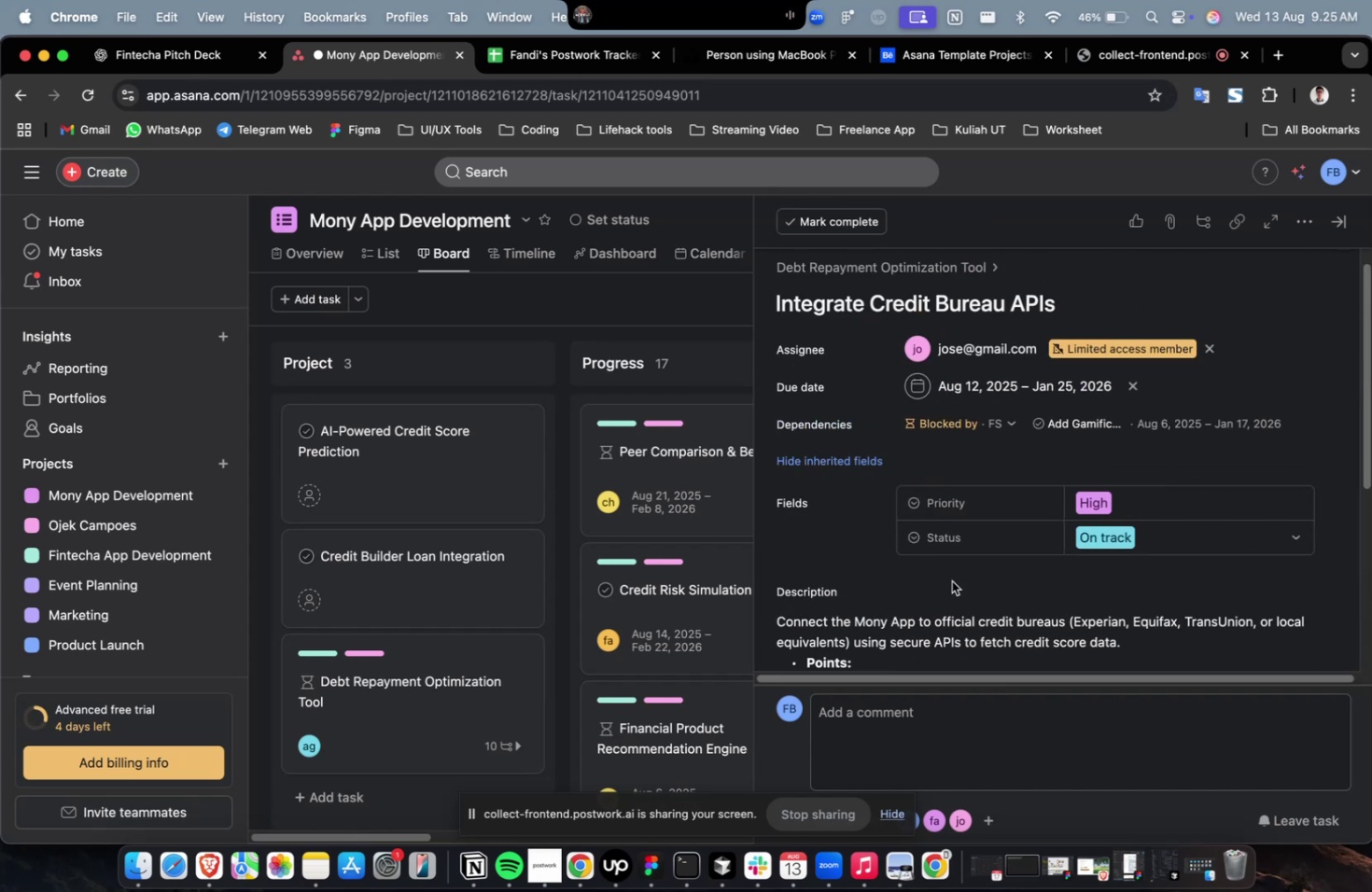 
scroll: coordinate [955, 582], scroll_direction: down, amount: 27.0
 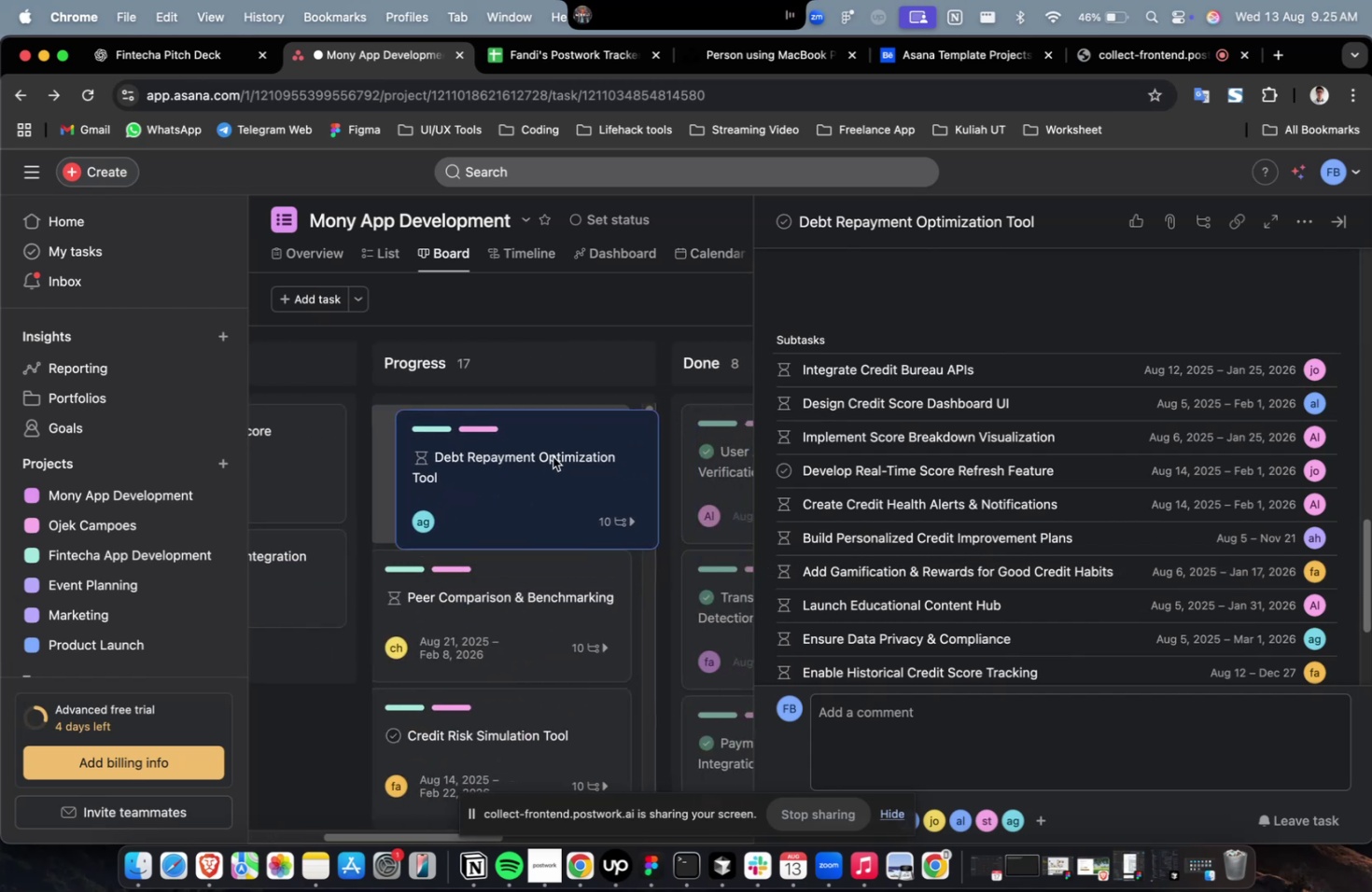 
hold_key(key=ShiftLeft, duration=0.38)
scroll: coordinate [558, 503], scroll_direction: up, amount: 18.0
 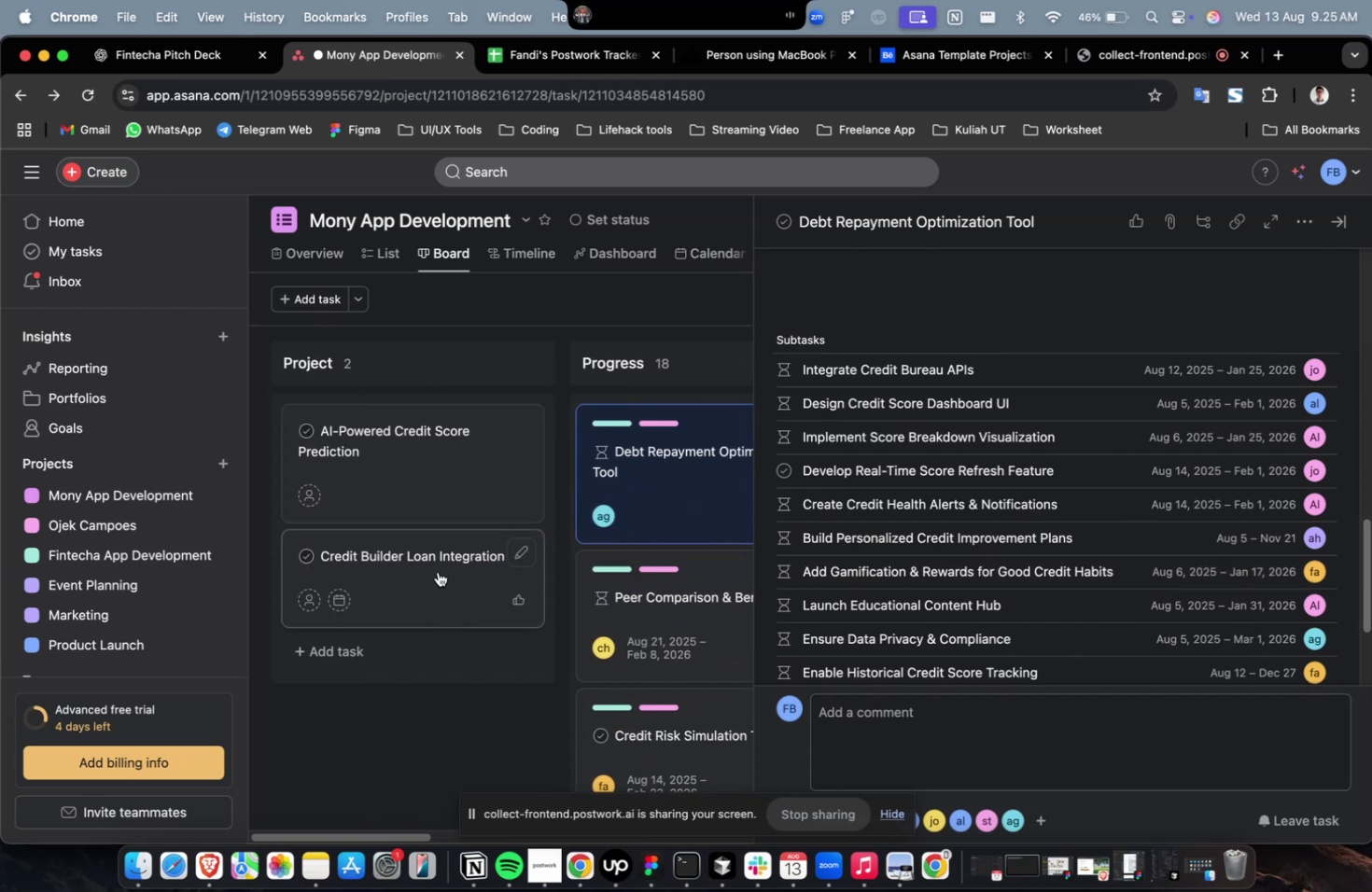 
left_click([438, 571])
 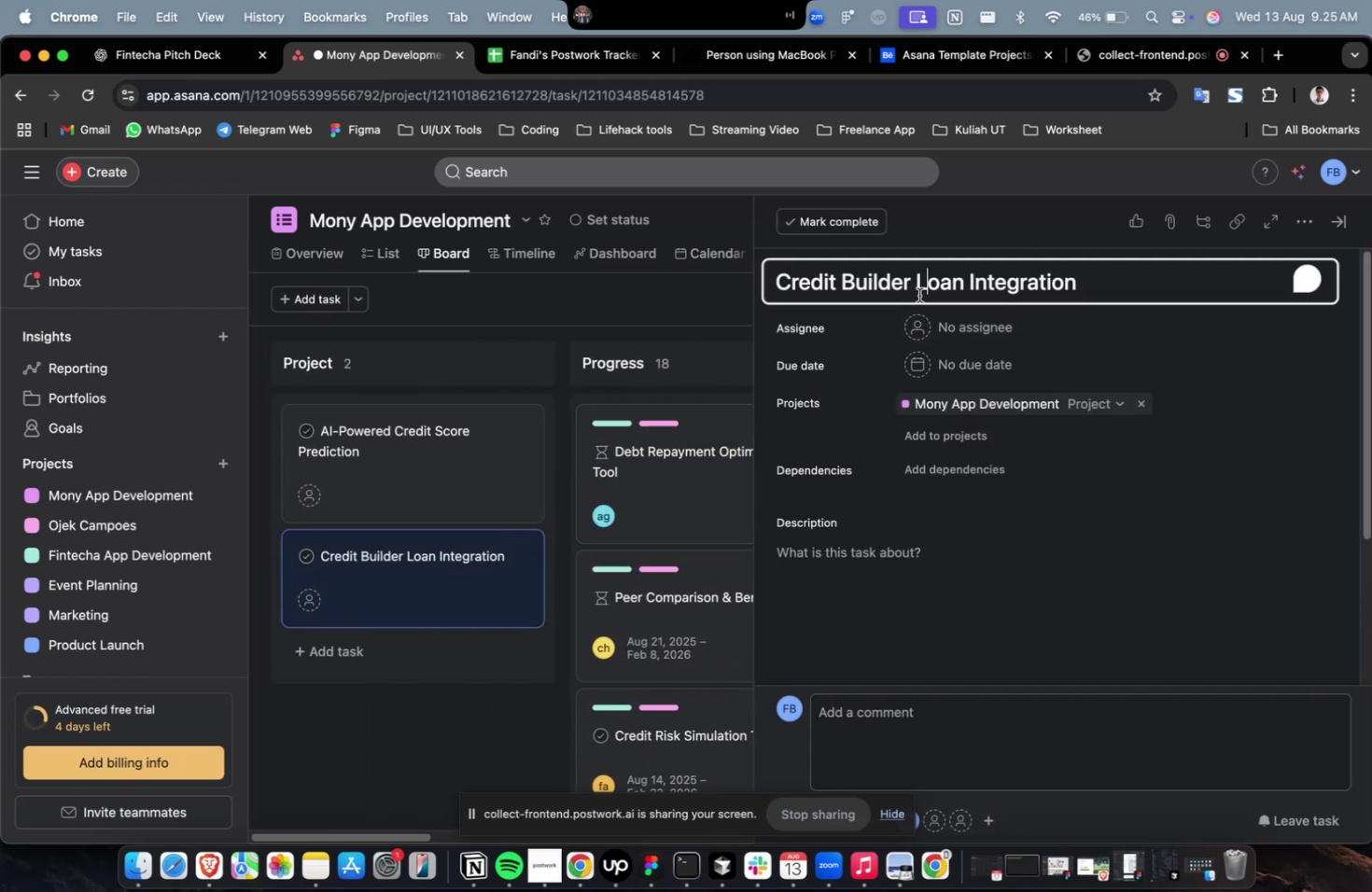 
key(Meta+A)
 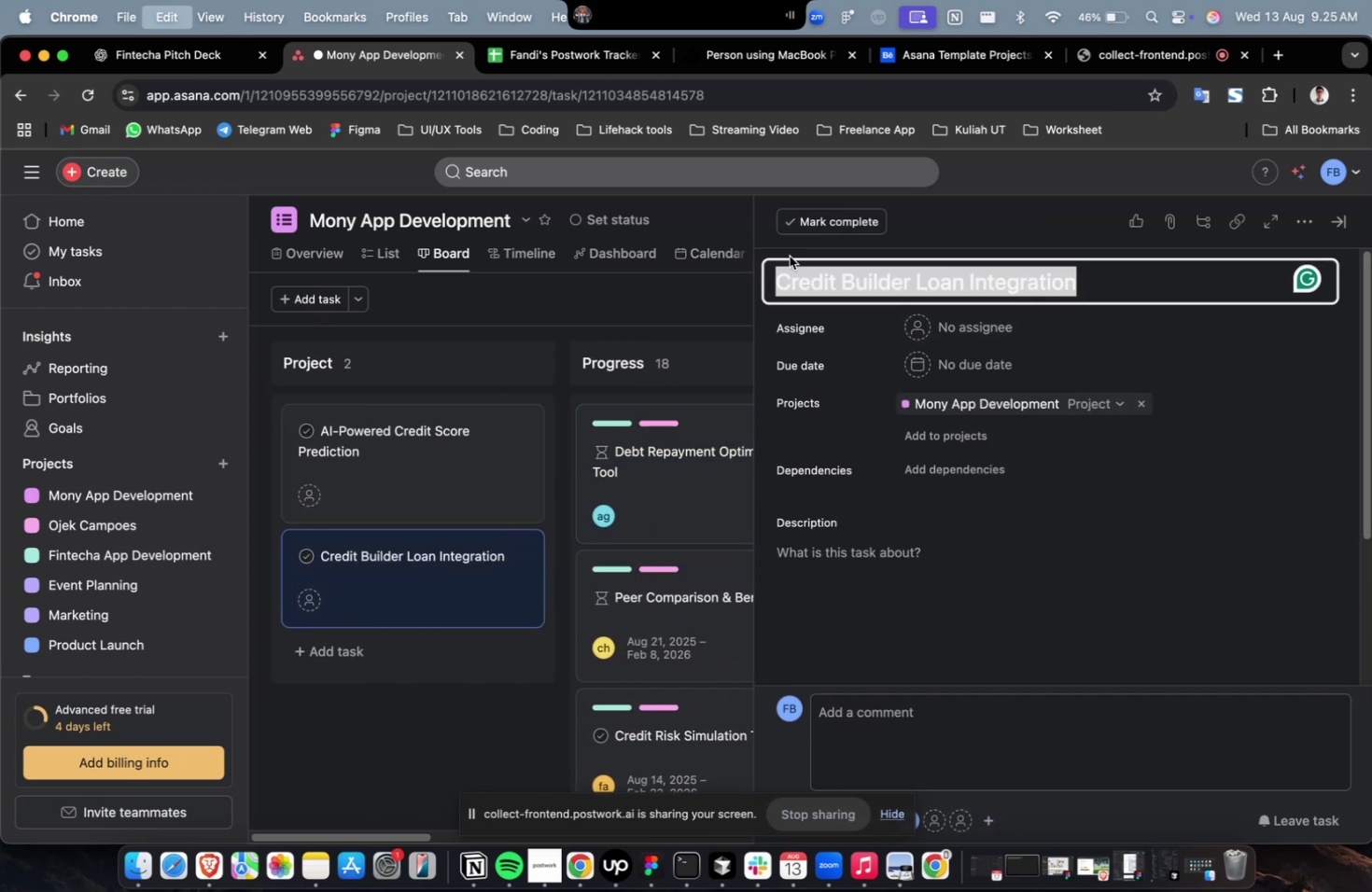 
key(Meta+C)
 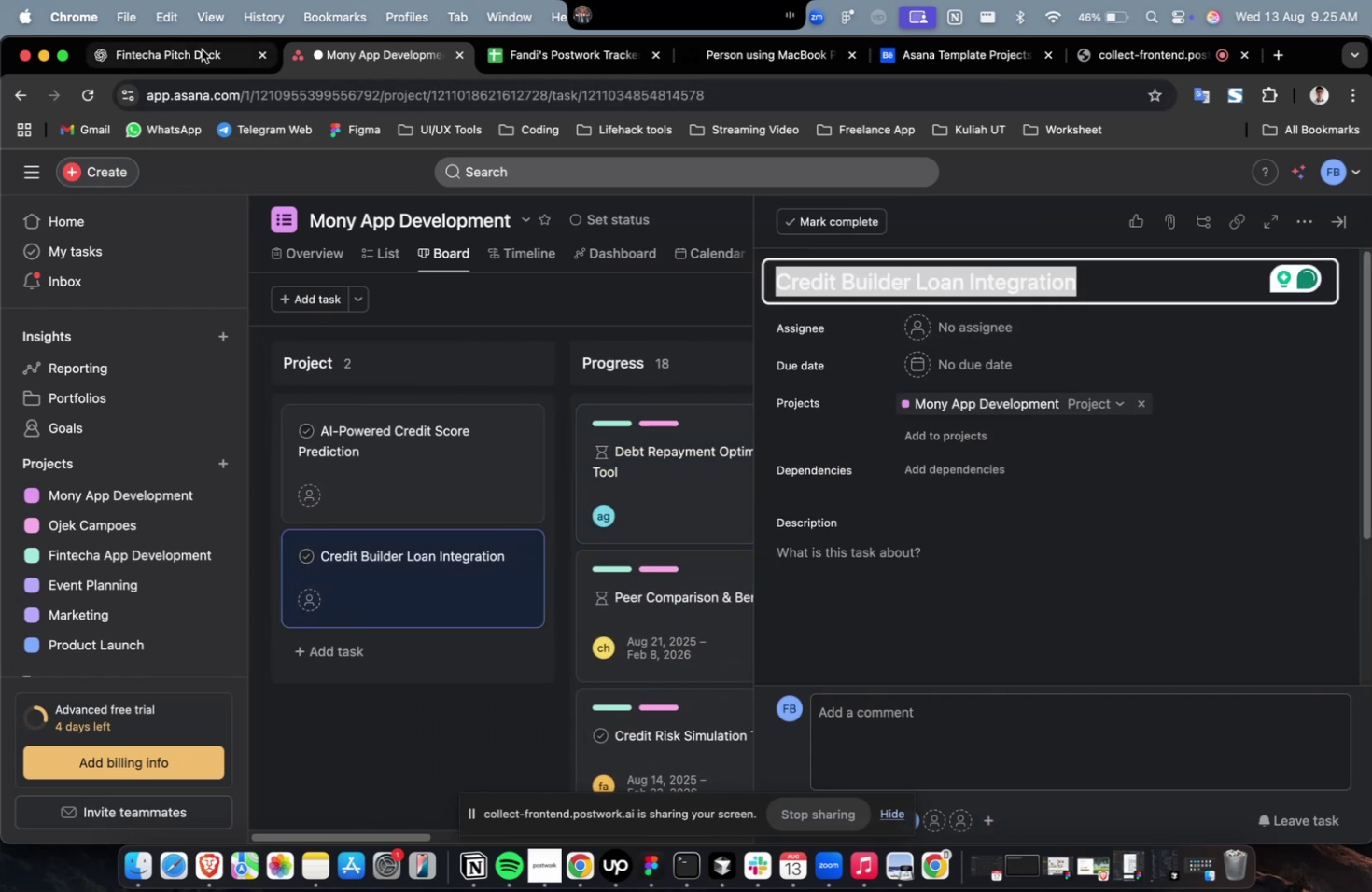 
left_click([202, 49])
 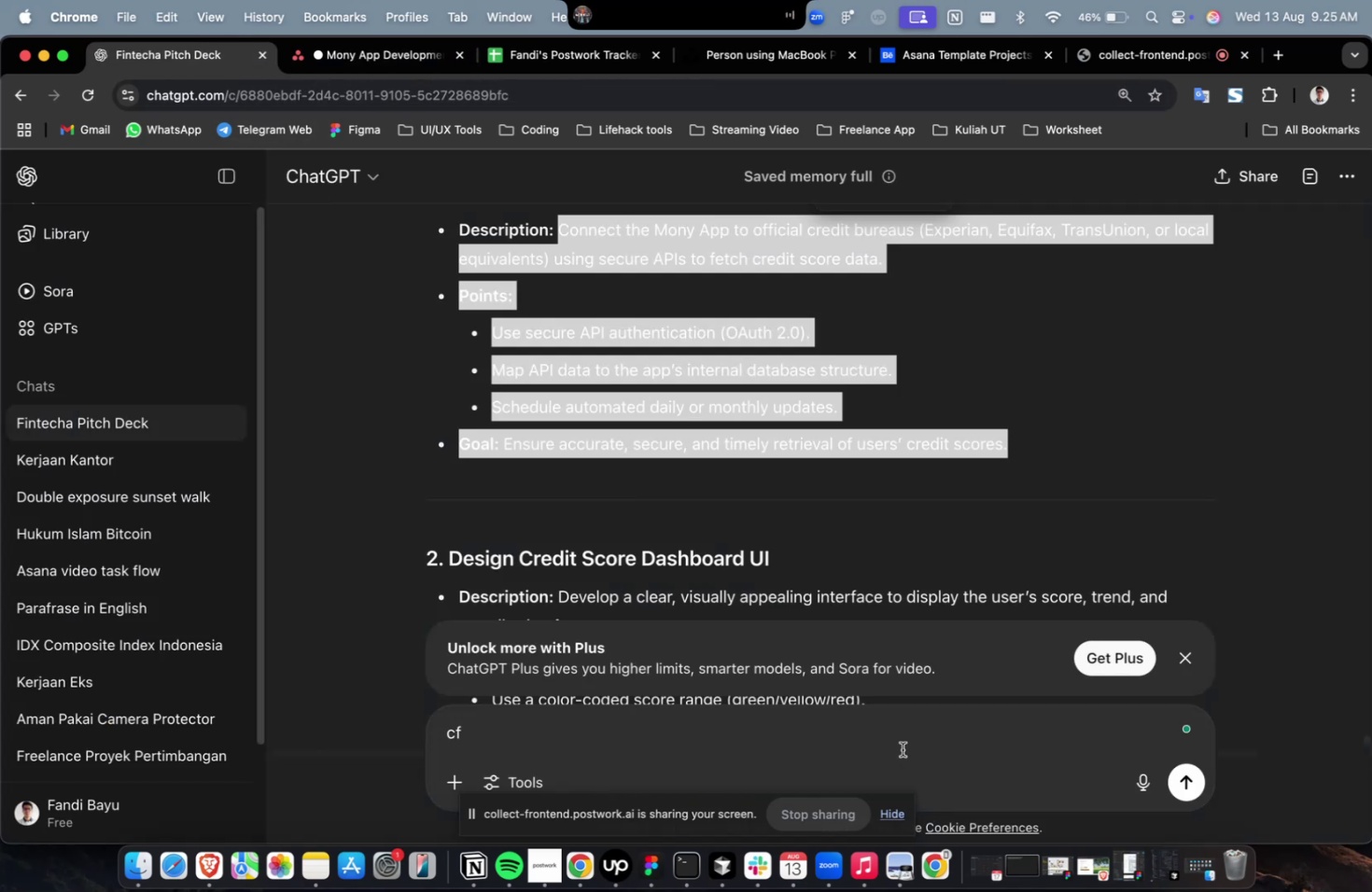 
left_click([901, 748])
 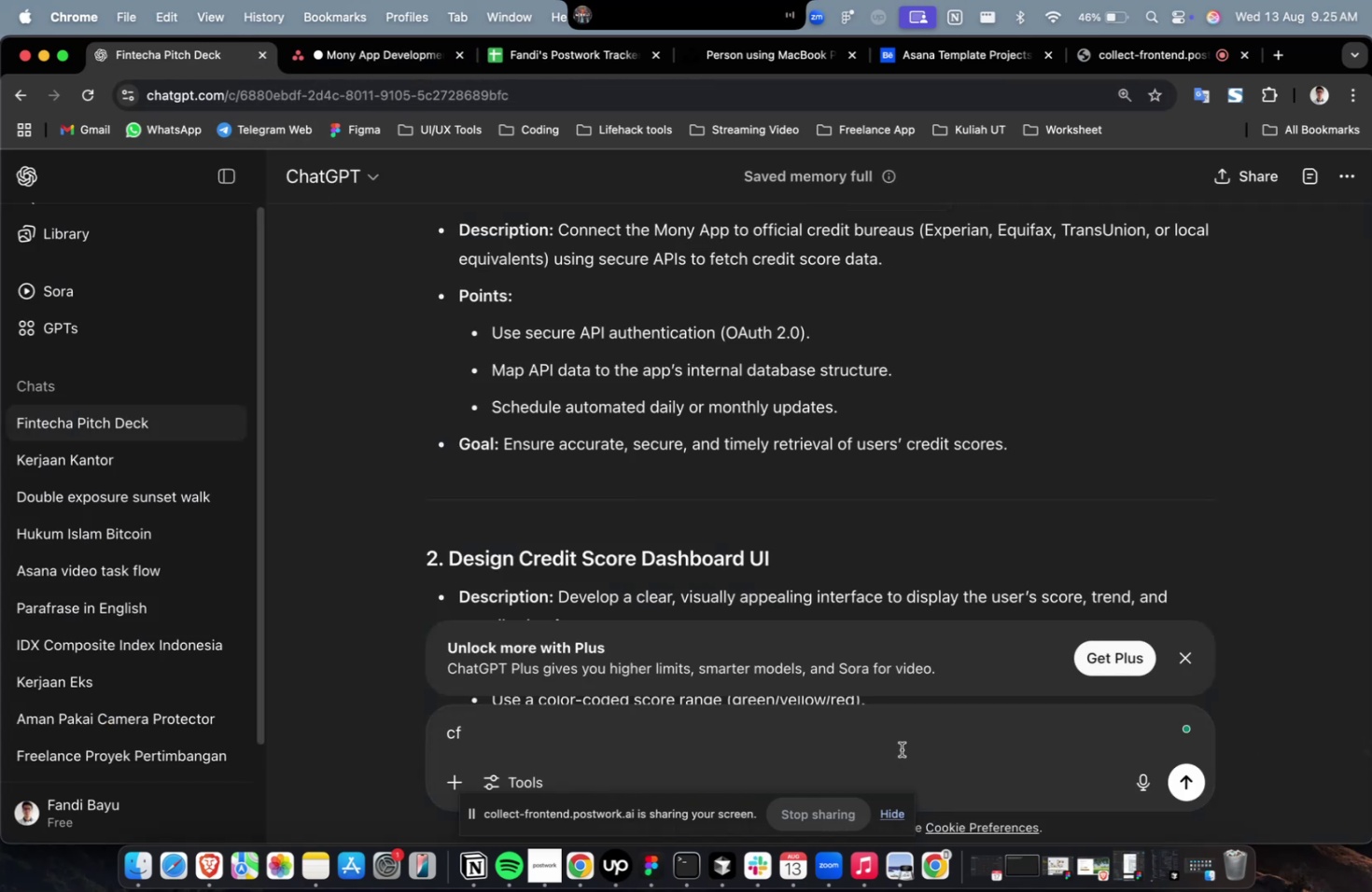 
key(Meta+CommandLeft)
 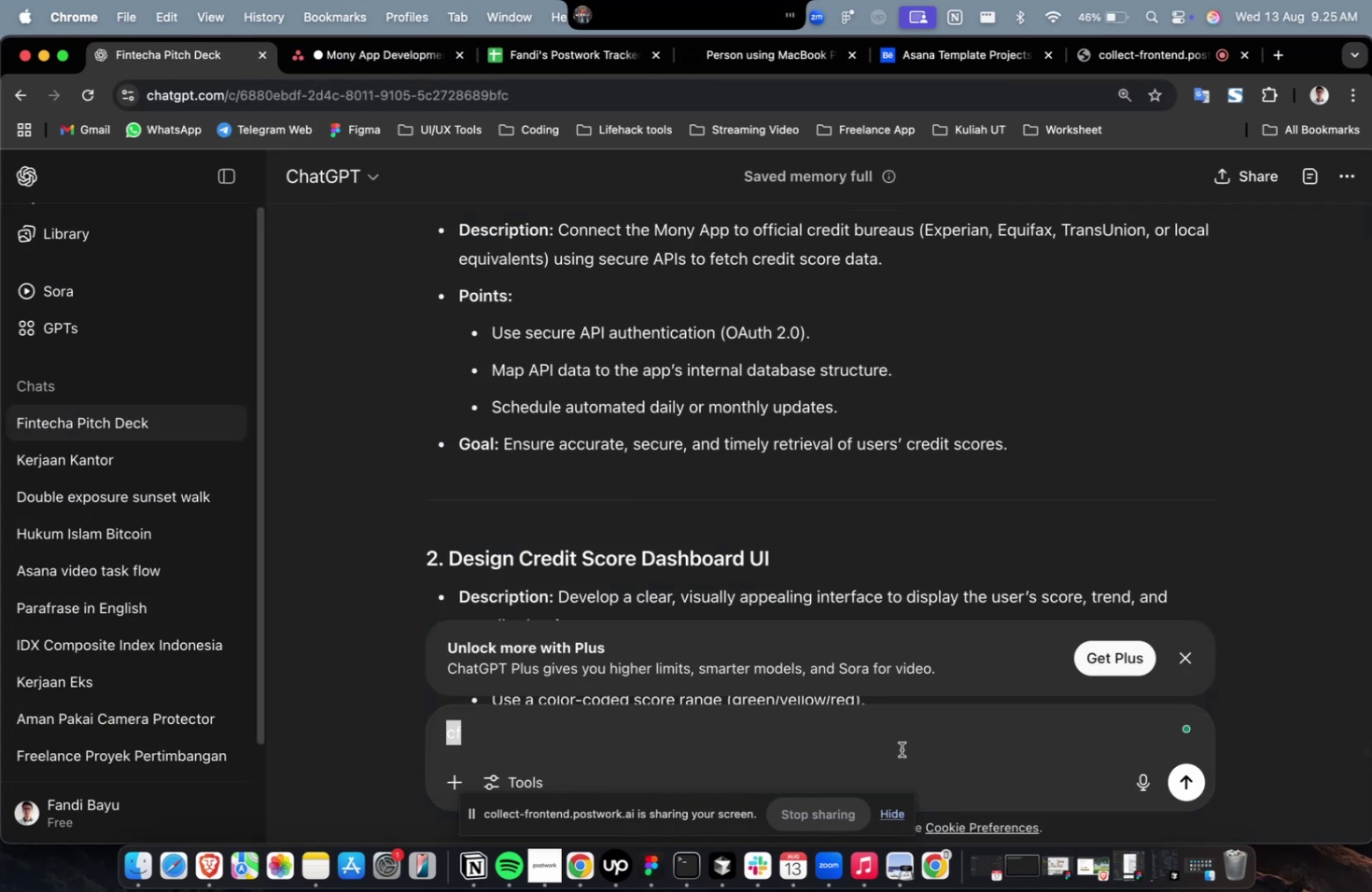 
key(Meta+A)
 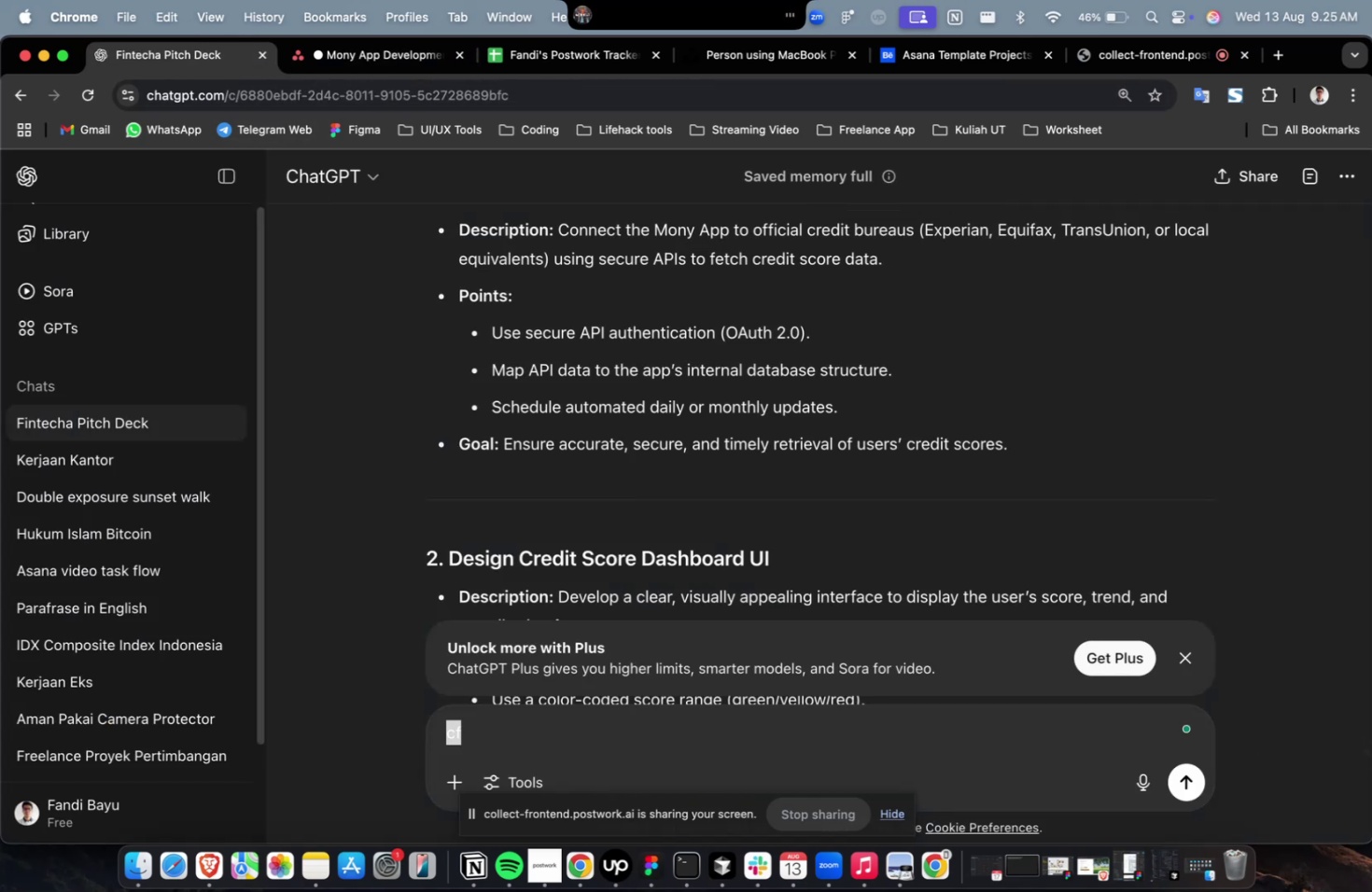 
type(please create detailed a)
key(Backspace)
type(main task for )
 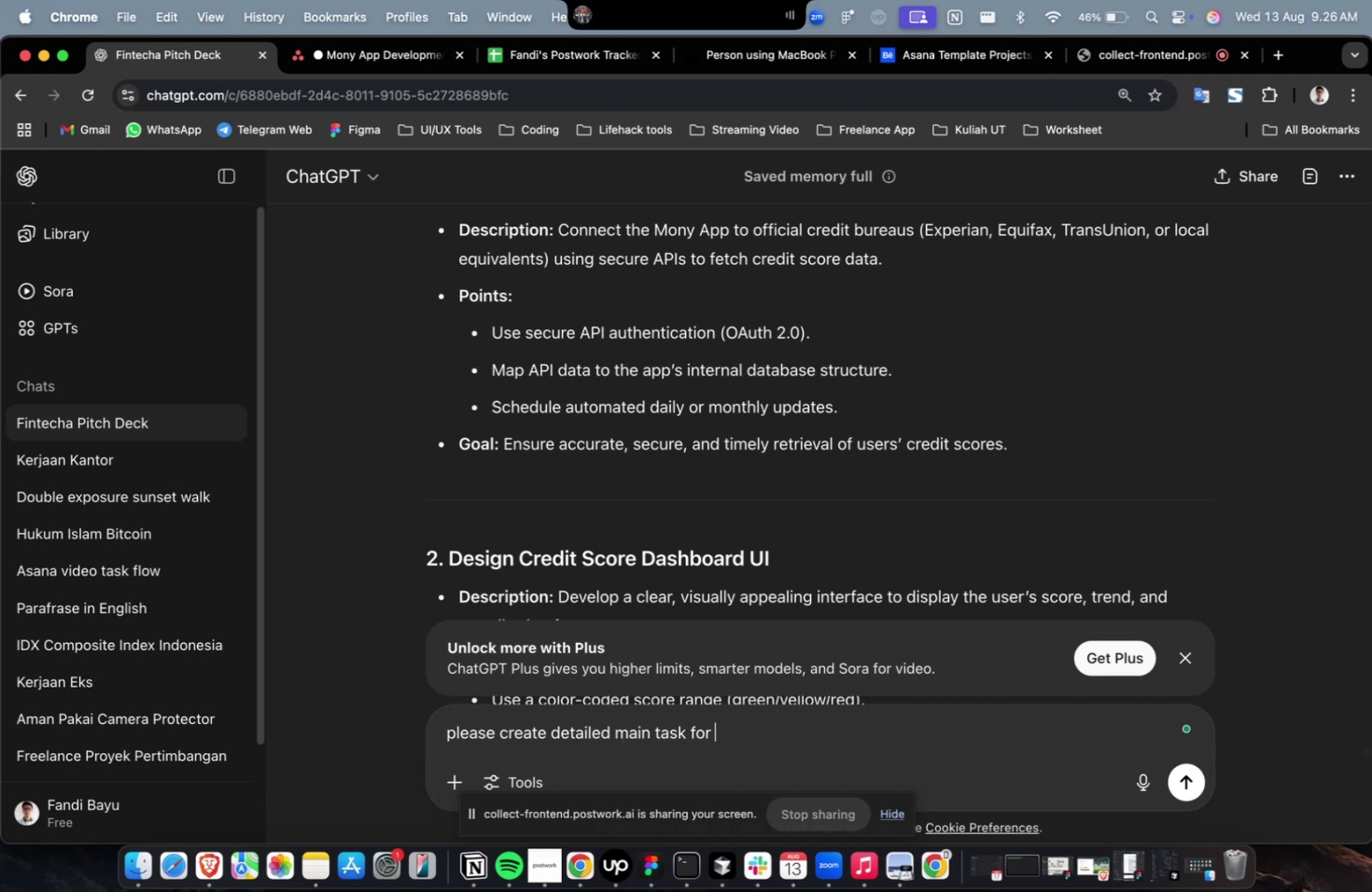 
key(Meta+CommandLeft)
 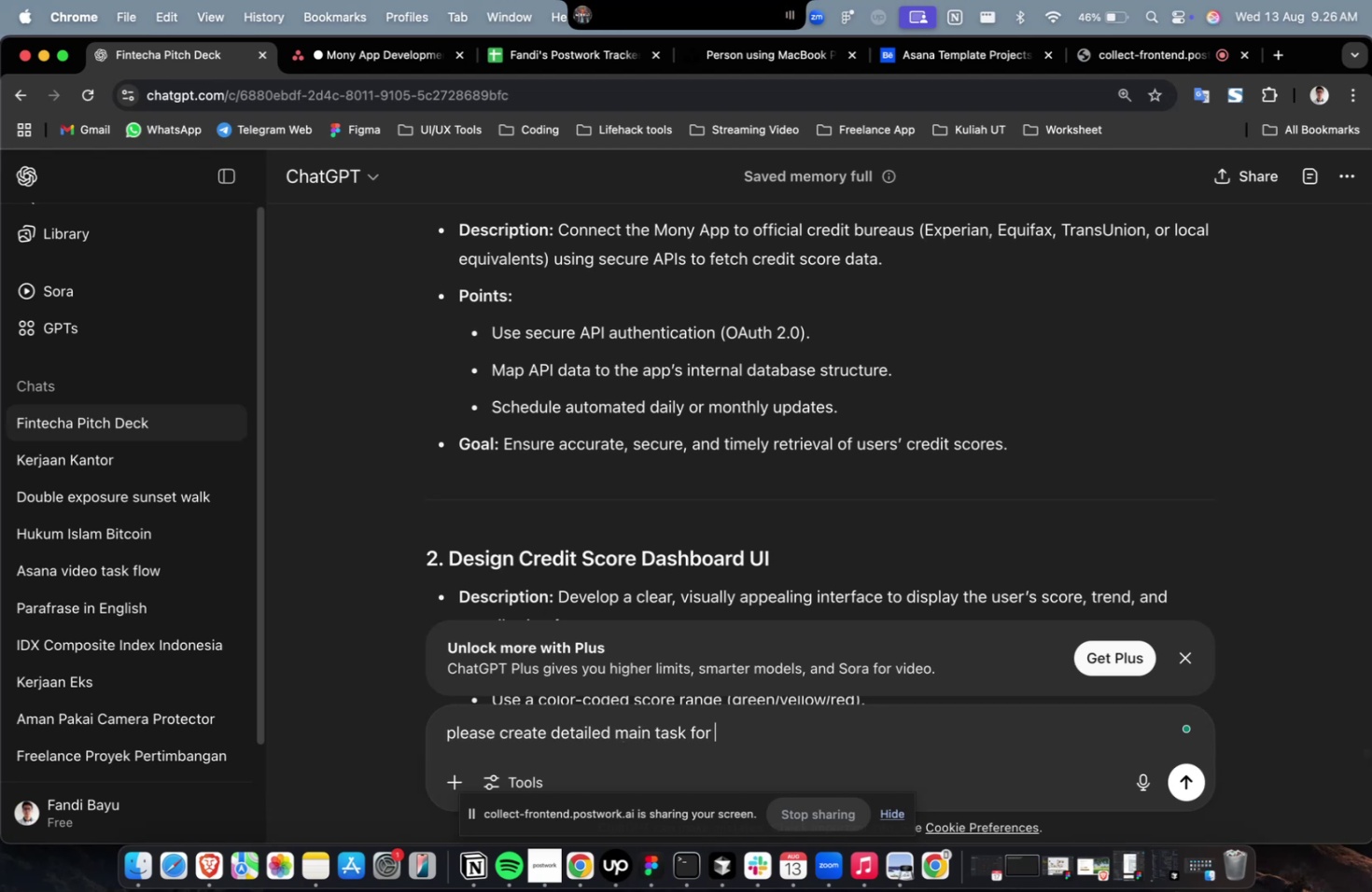 
key(Meta+V)
 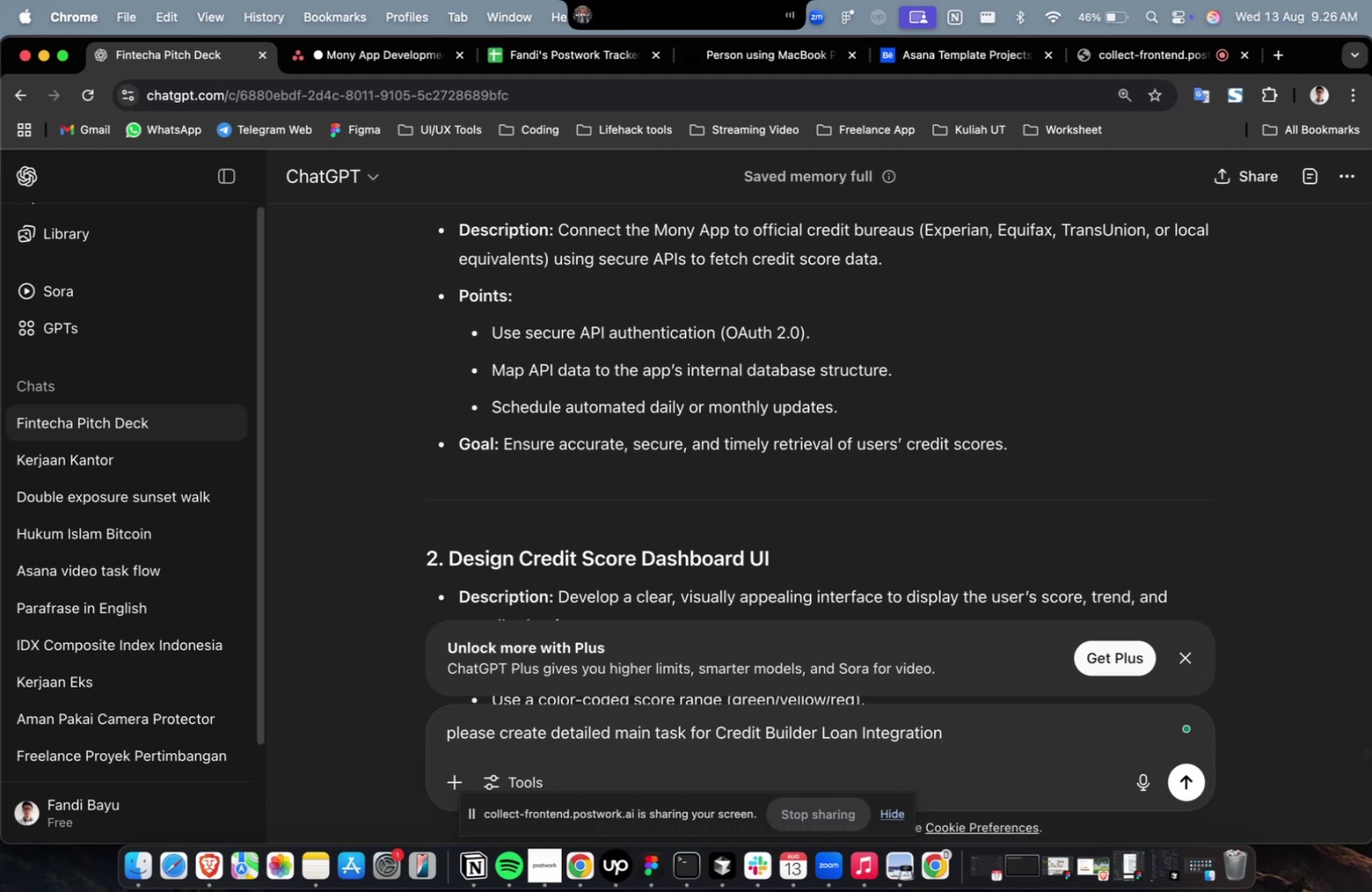 
key(Enter)
 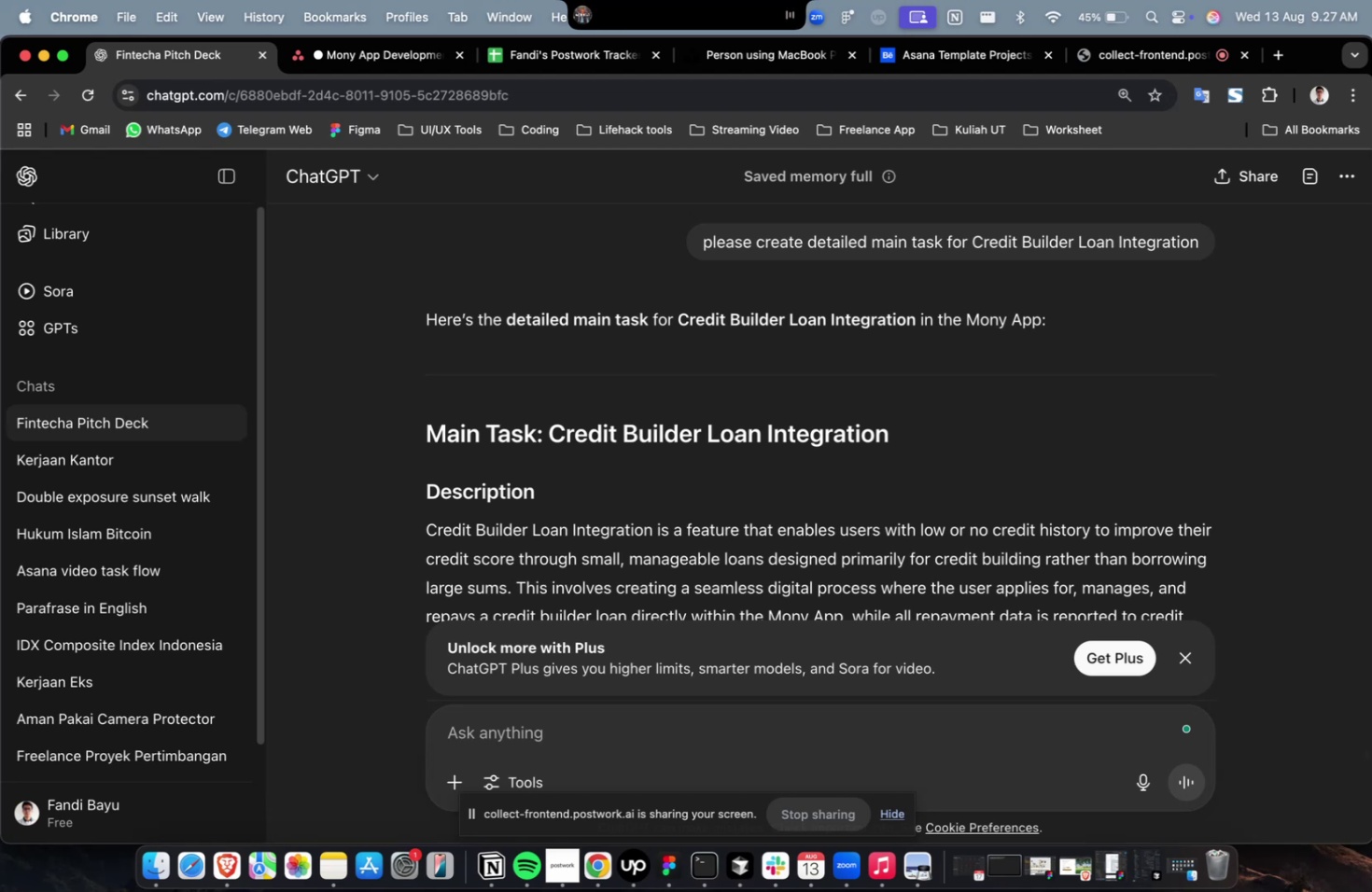 
wait(69.33)
 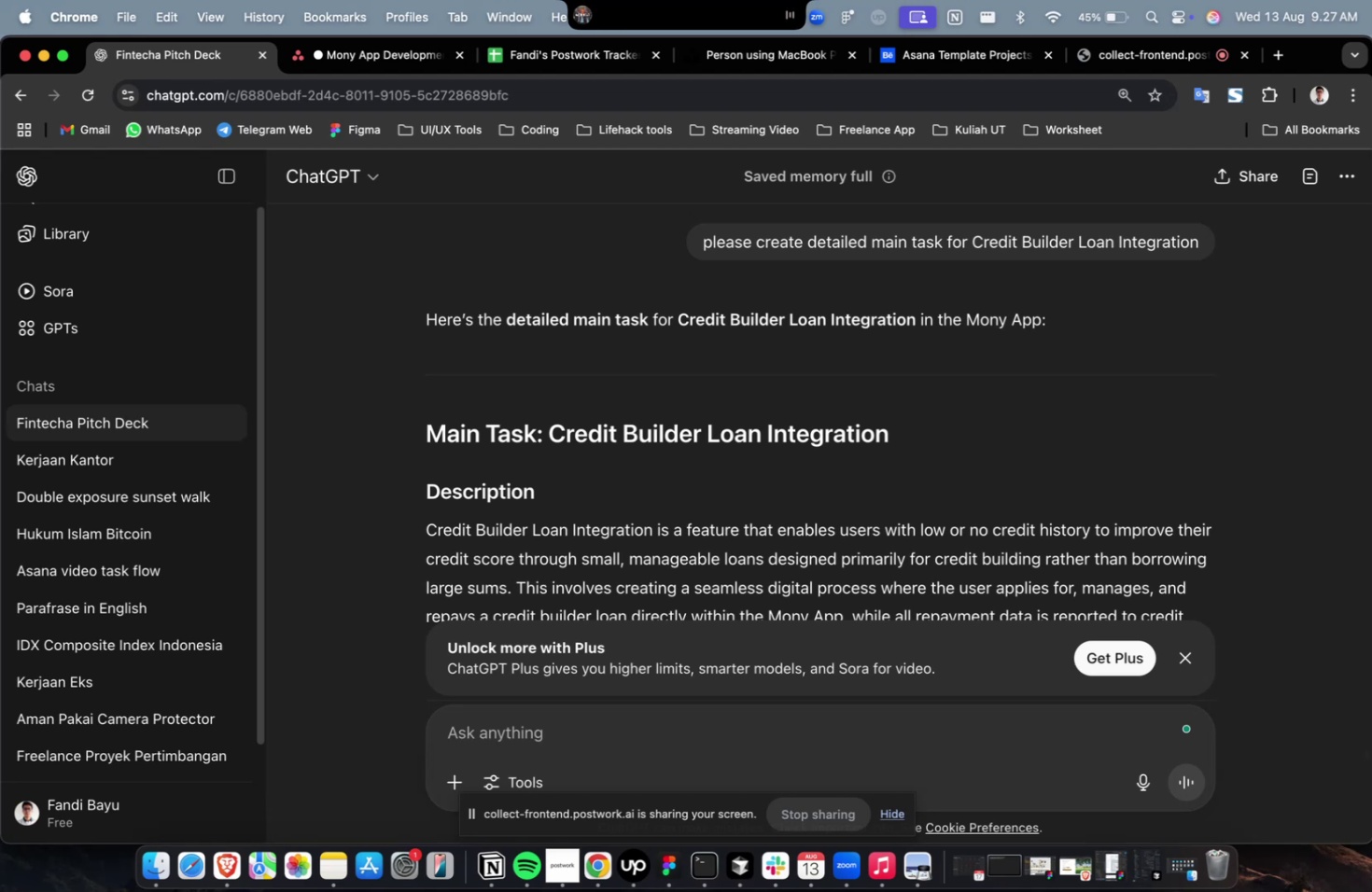 
scroll: coordinate [897, 569], scroll_direction: down, amount: 32.0
 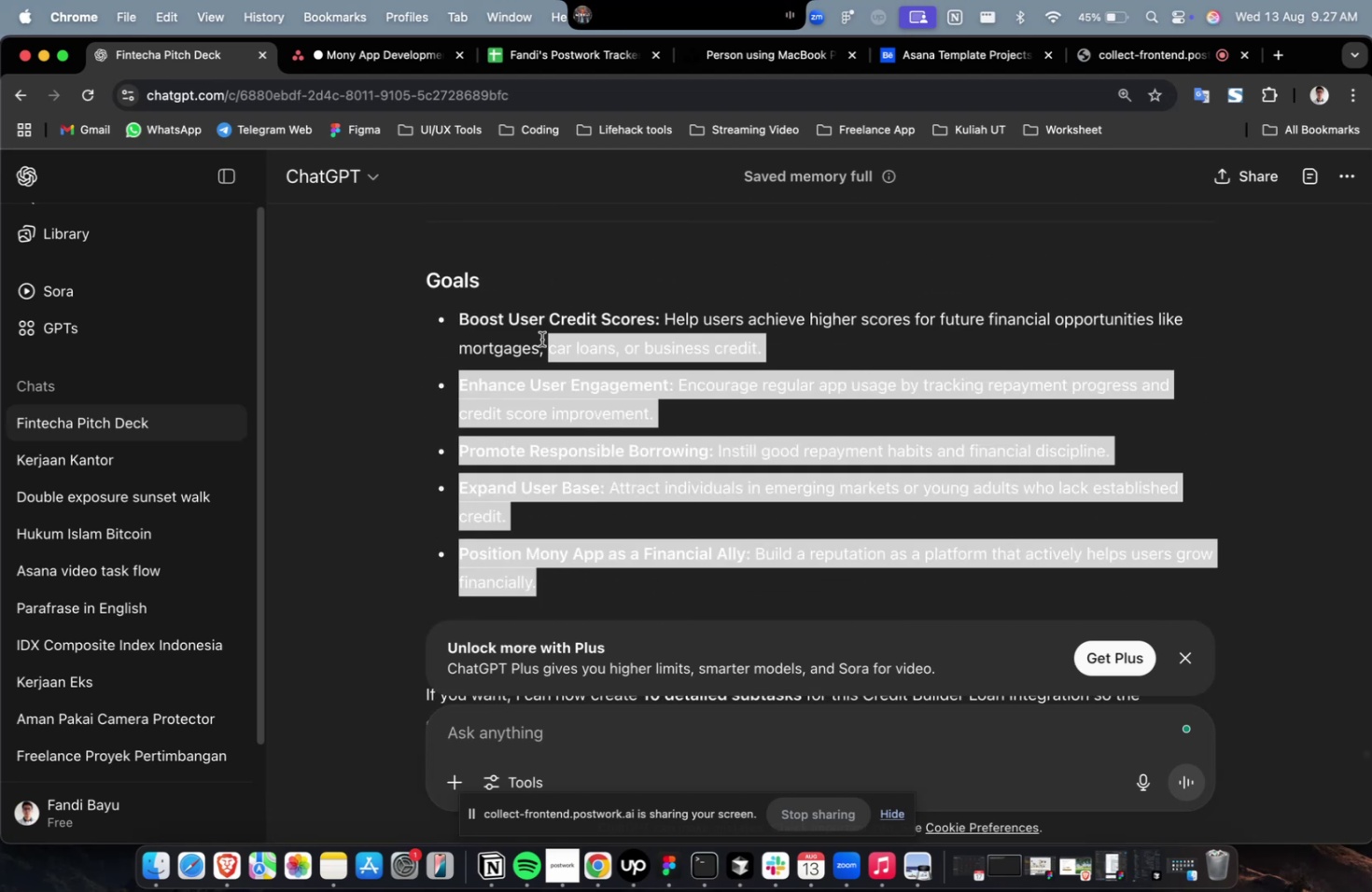 
scroll: coordinate [542, 342], scroll_direction: up, amount: 27.0
 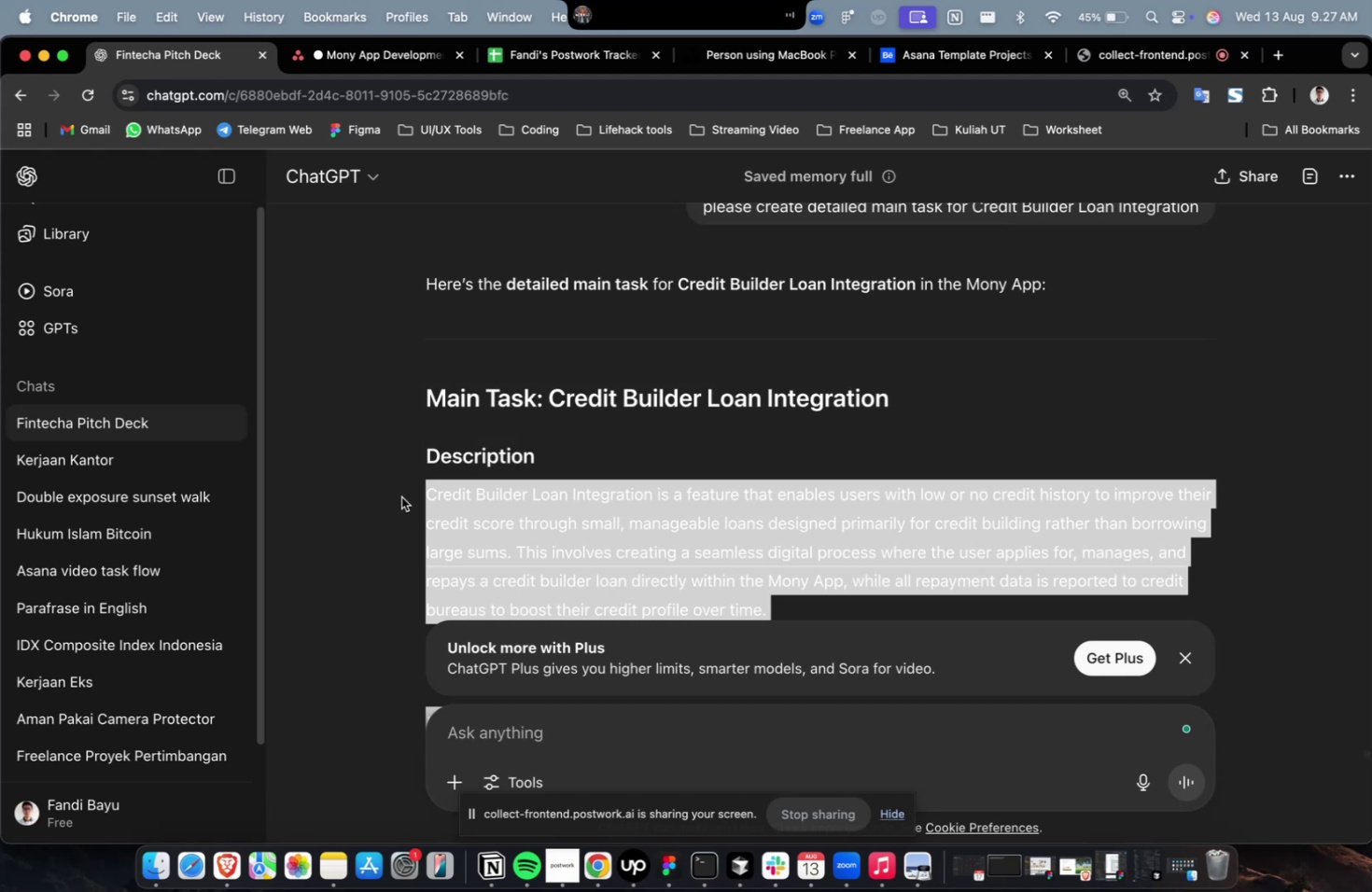 
key(Meta+C)
 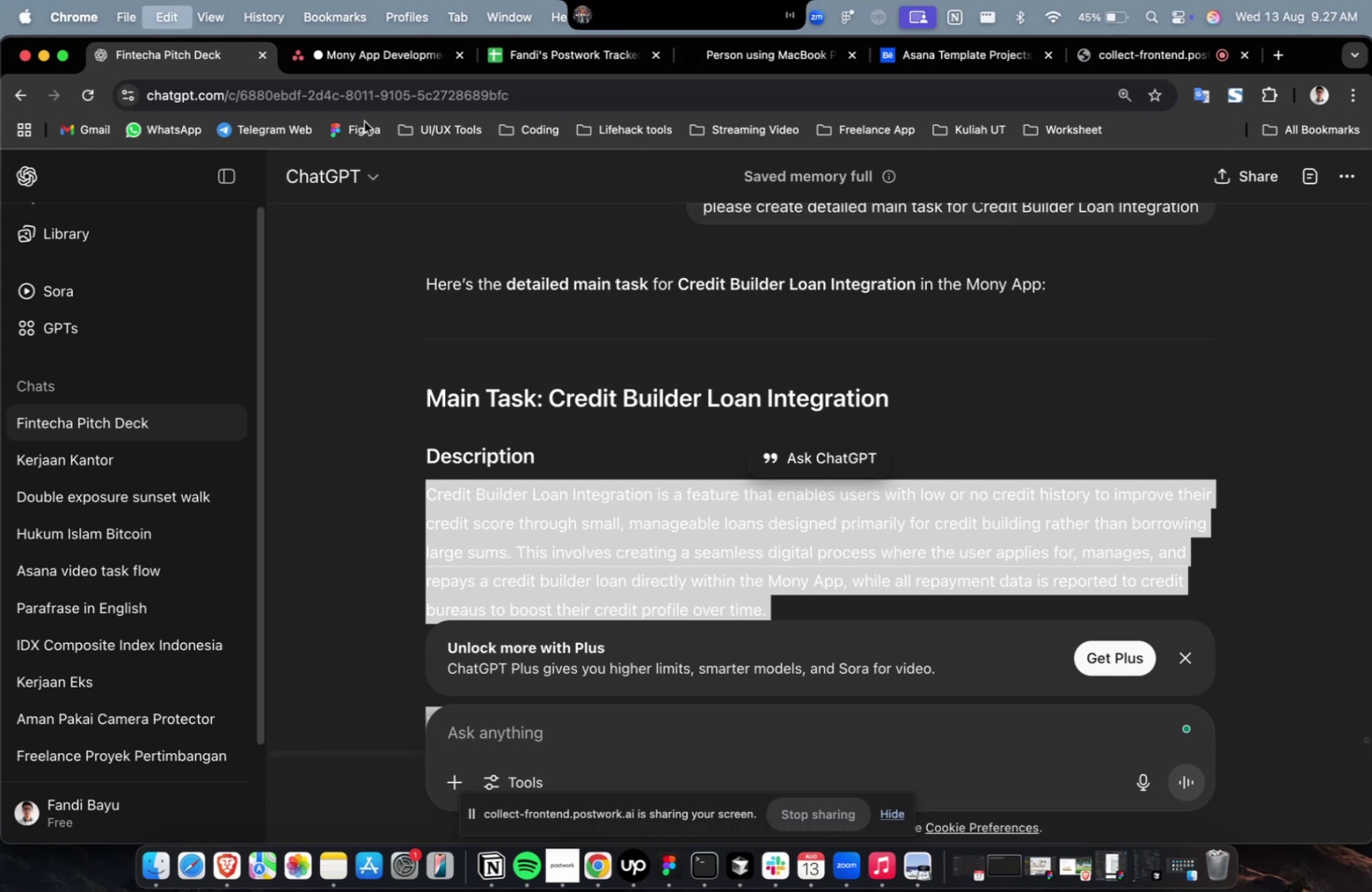 
key(Meta+C)
 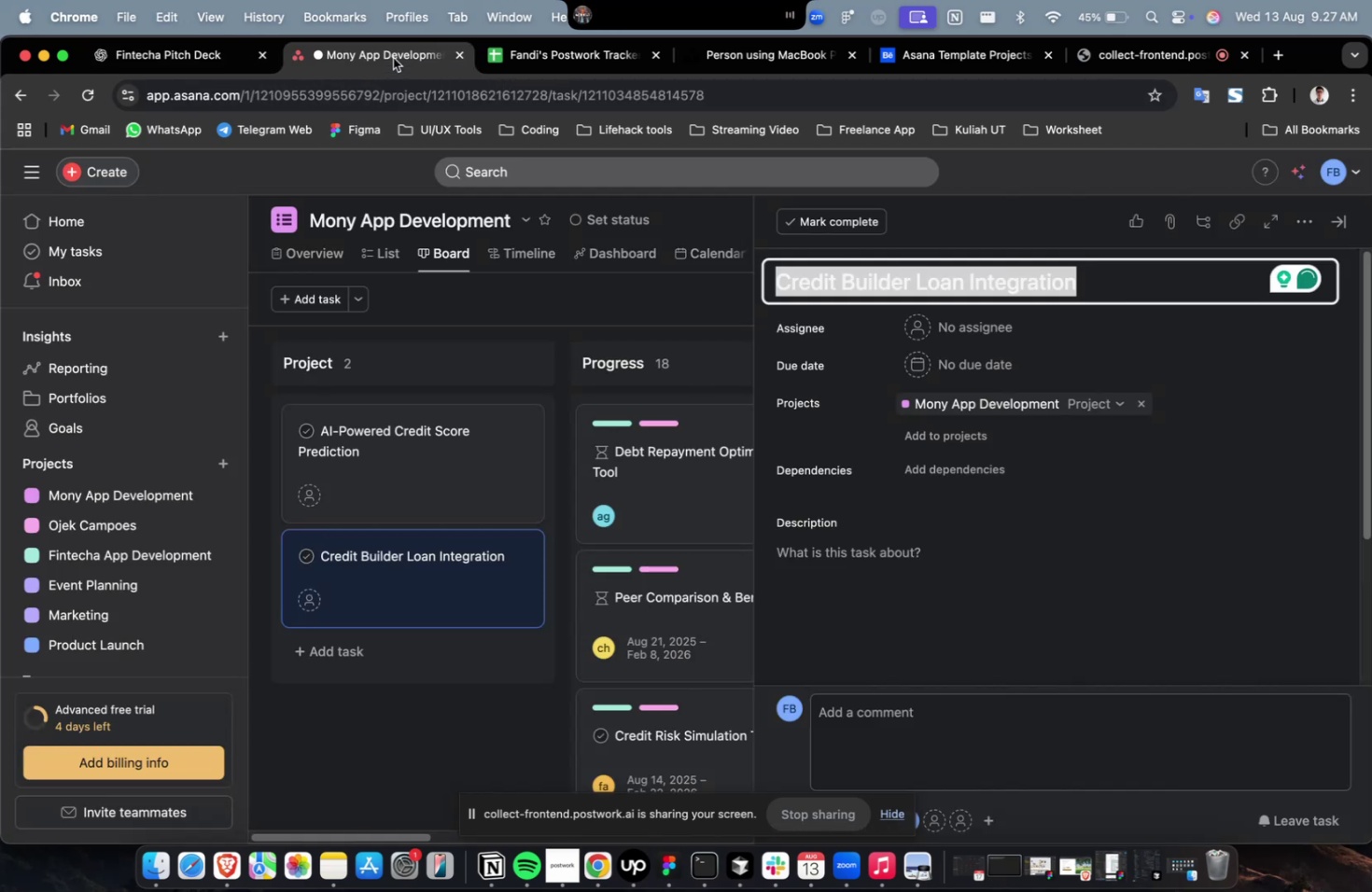 
left_click([393, 58])
 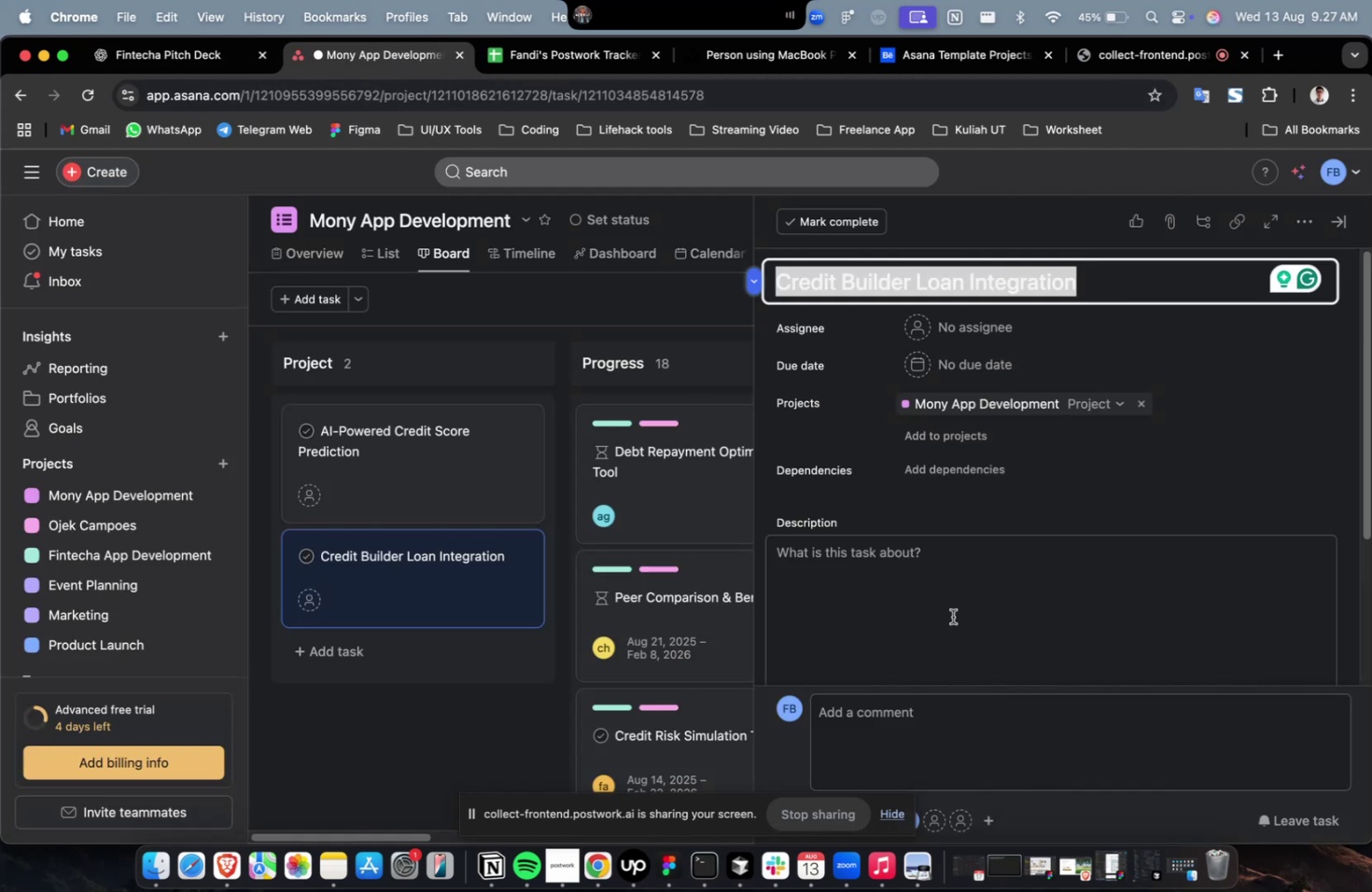 
double_click([952, 616])
 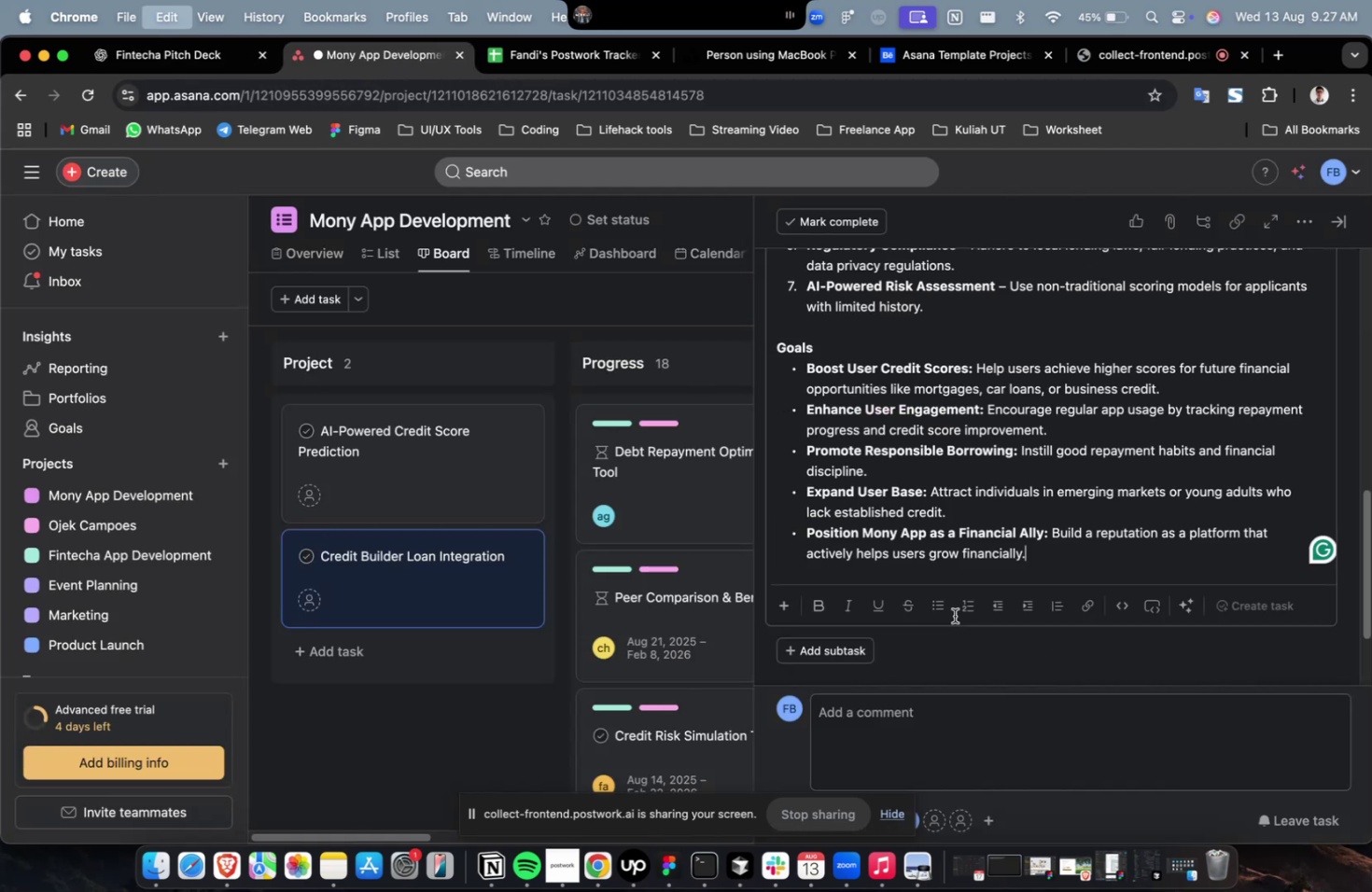 
key(Meta+V)
 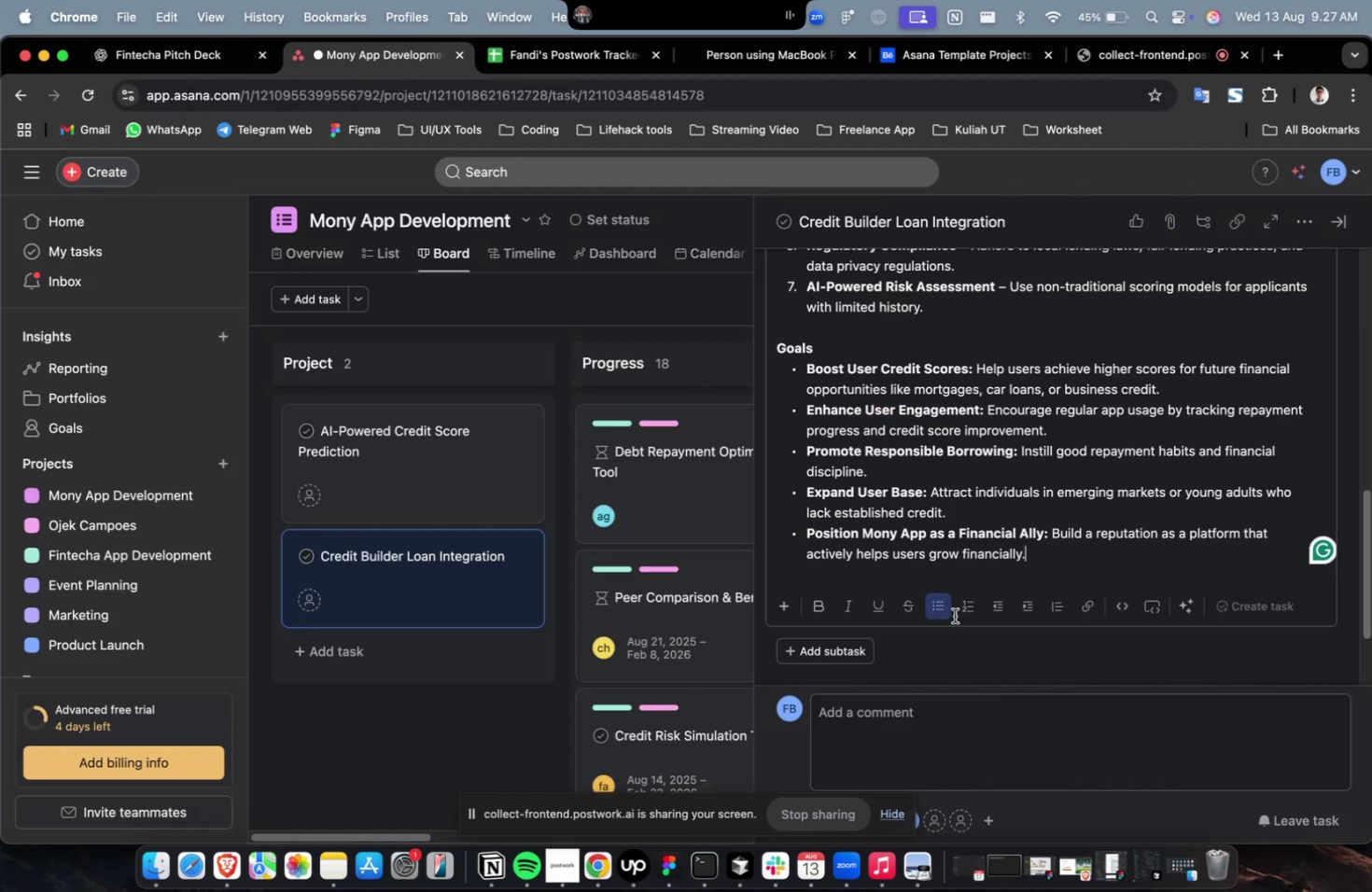 
scroll: coordinate [1013, 425], scroll_direction: up, amount: 27.0
 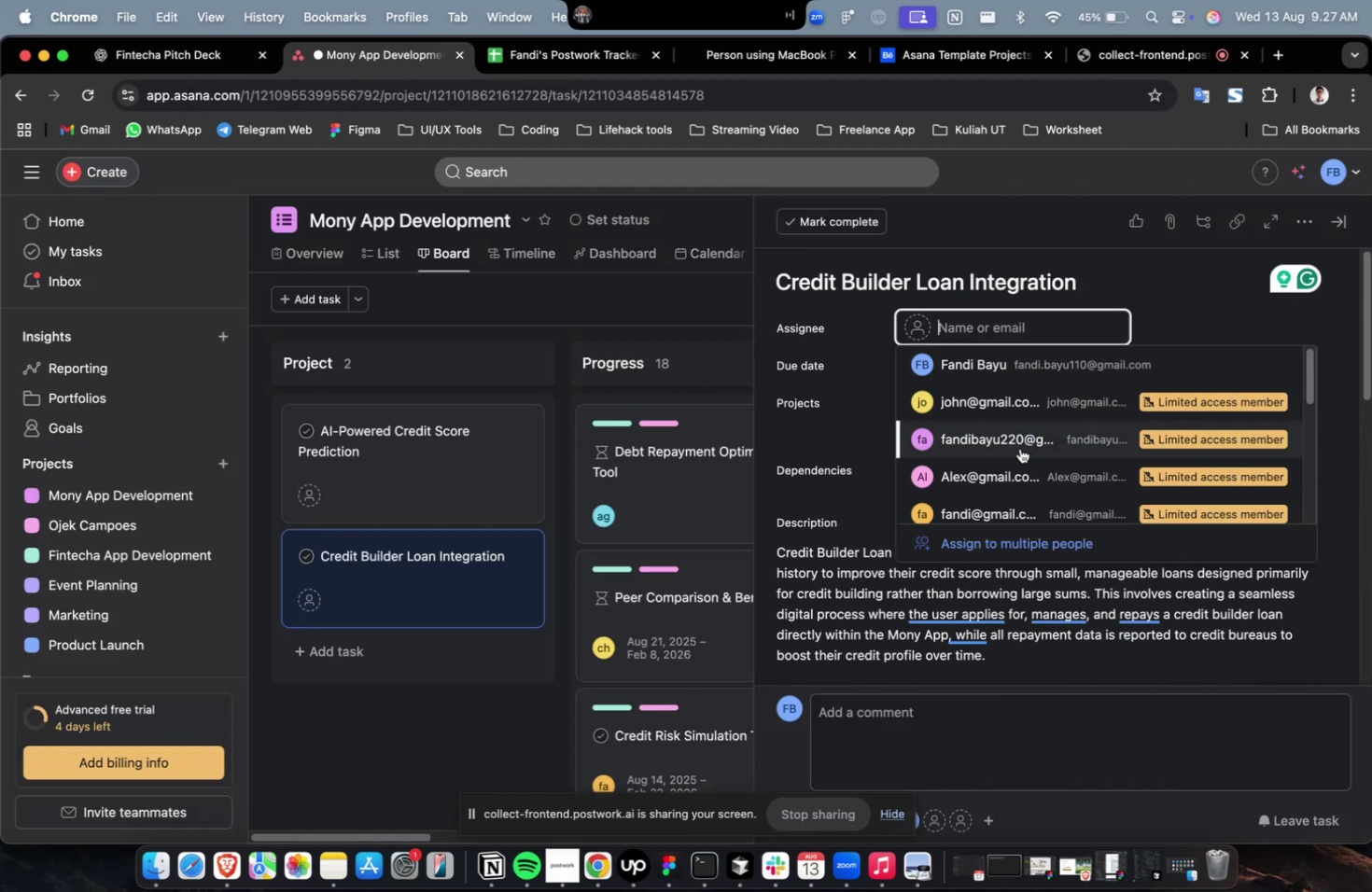 
double_click([1019, 448])
 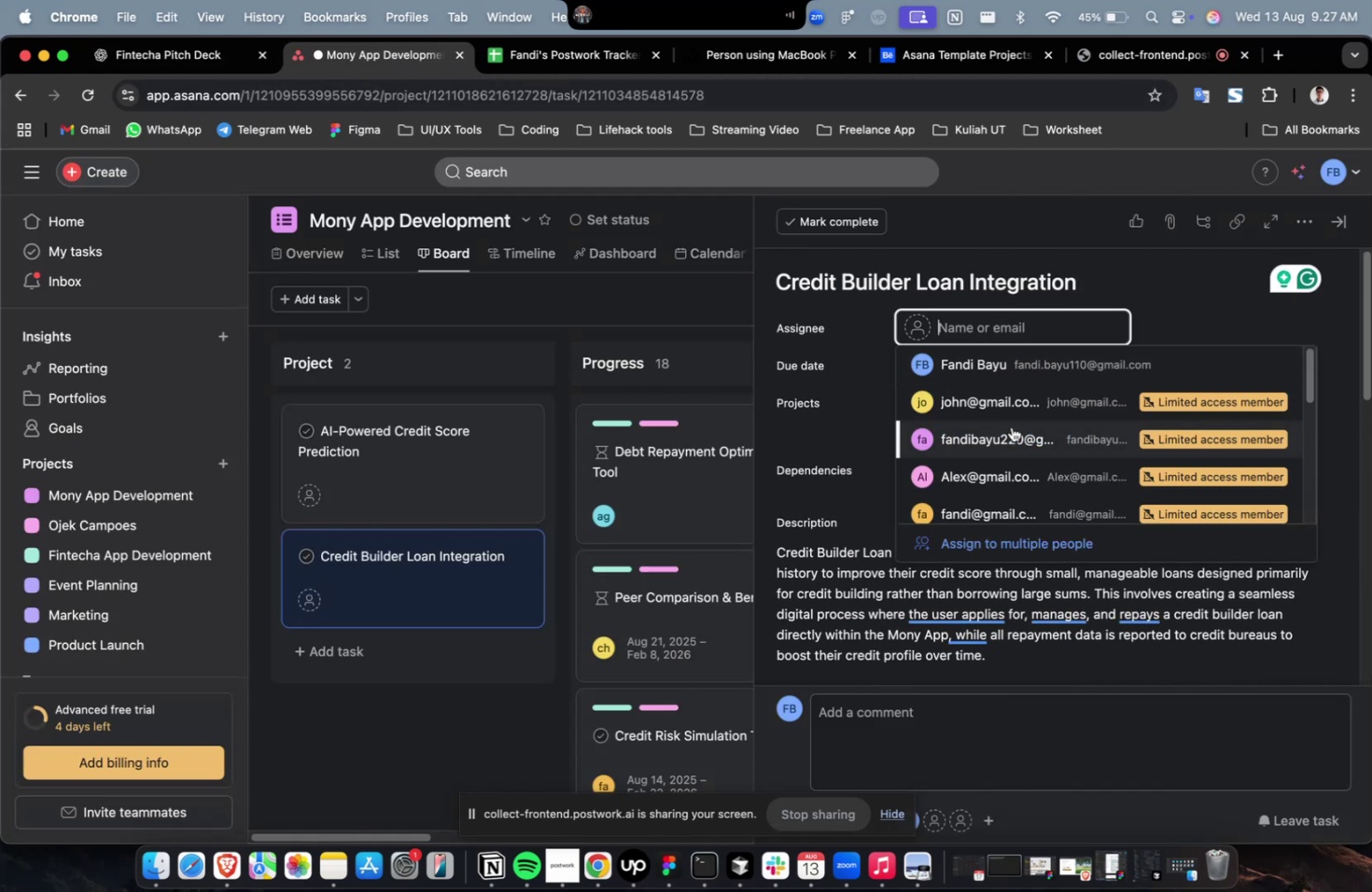 
triple_click([1011, 426])
 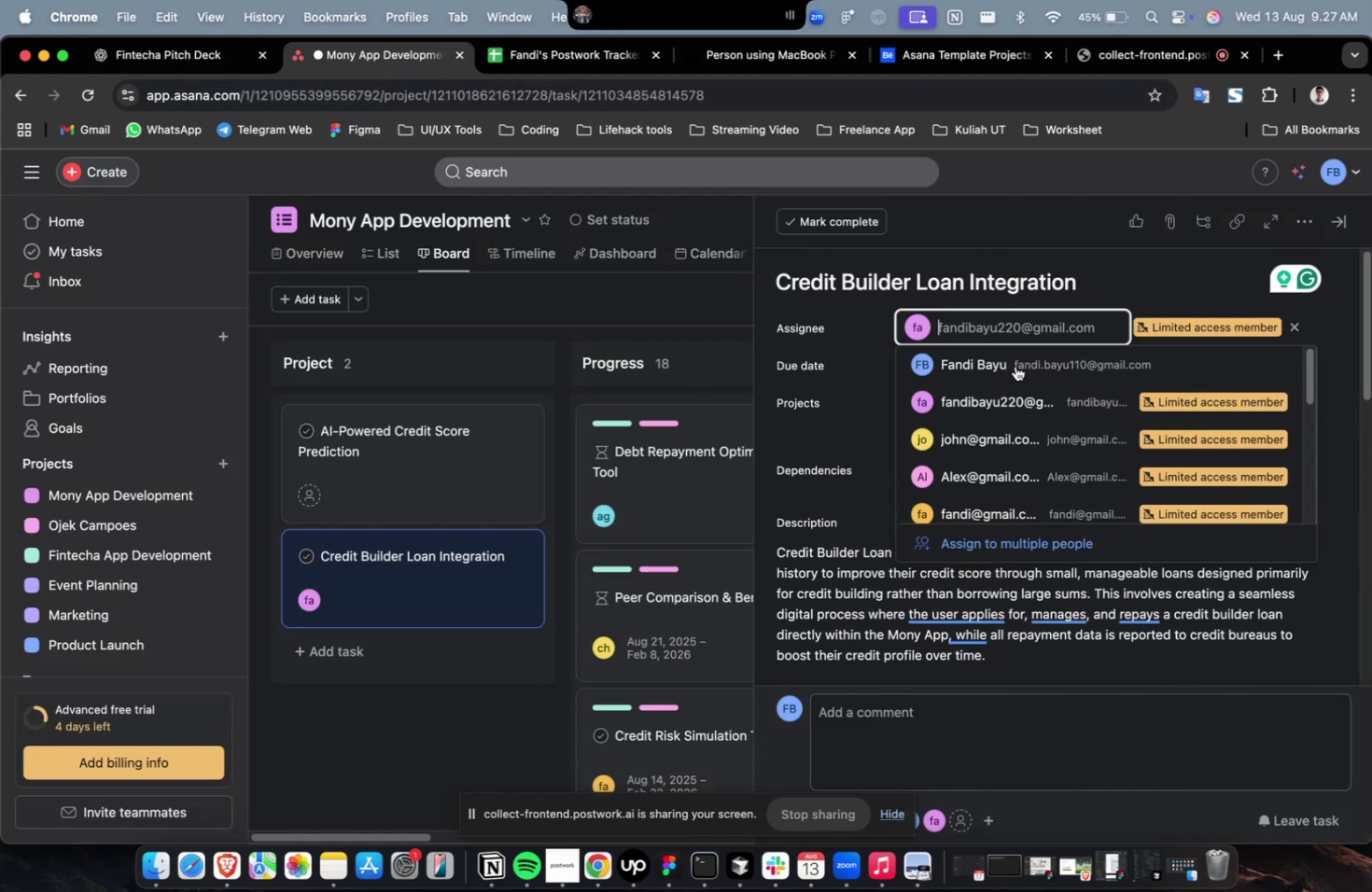 
scroll: coordinate [1026, 421], scroll_direction: down, amount: 9.0
 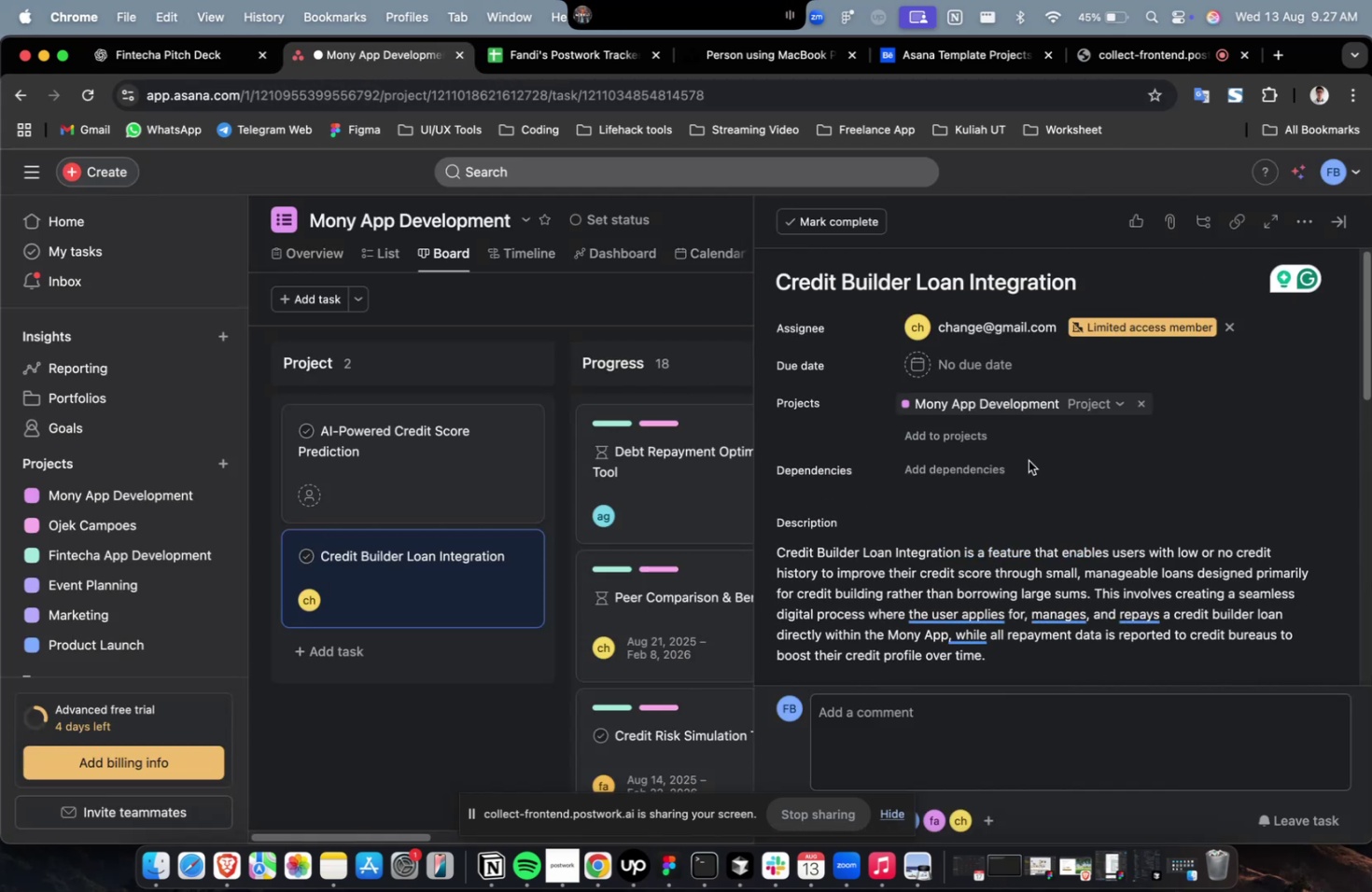 
left_click([1028, 460])
 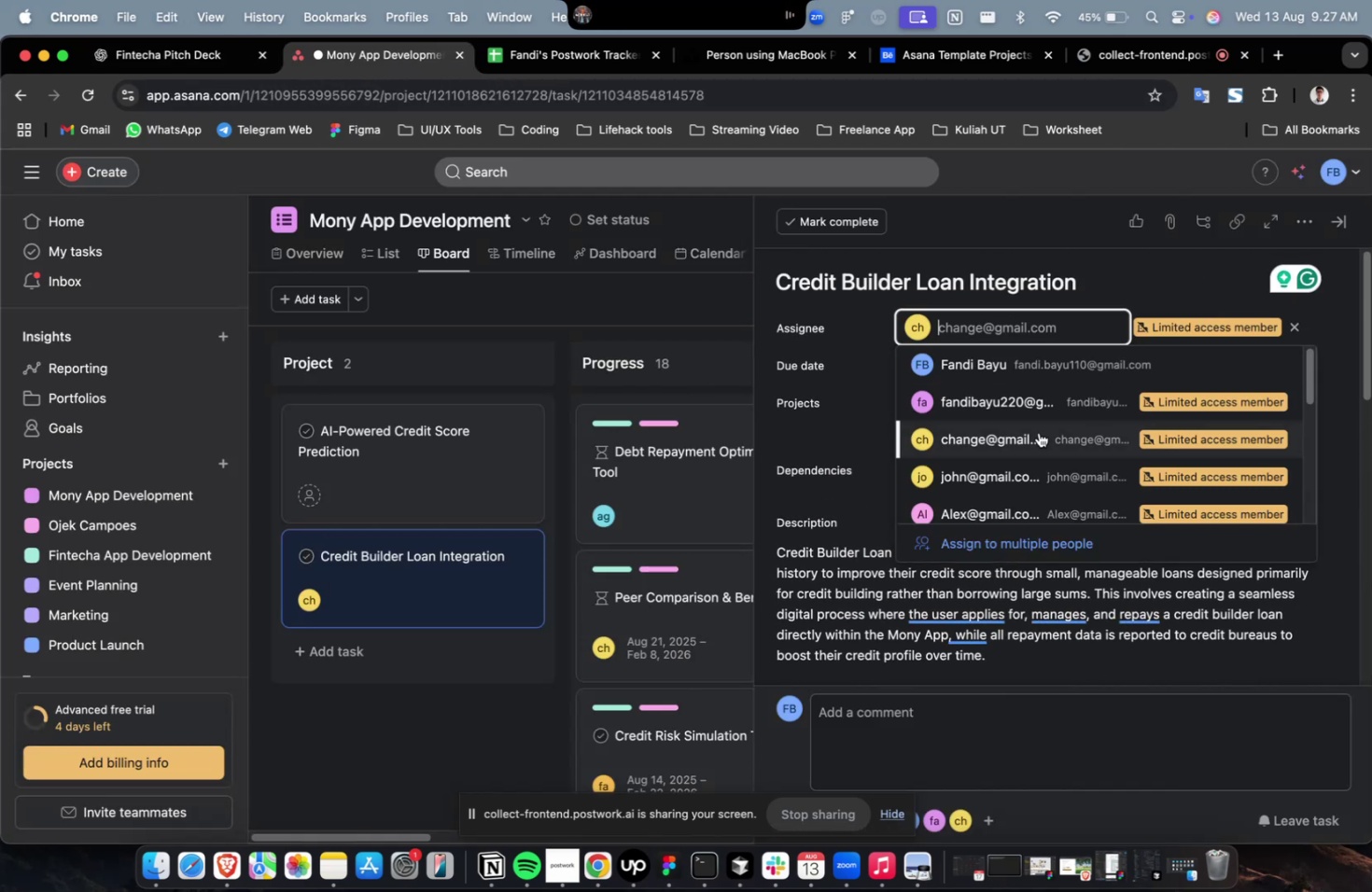 
scroll: coordinate [1038, 436], scroll_direction: down, amount: 14.0
 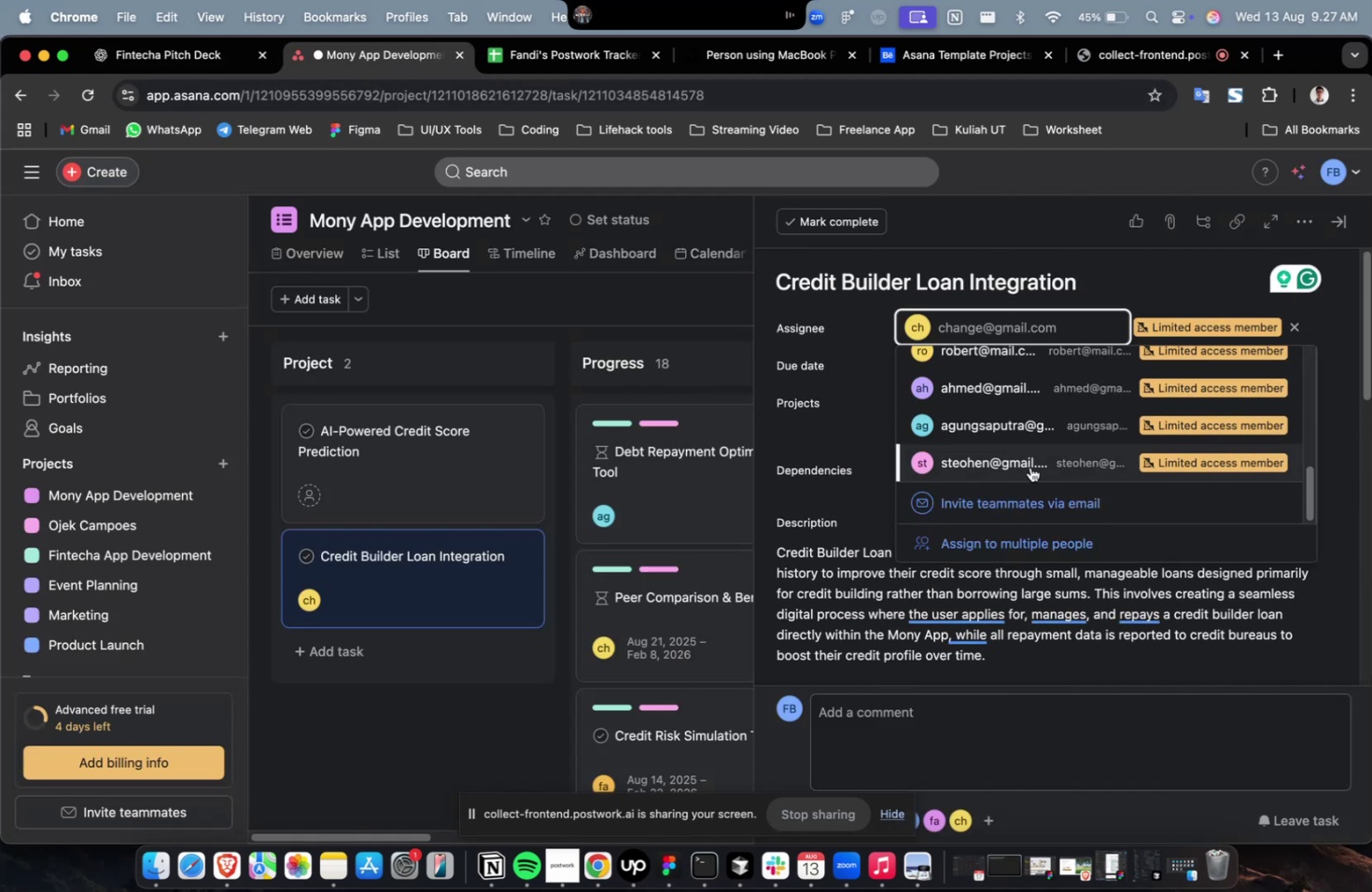 
left_click([1029, 467])
 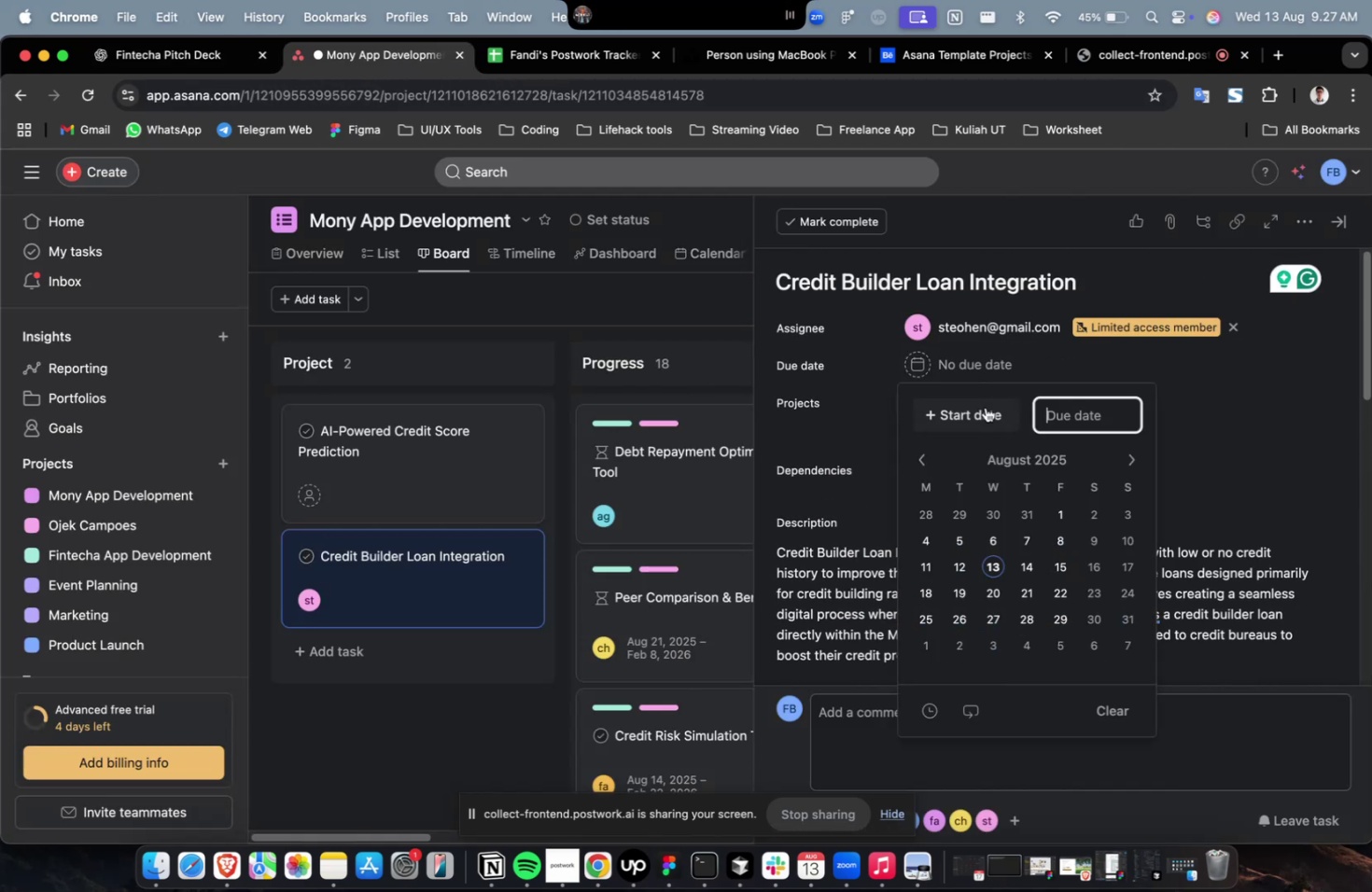 
double_click([985, 407])
 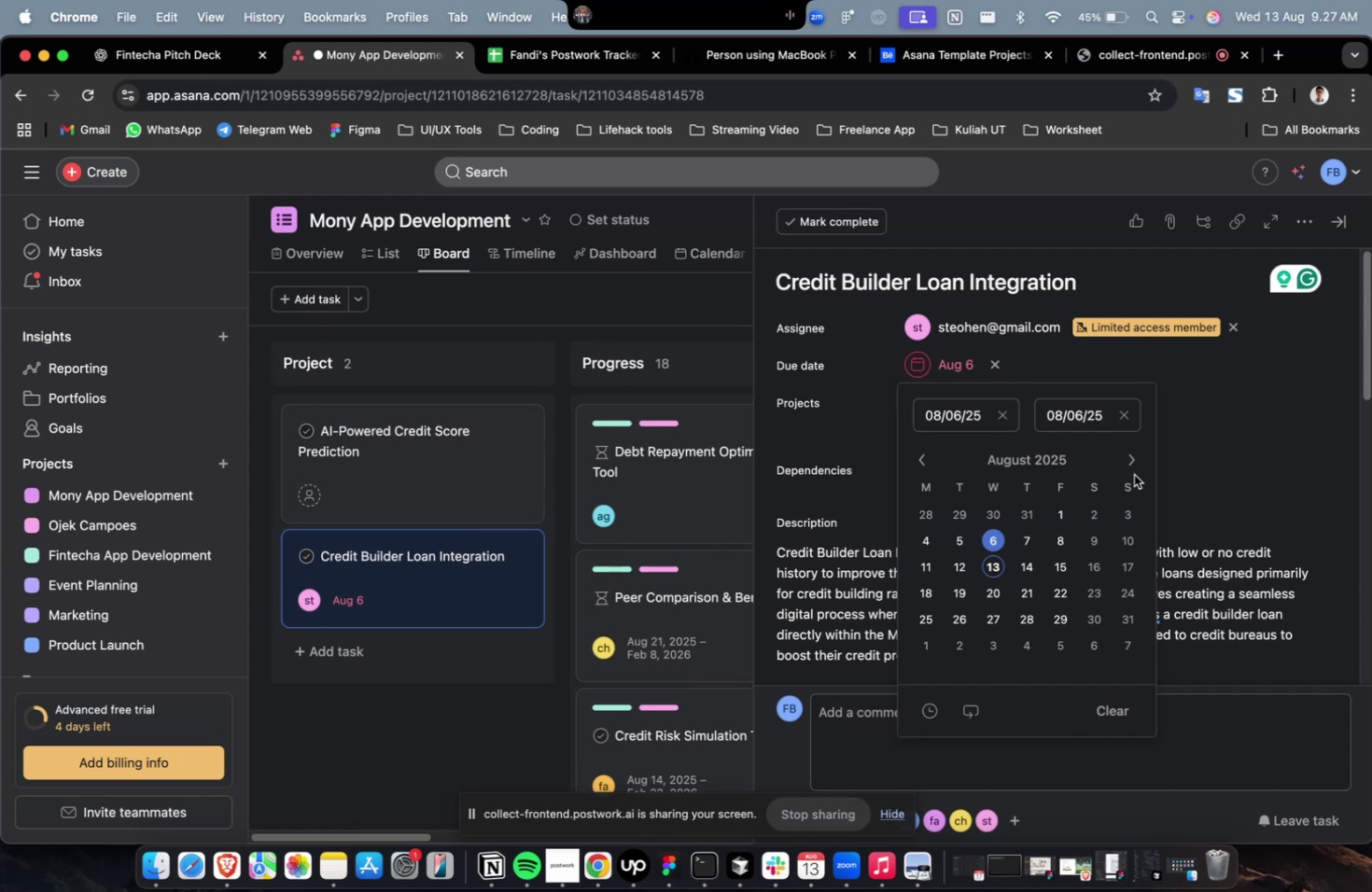 
triple_click([1133, 465])
 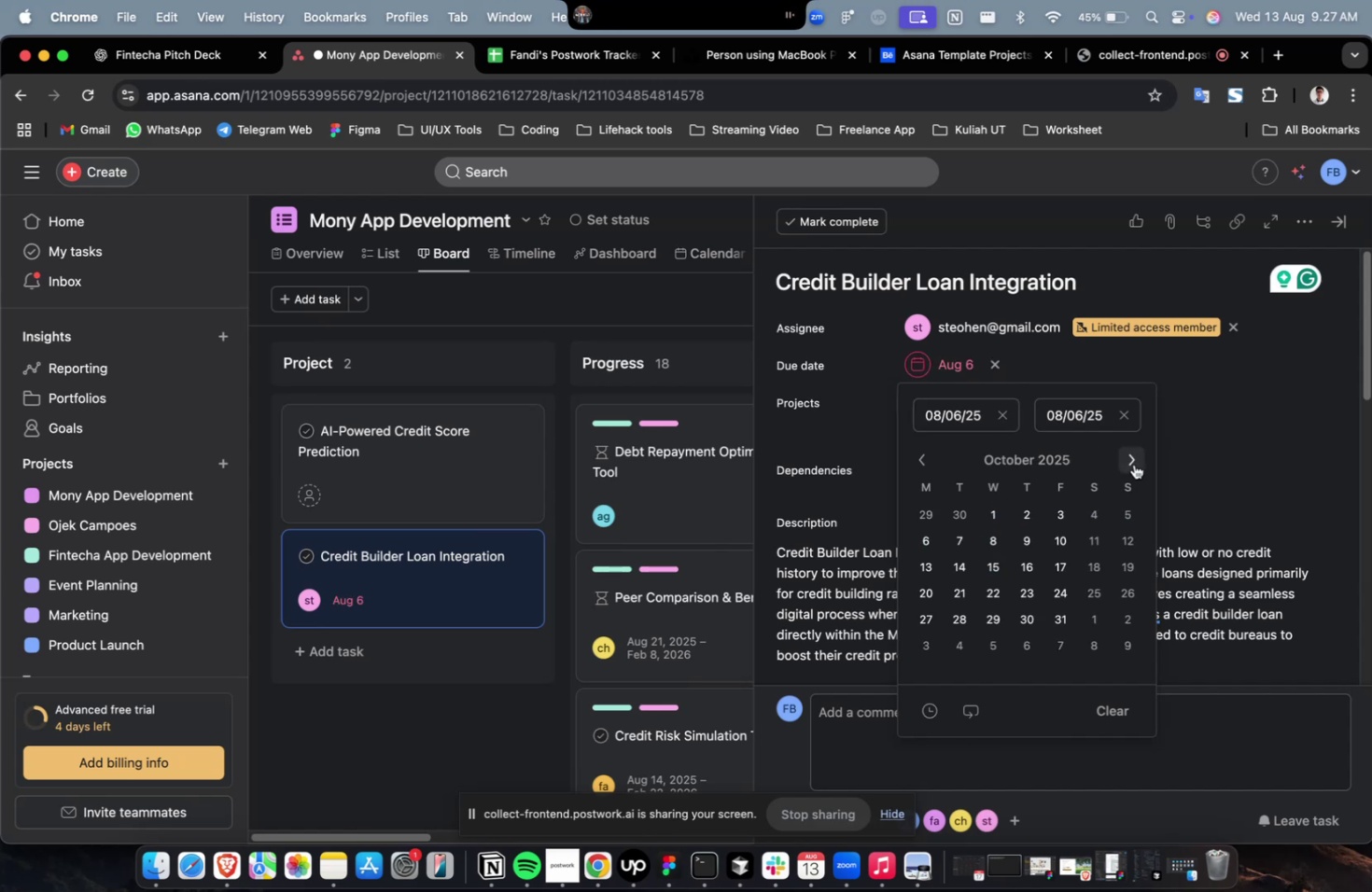 
triple_click([1133, 464])
 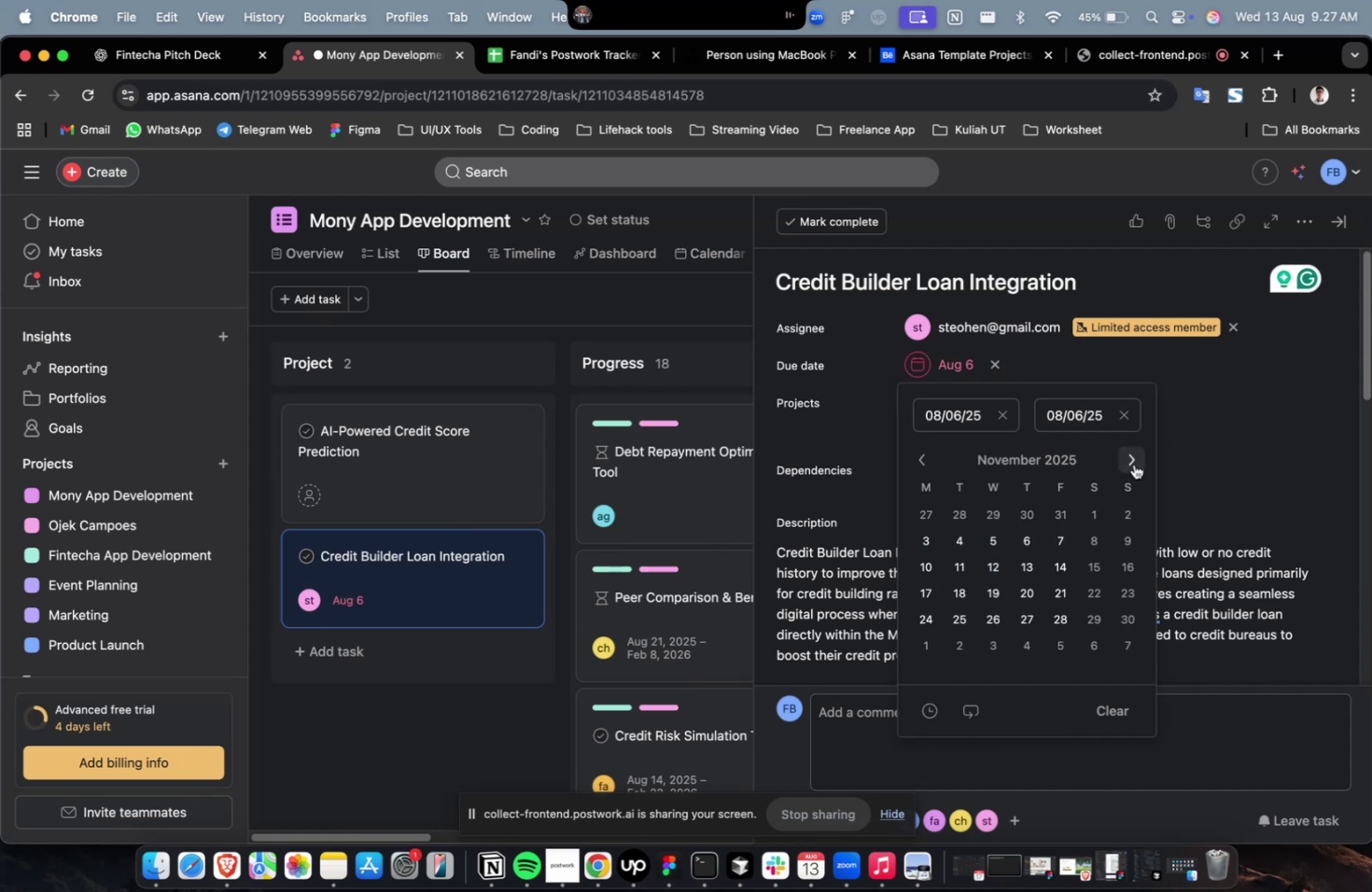 
triple_click([1133, 464])
 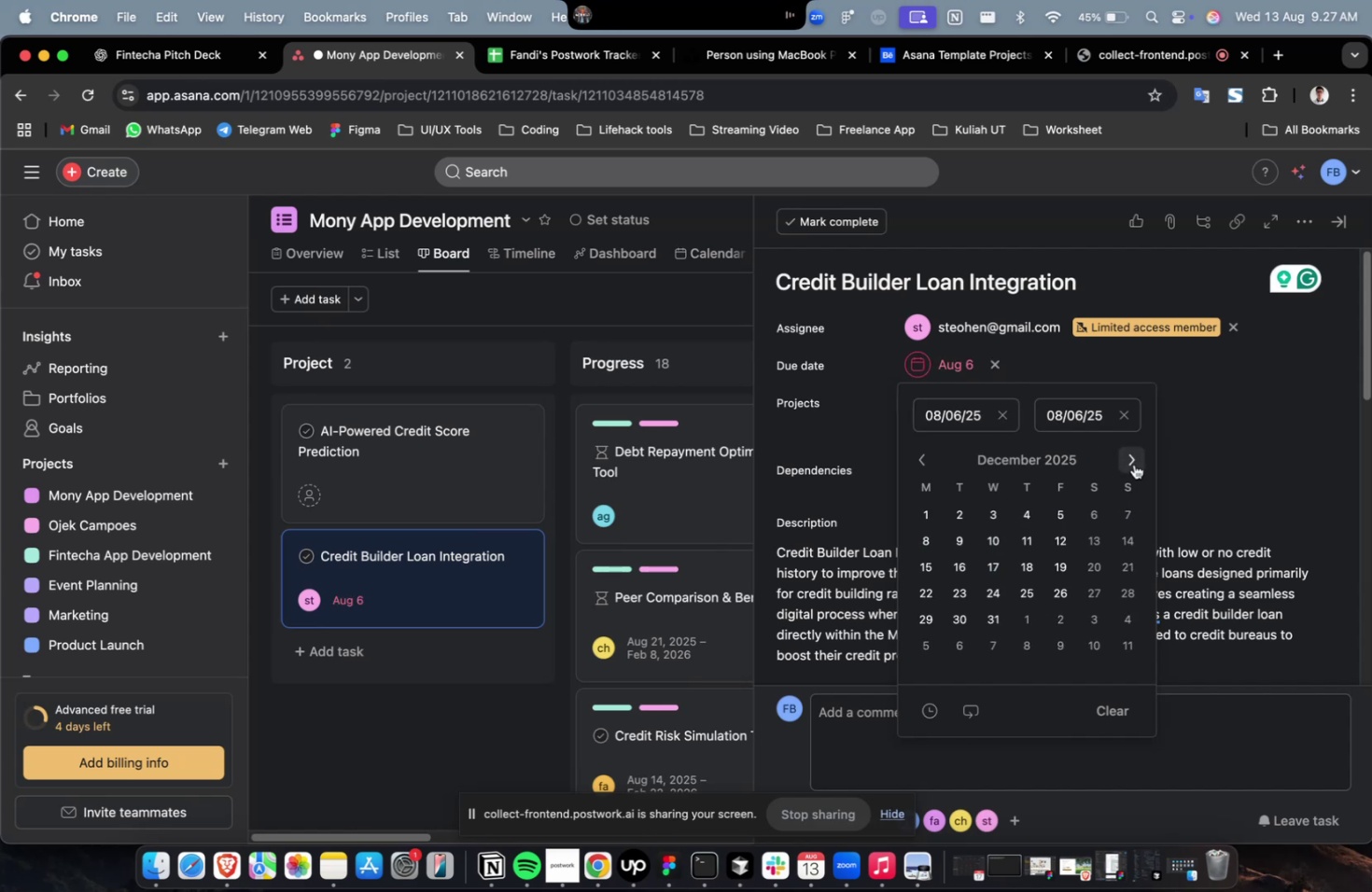 
triple_click([1133, 464])
 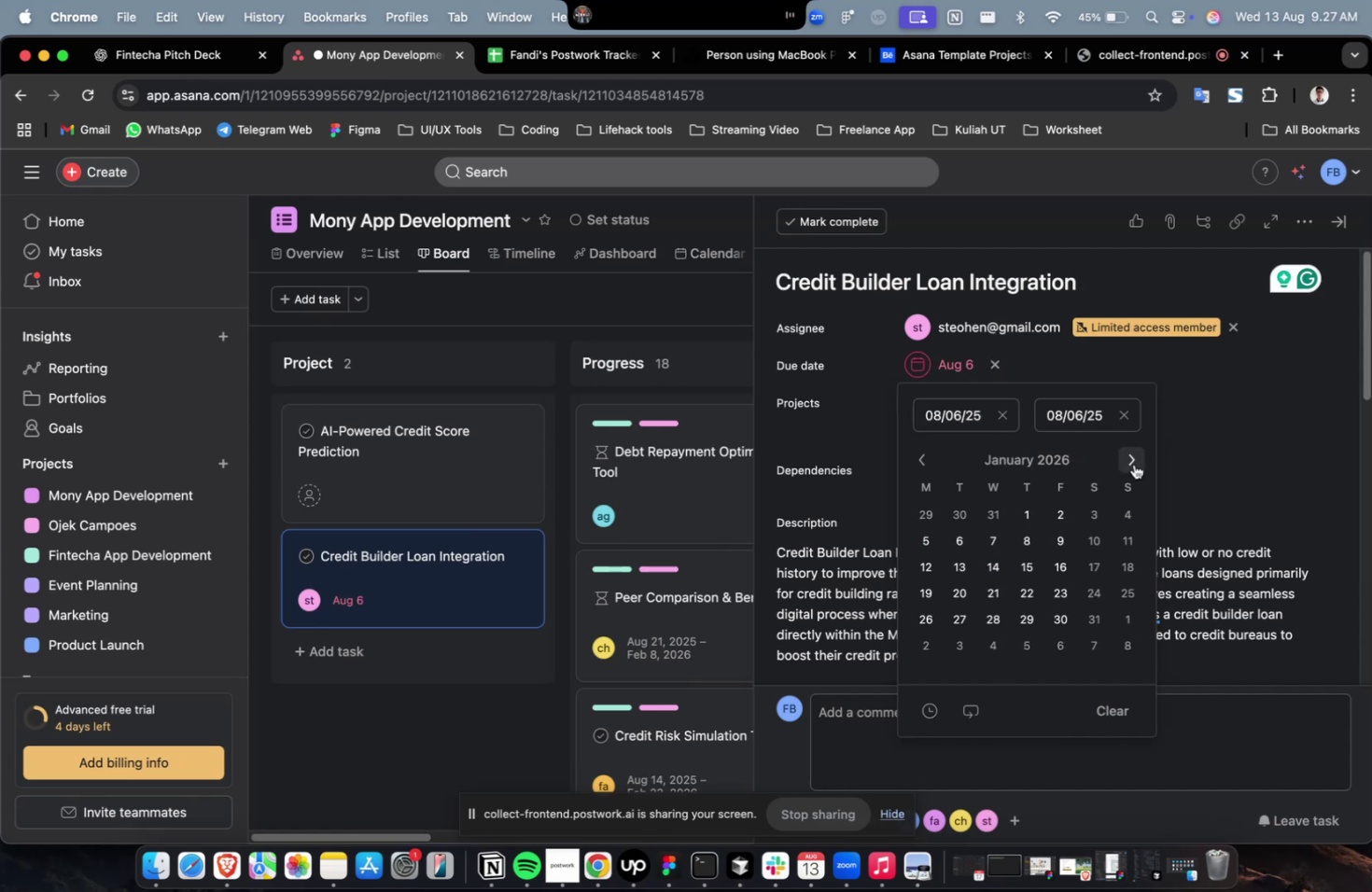 
triple_click([1133, 464])
 